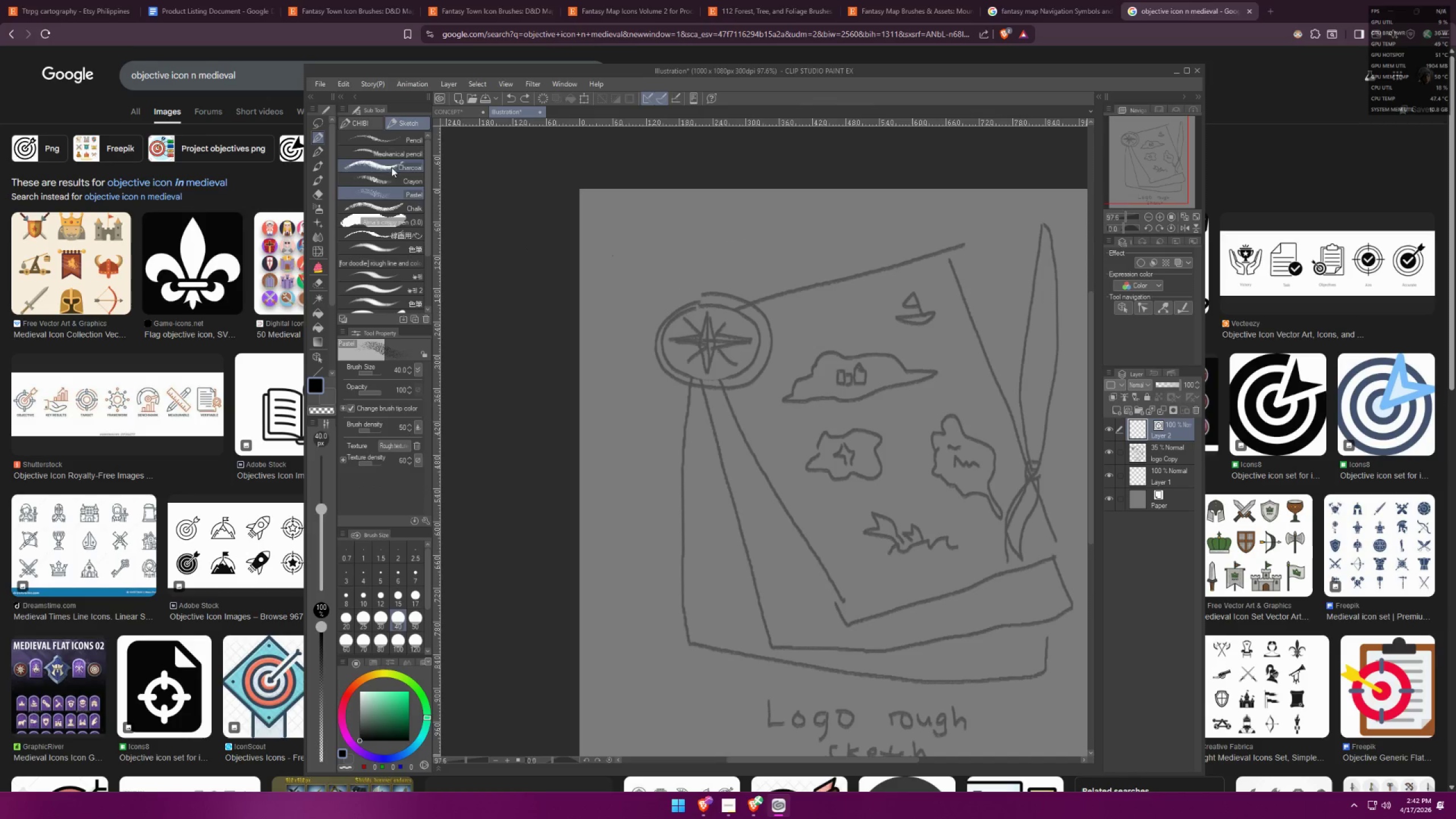 
left_click([383, 155])
 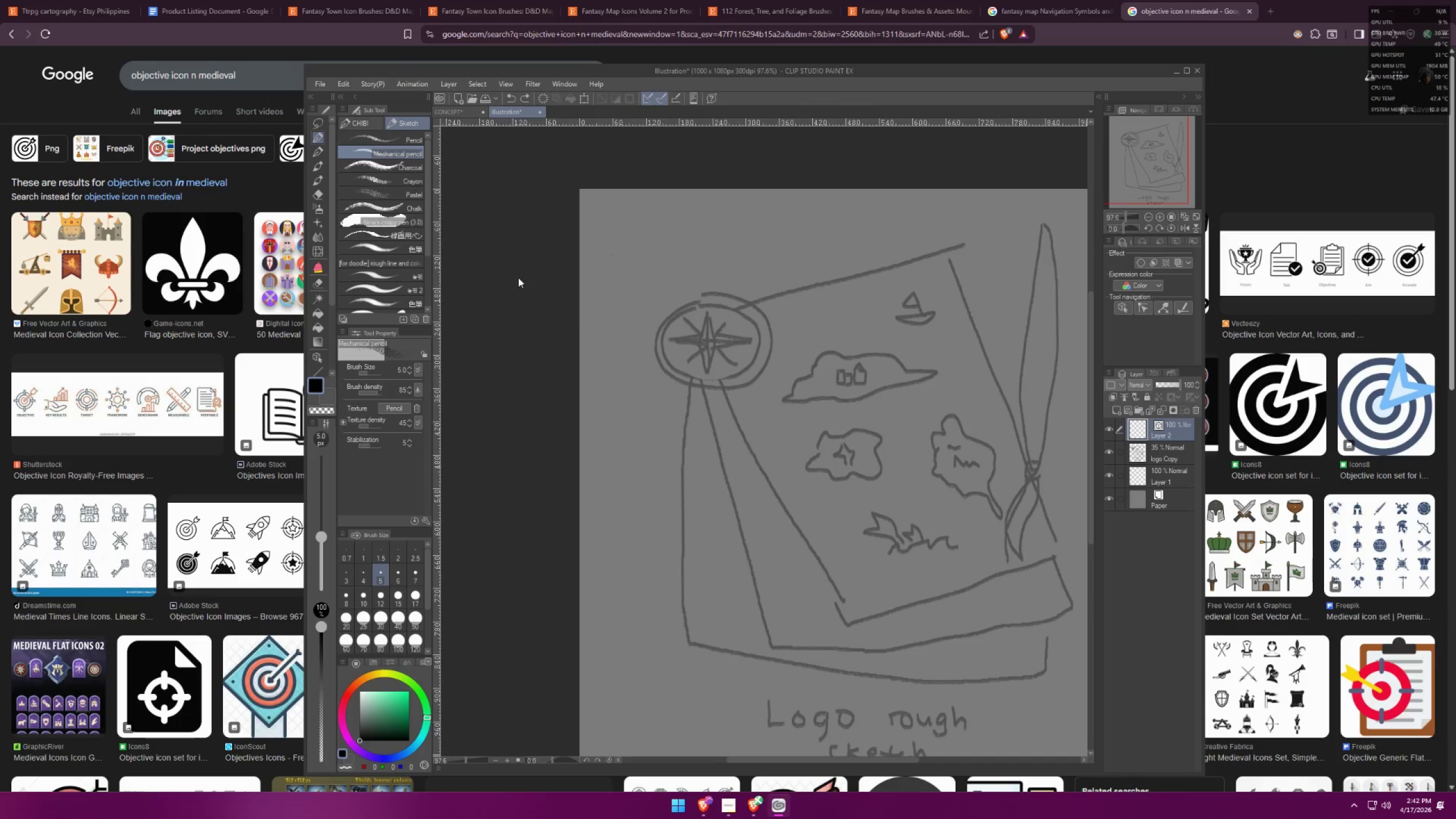 
left_click_drag(start_coordinate=[577, 320], to_coordinate=[928, 267])
 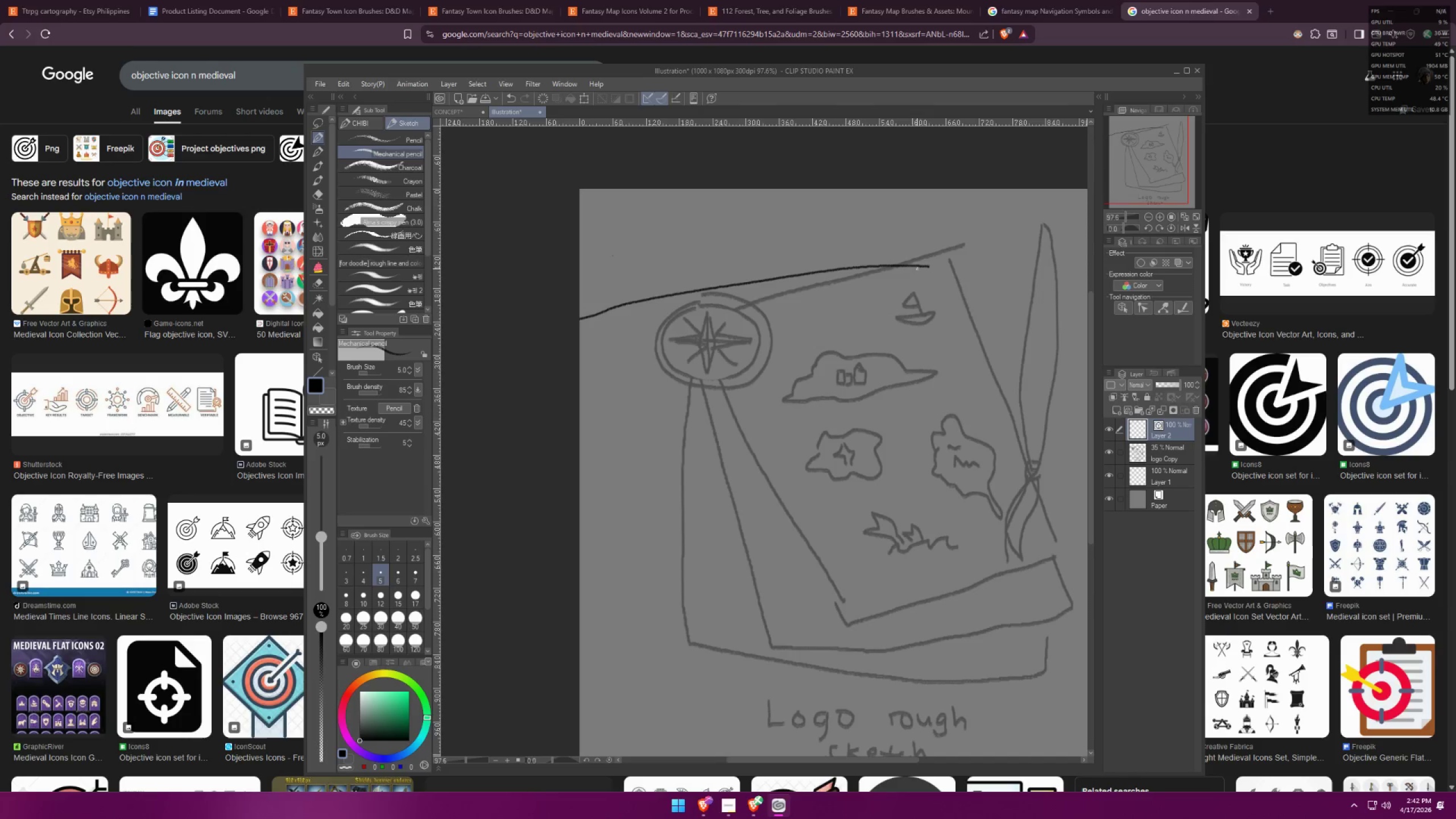 
key(Control+ControlLeft)
 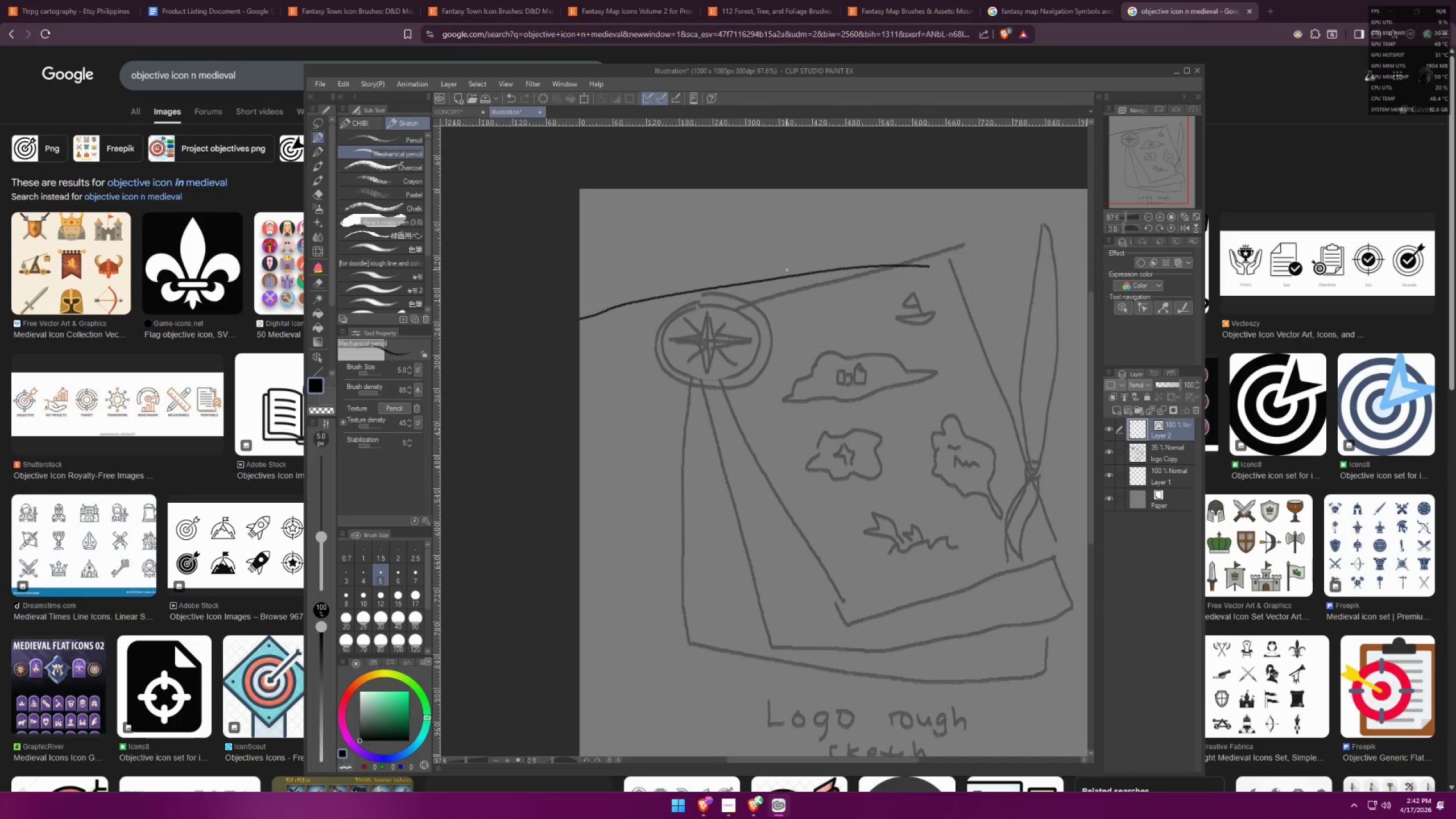 
key(Control+Z)
 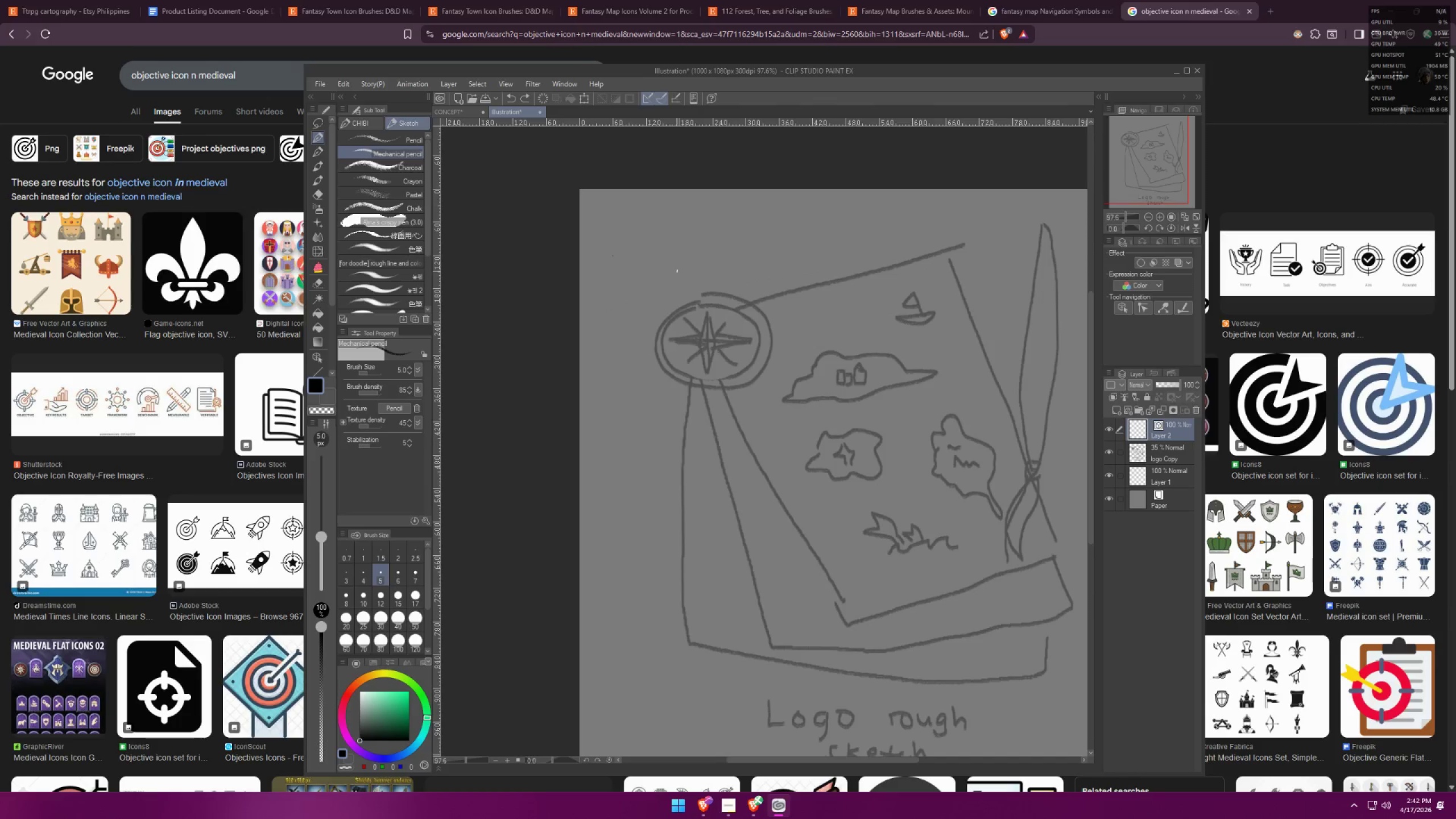 
hold_key(key=BracketRight, duration=0.65)
 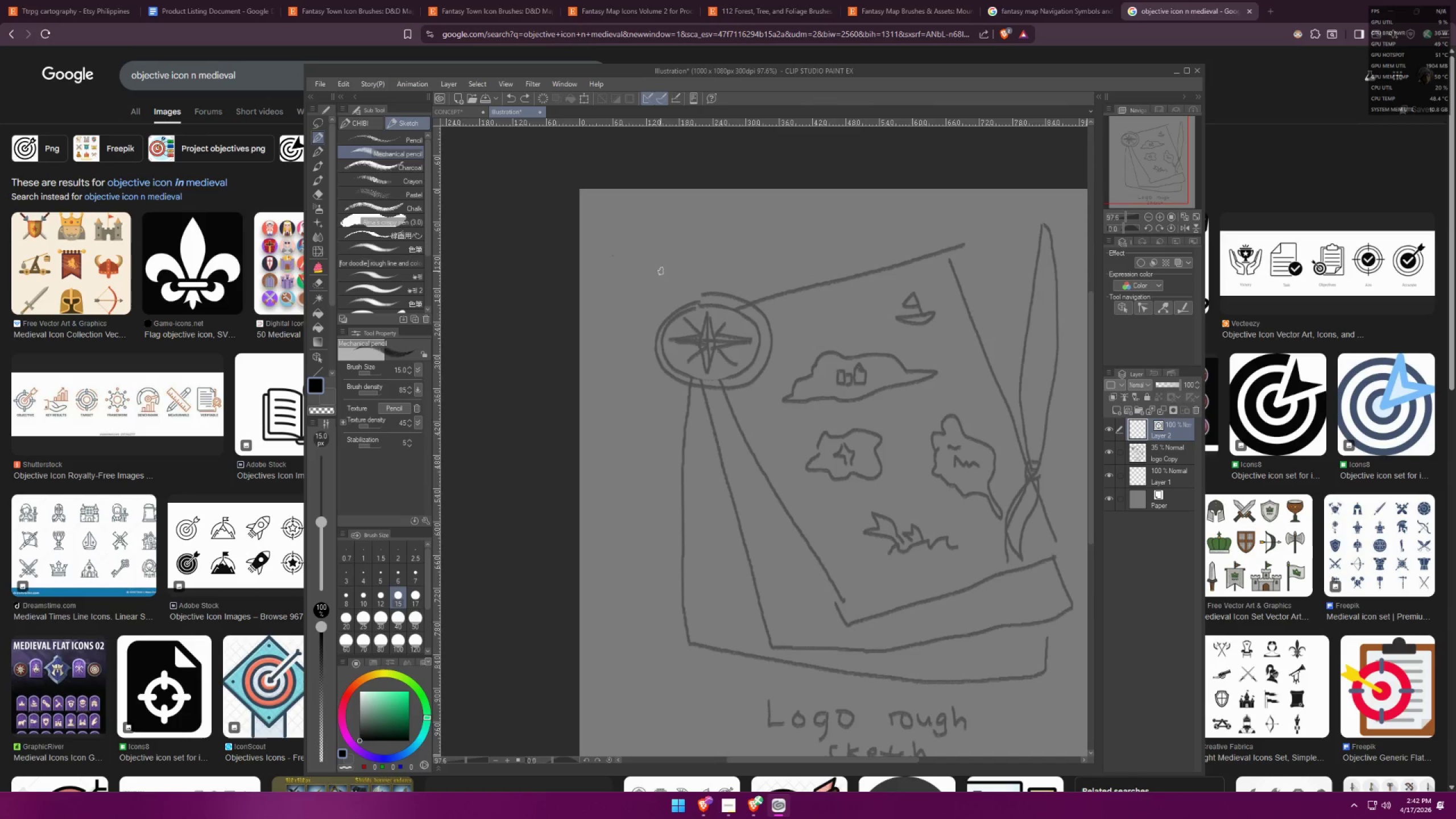 
left_click_drag(start_coordinate=[660, 271], to_coordinate=[1016, 247])
 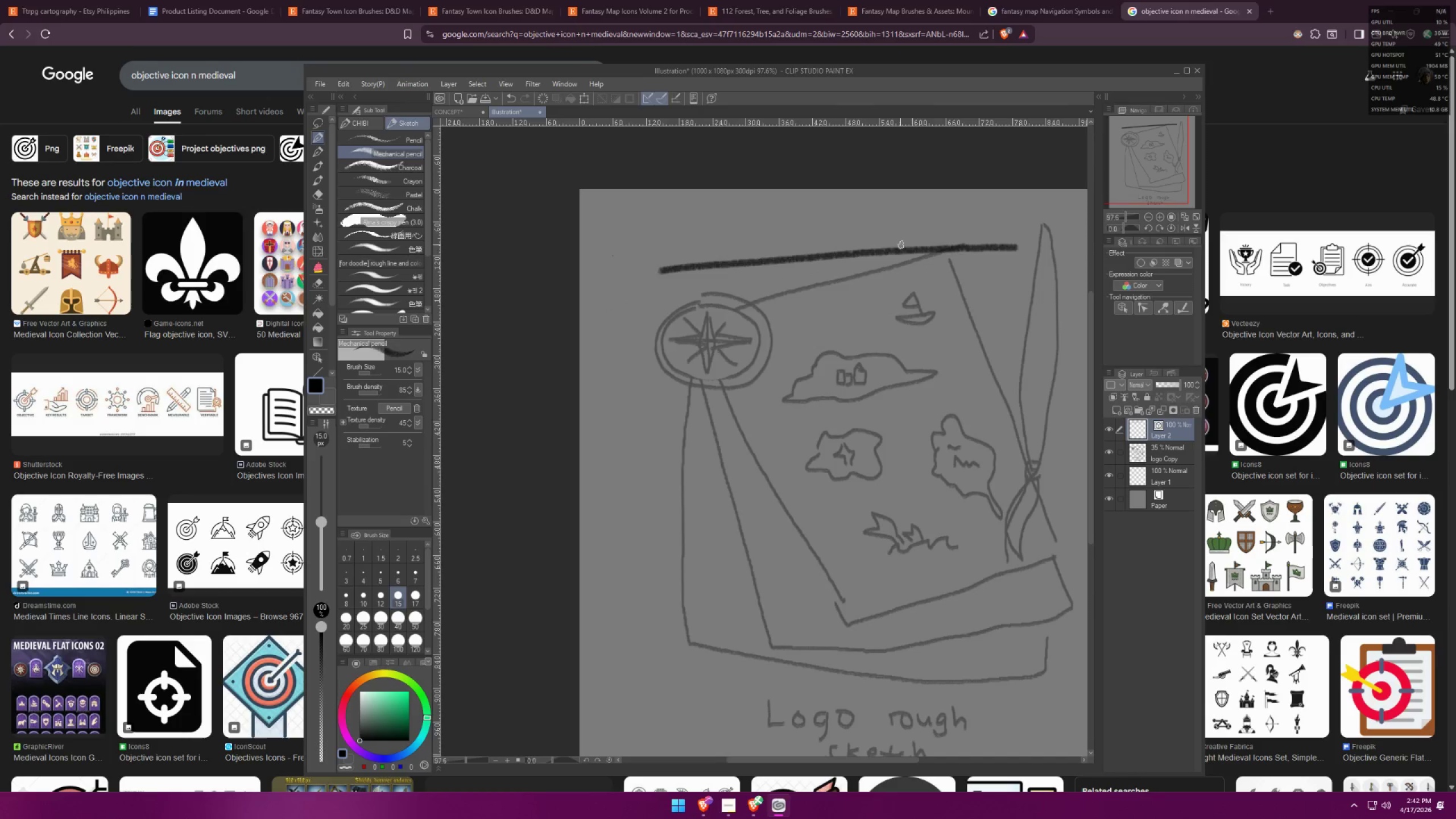 
key(Control+ControlLeft)
 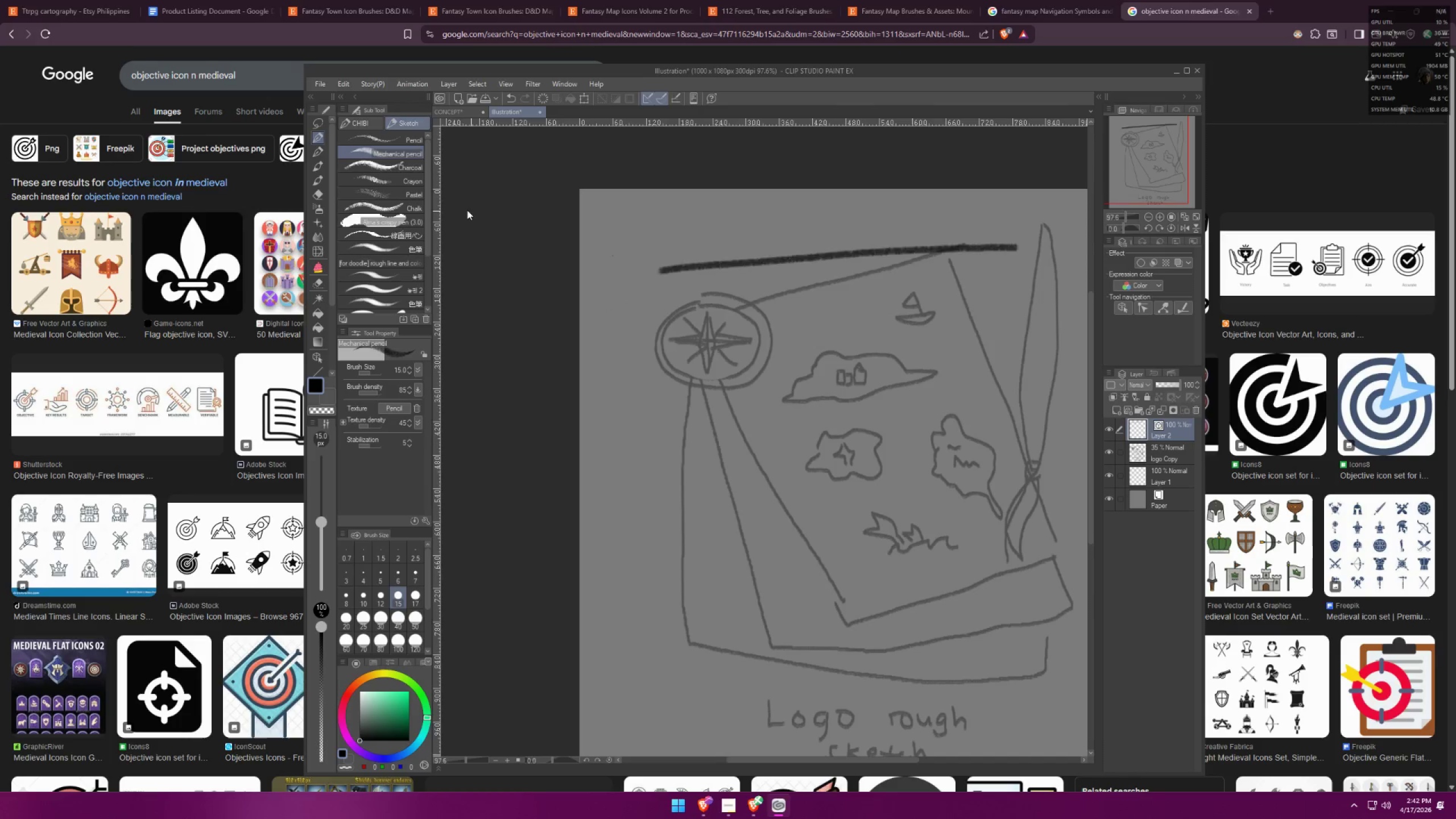 
key(Control+Z)
 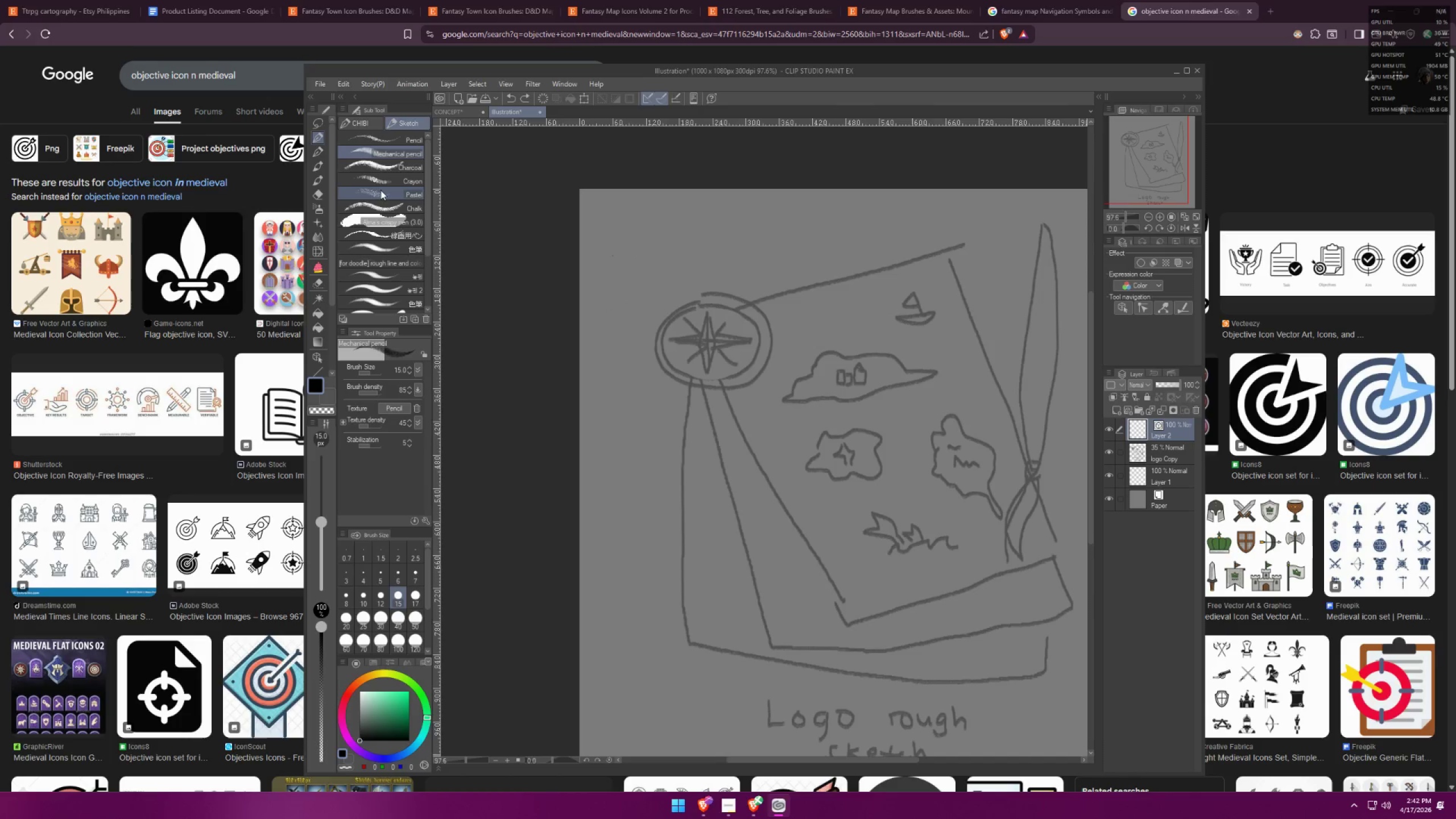 
left_click([397, 139])
 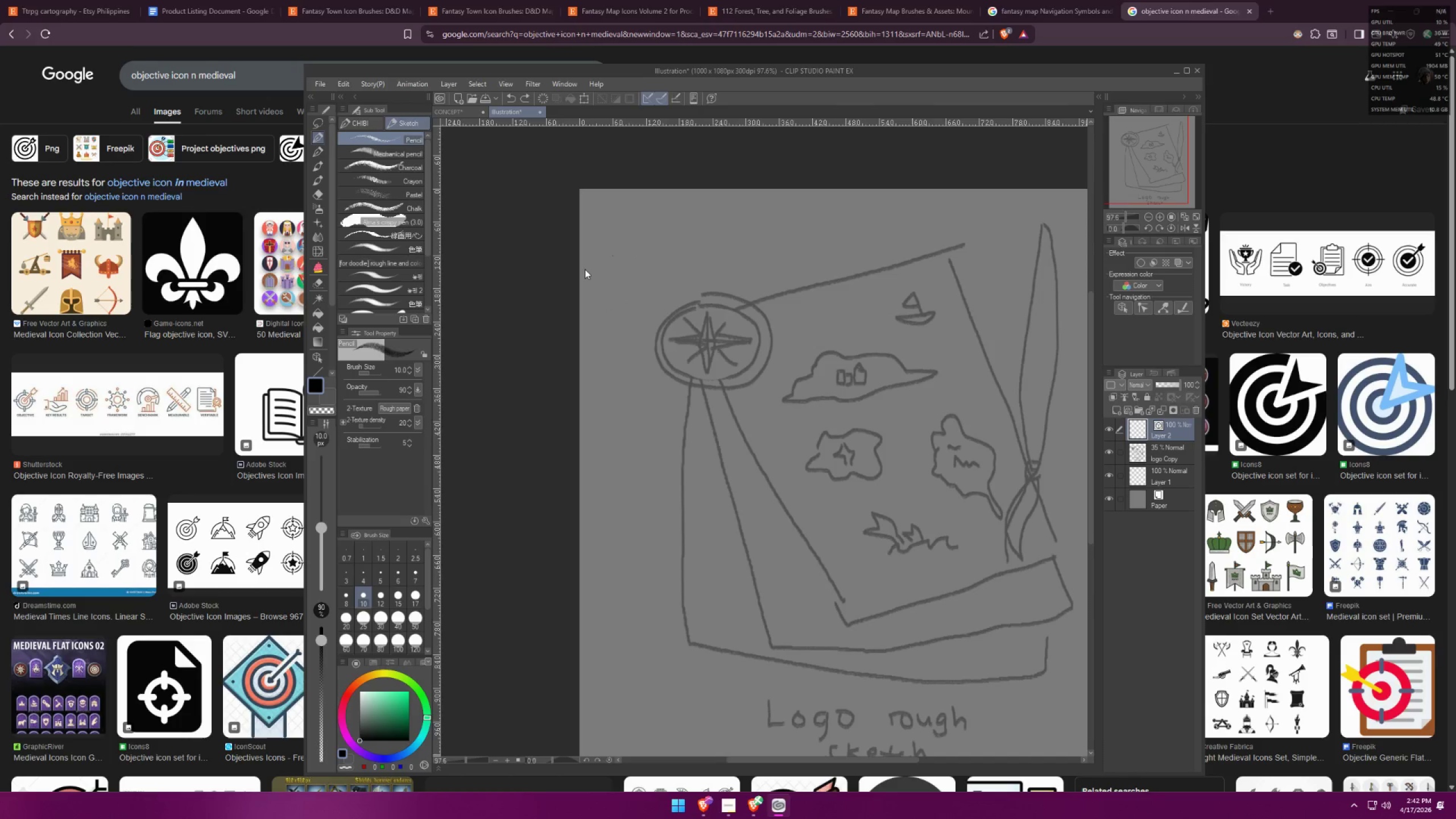 
scroll: coordinate [382, 191], scroll_direction: up, amount: 2.0
 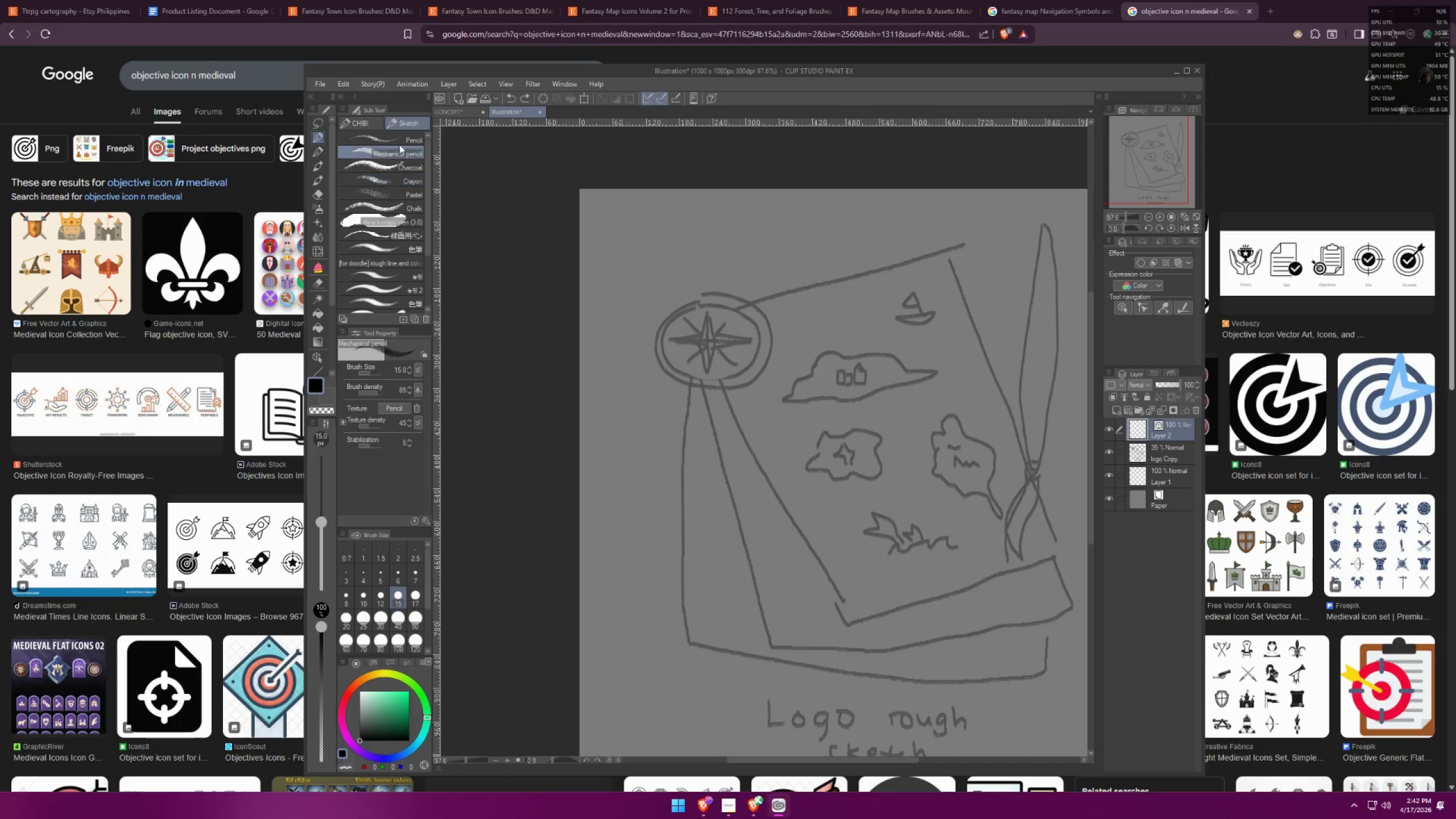 
left_click_drag(start_coordinate=[603, 278], to_coordinate=[1000, 243])
 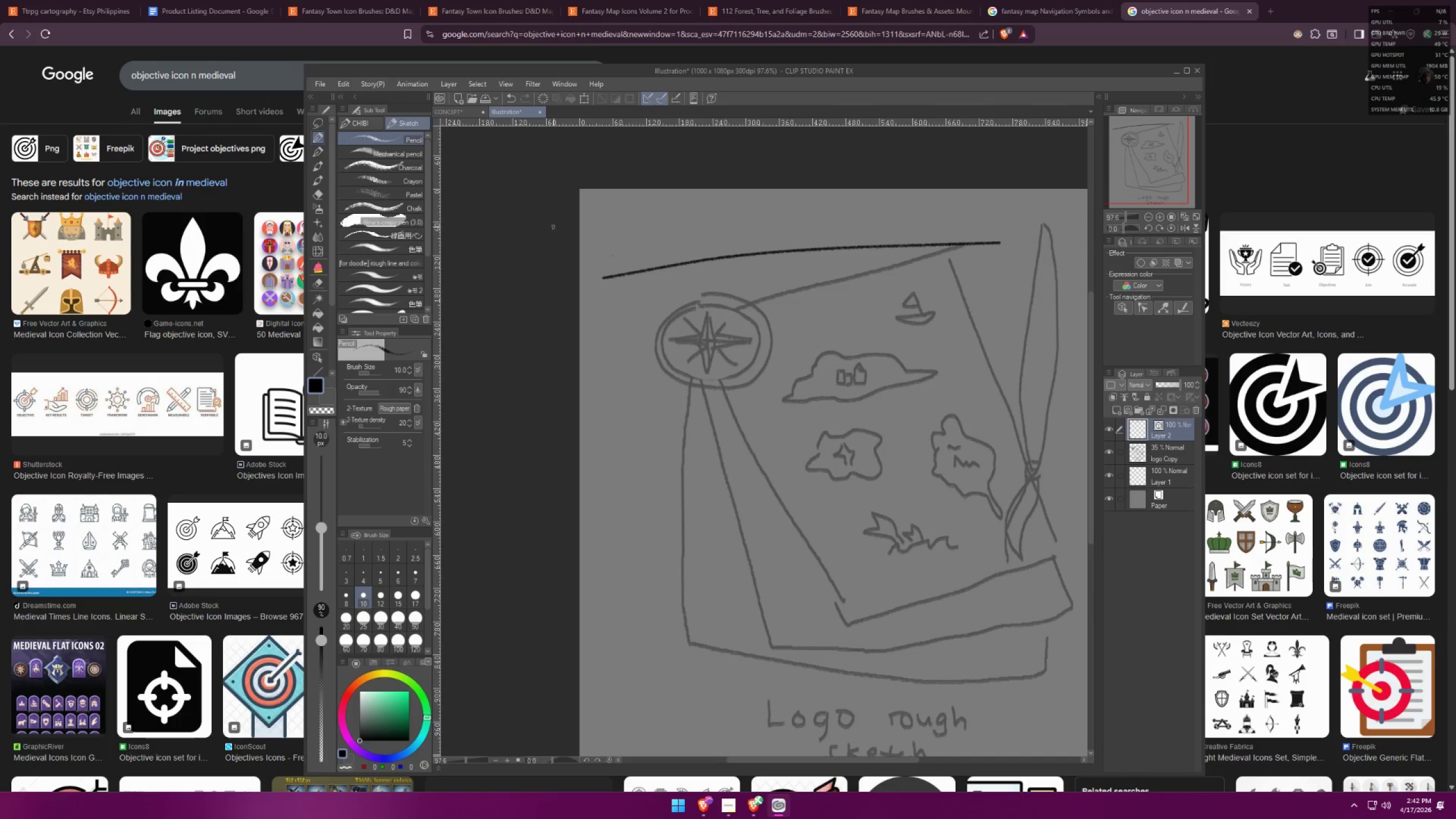 
key(Control+ControlLeft)
 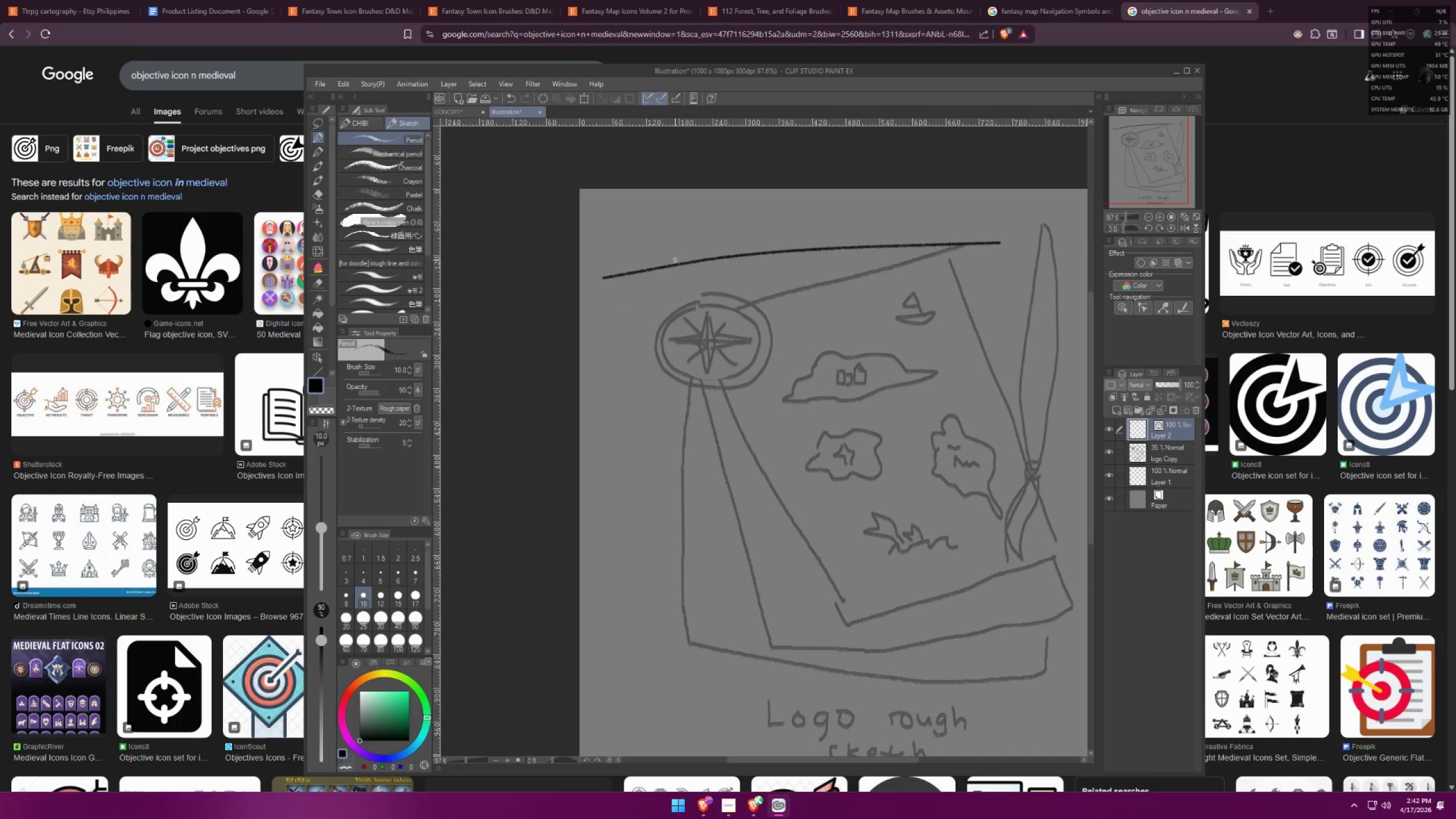 
key(Control+Z)
 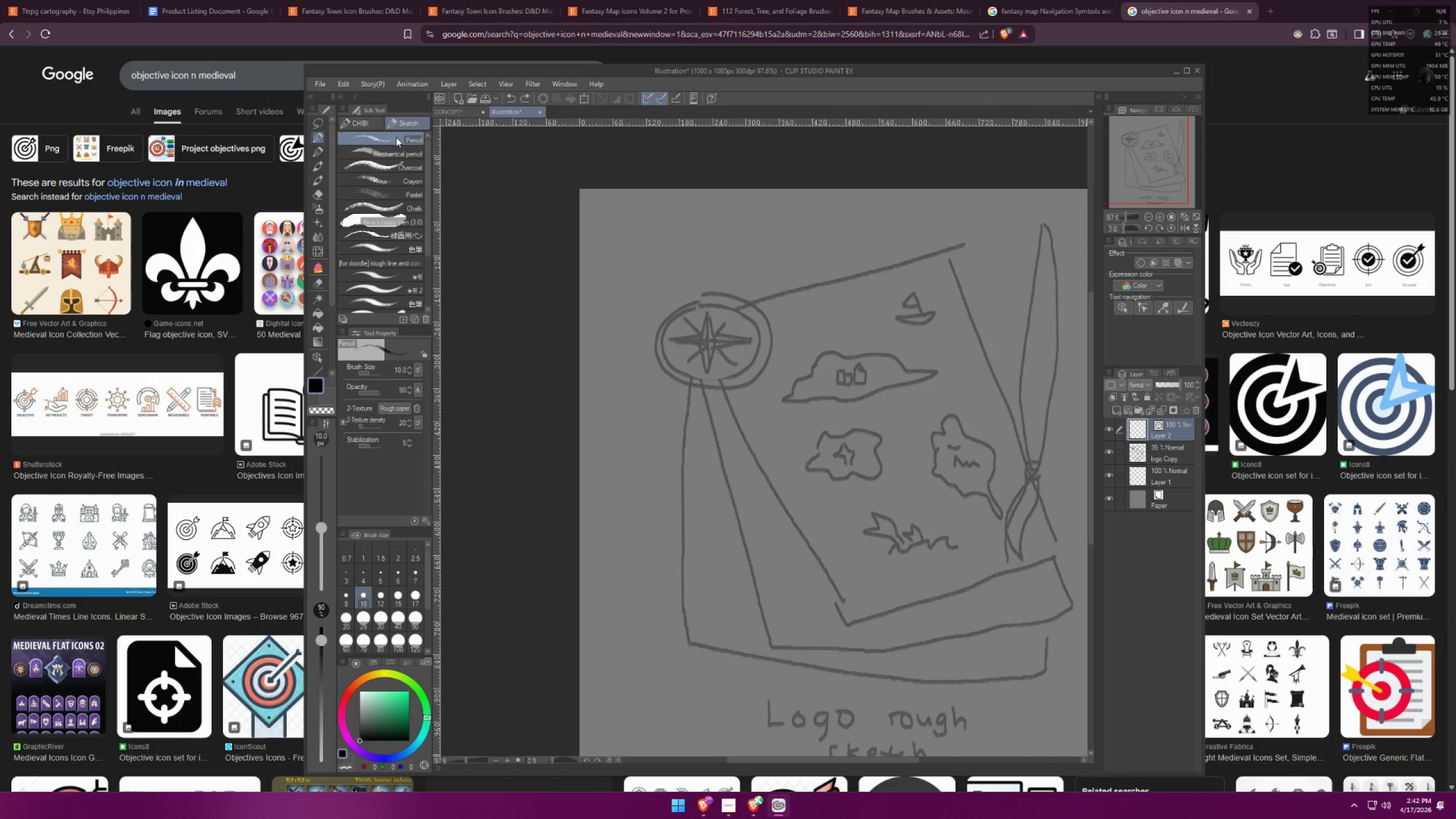 
left_click([362, 125])
 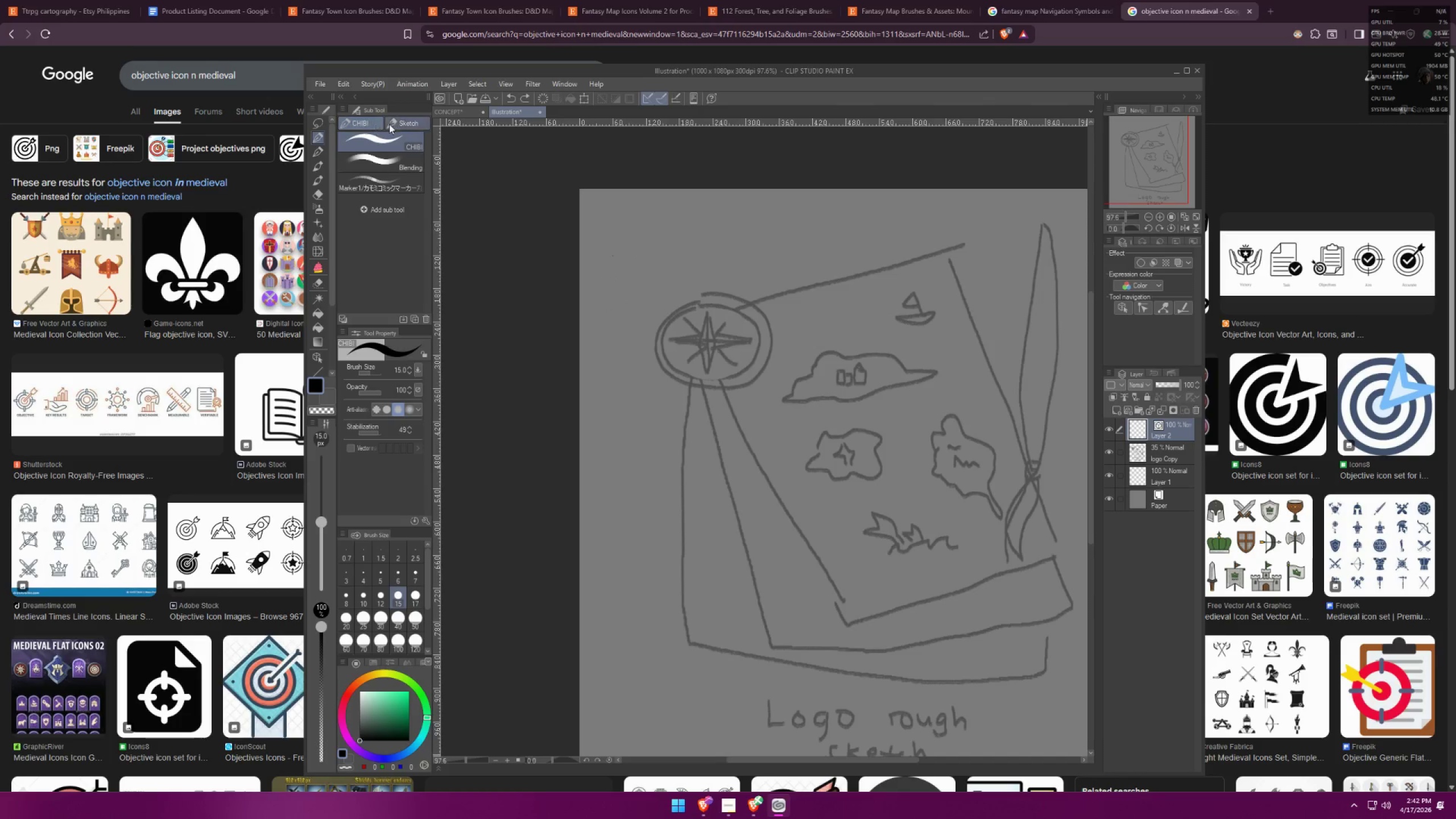 
left_click([398, 122])
 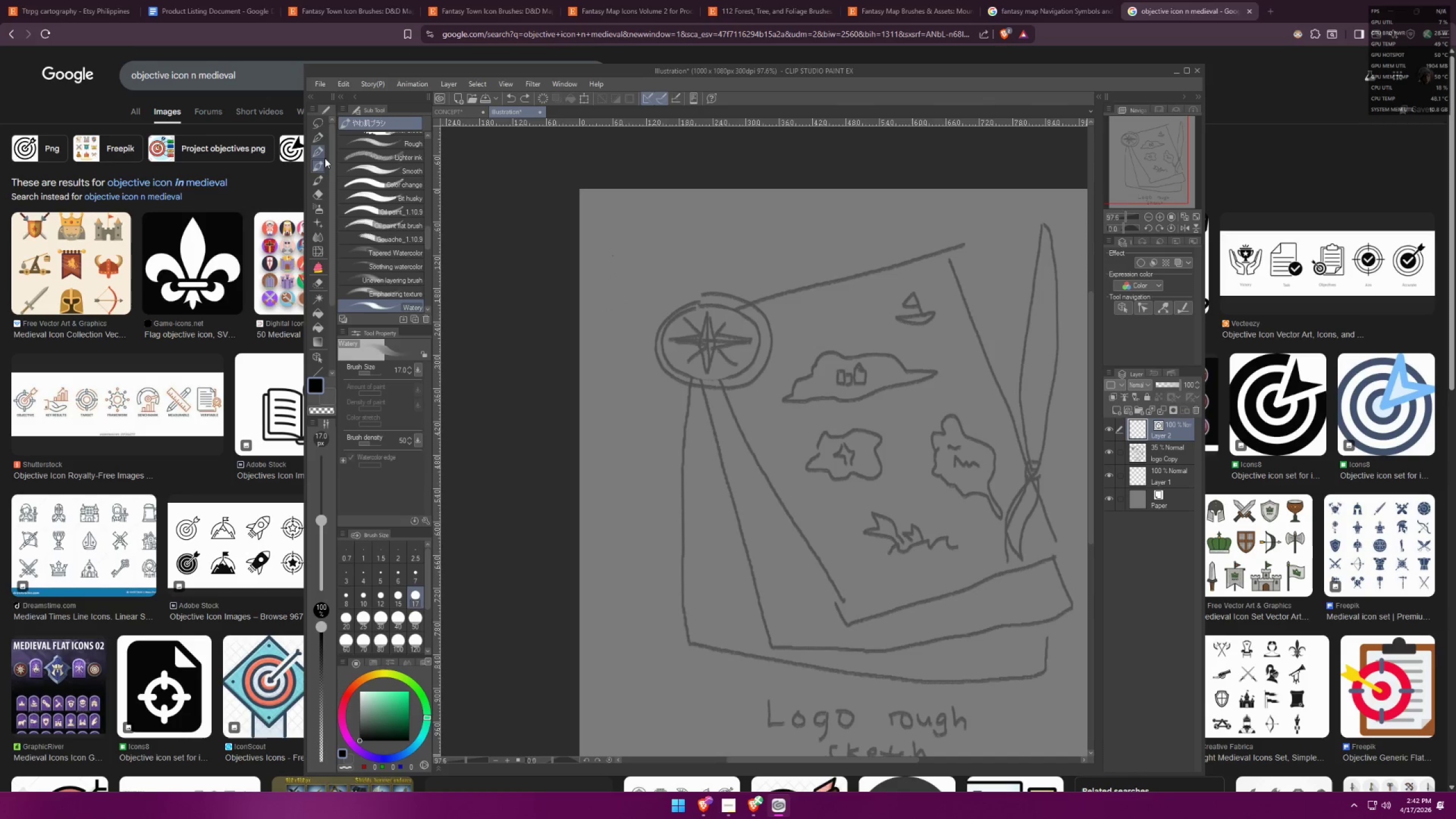 
double_click([321, 154])
 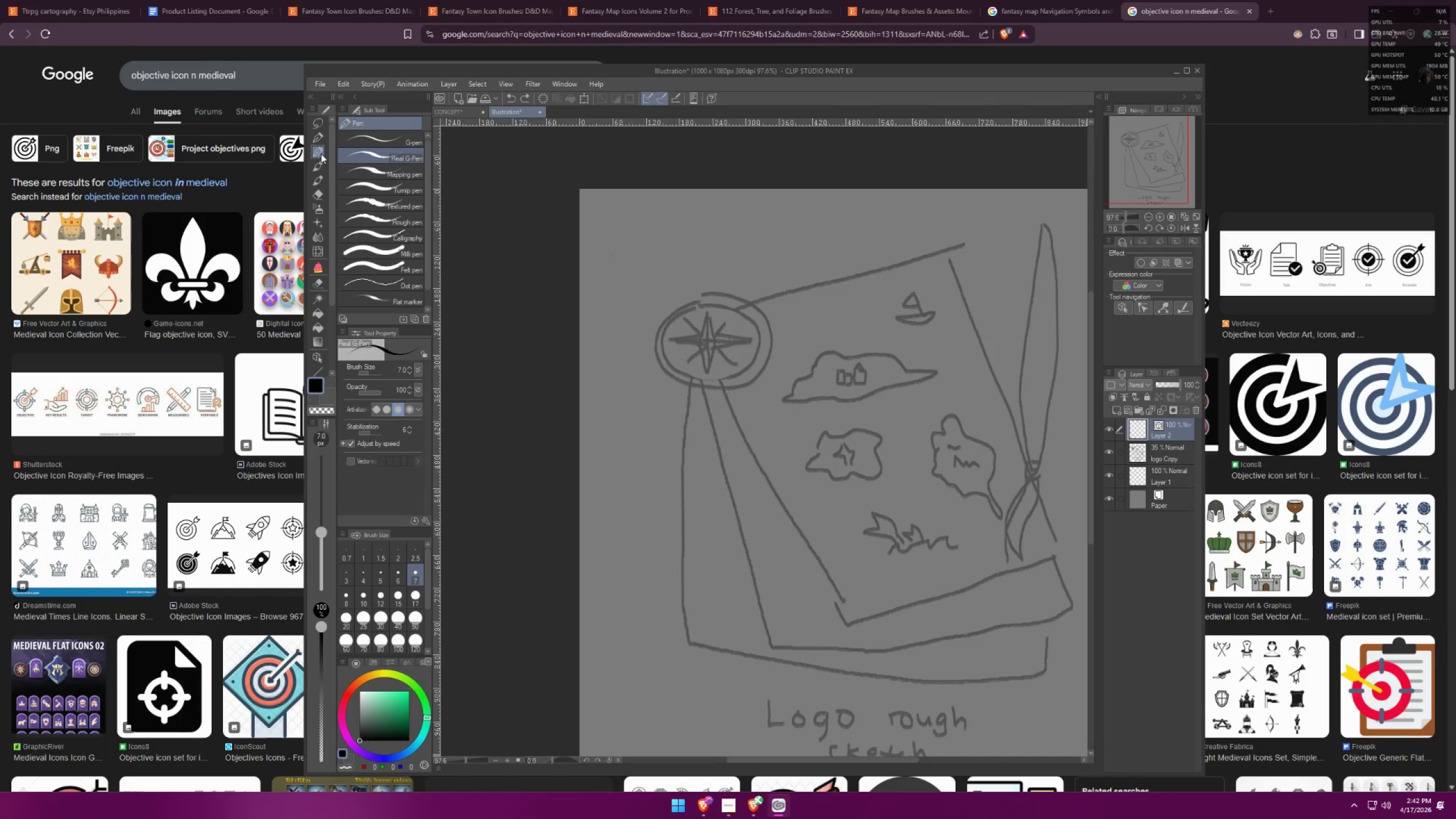 
triple_click([322, 166])
 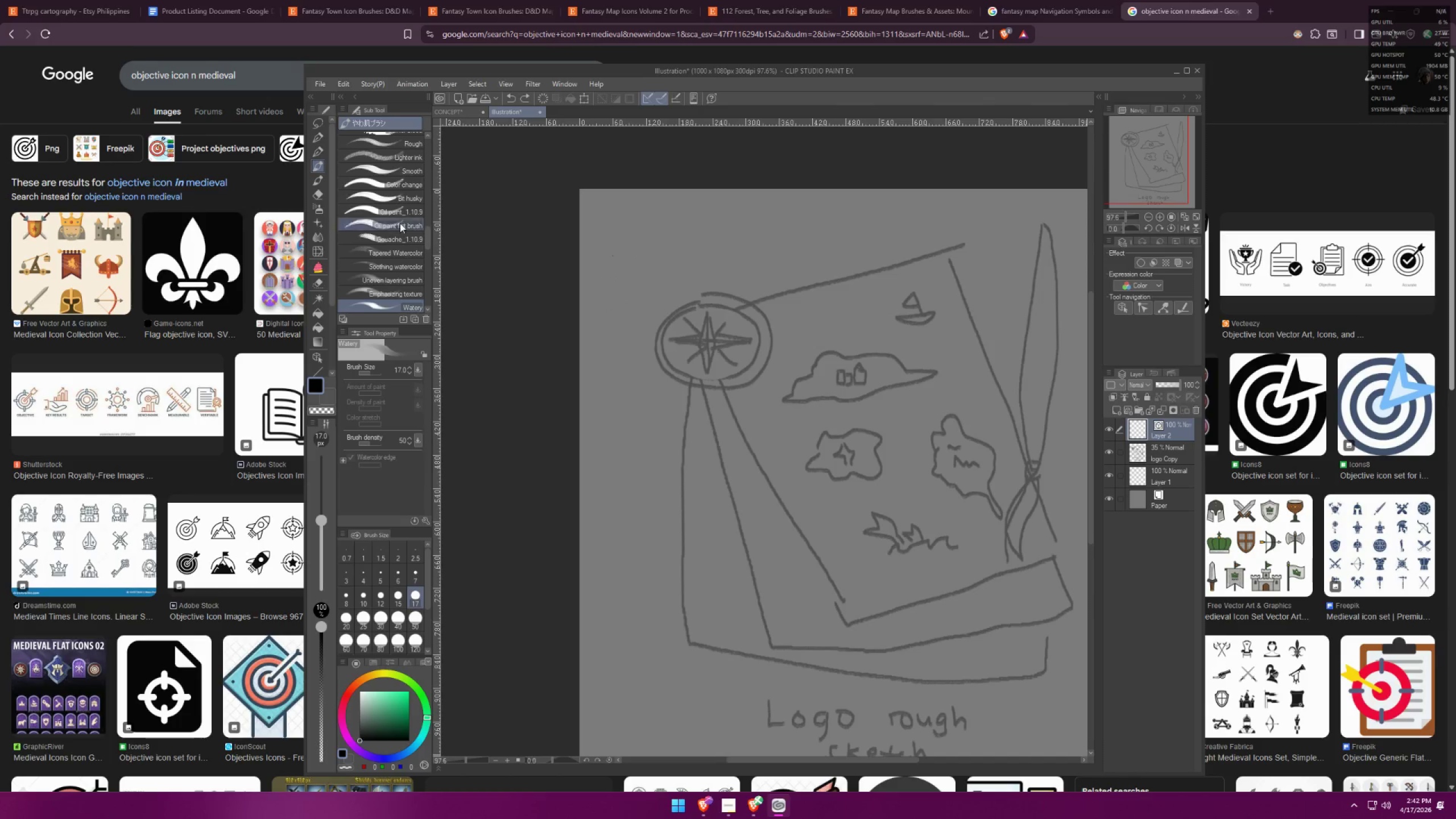 
scroll: coordinate [420, 192], scroll_direction: up, amount: 48.0
 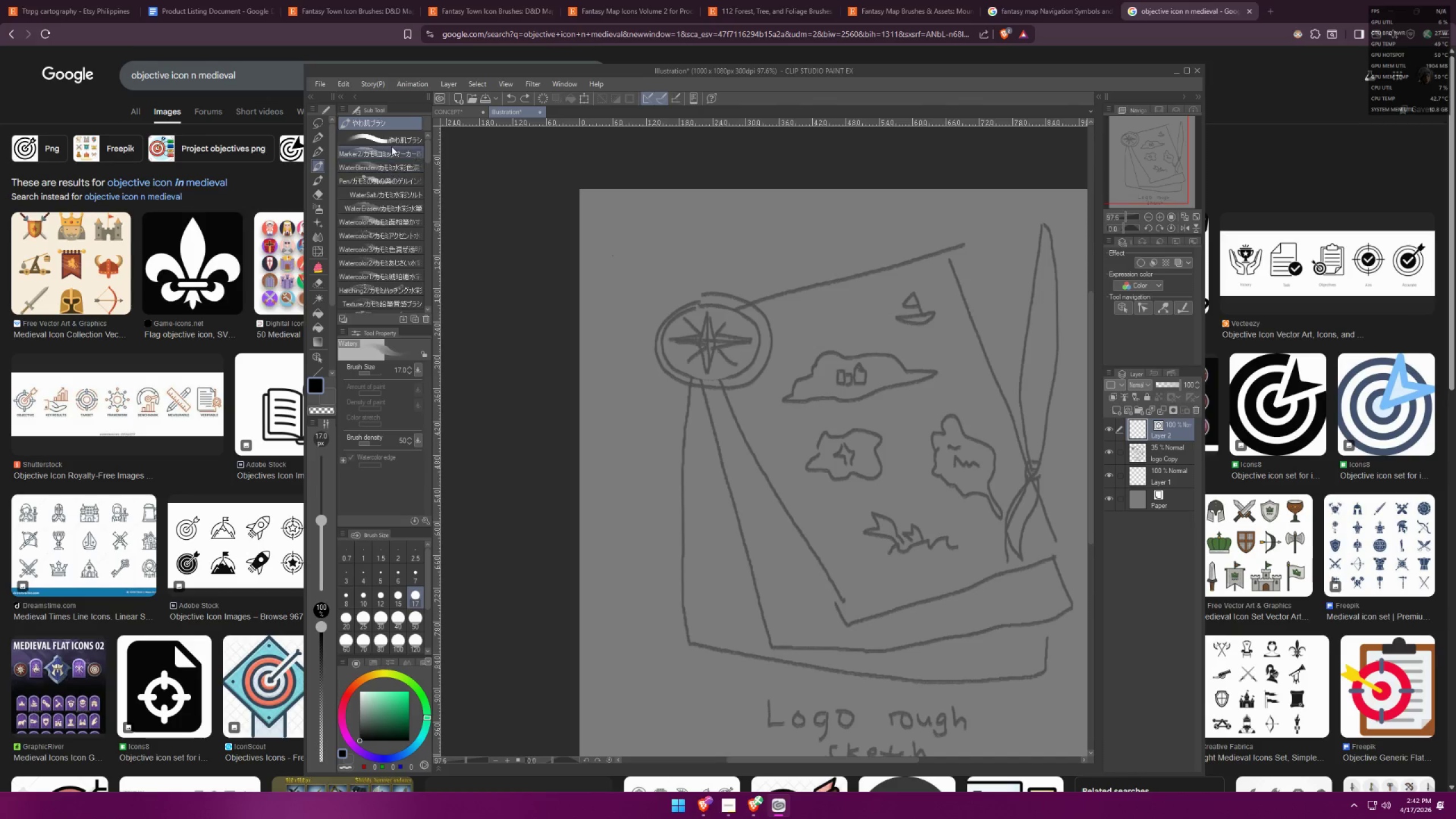 
left_click([392, 144])
 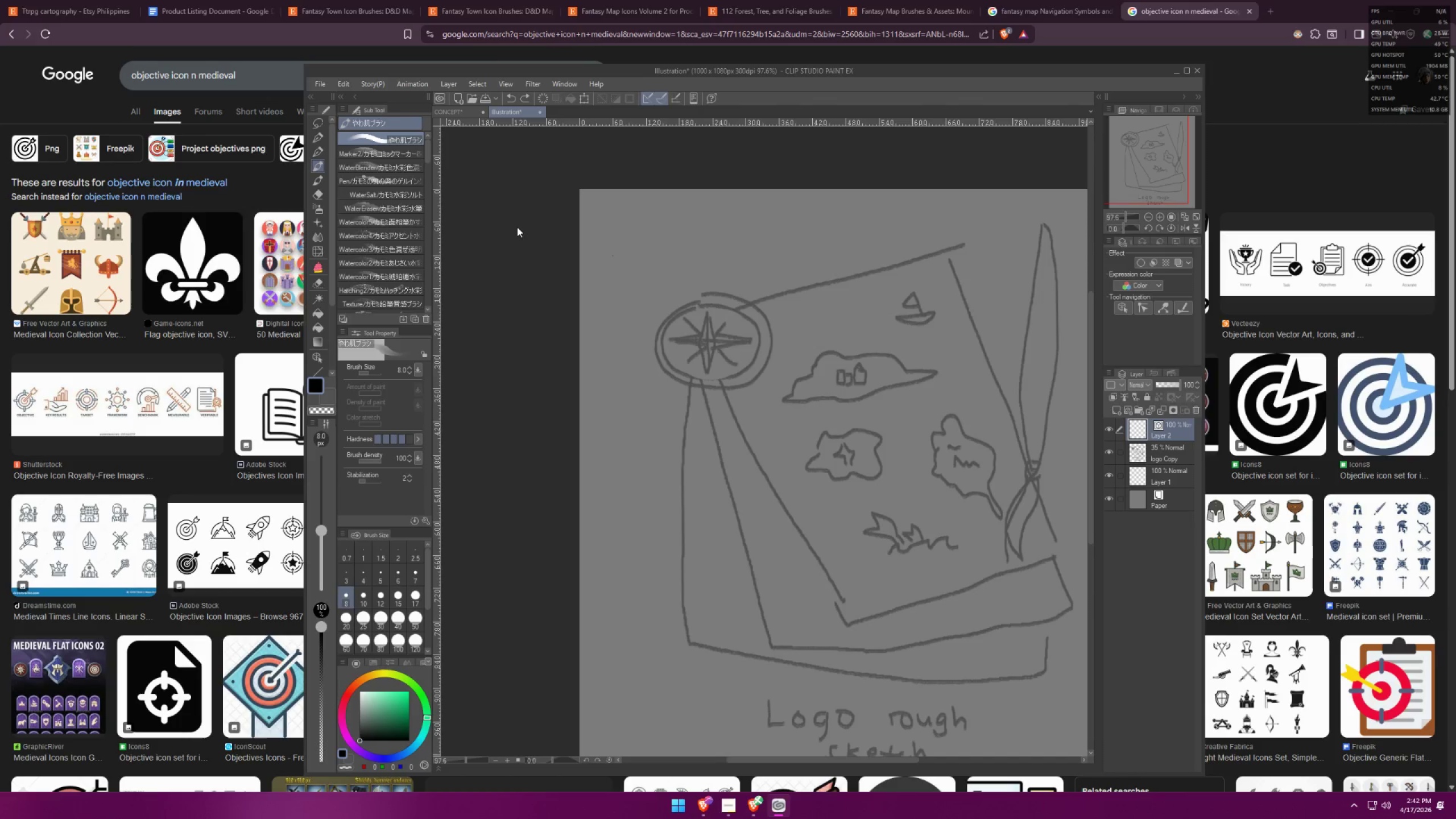 
left_click_drag(start_coordinate=[688, 278], to_coordinate=[765, 275])
 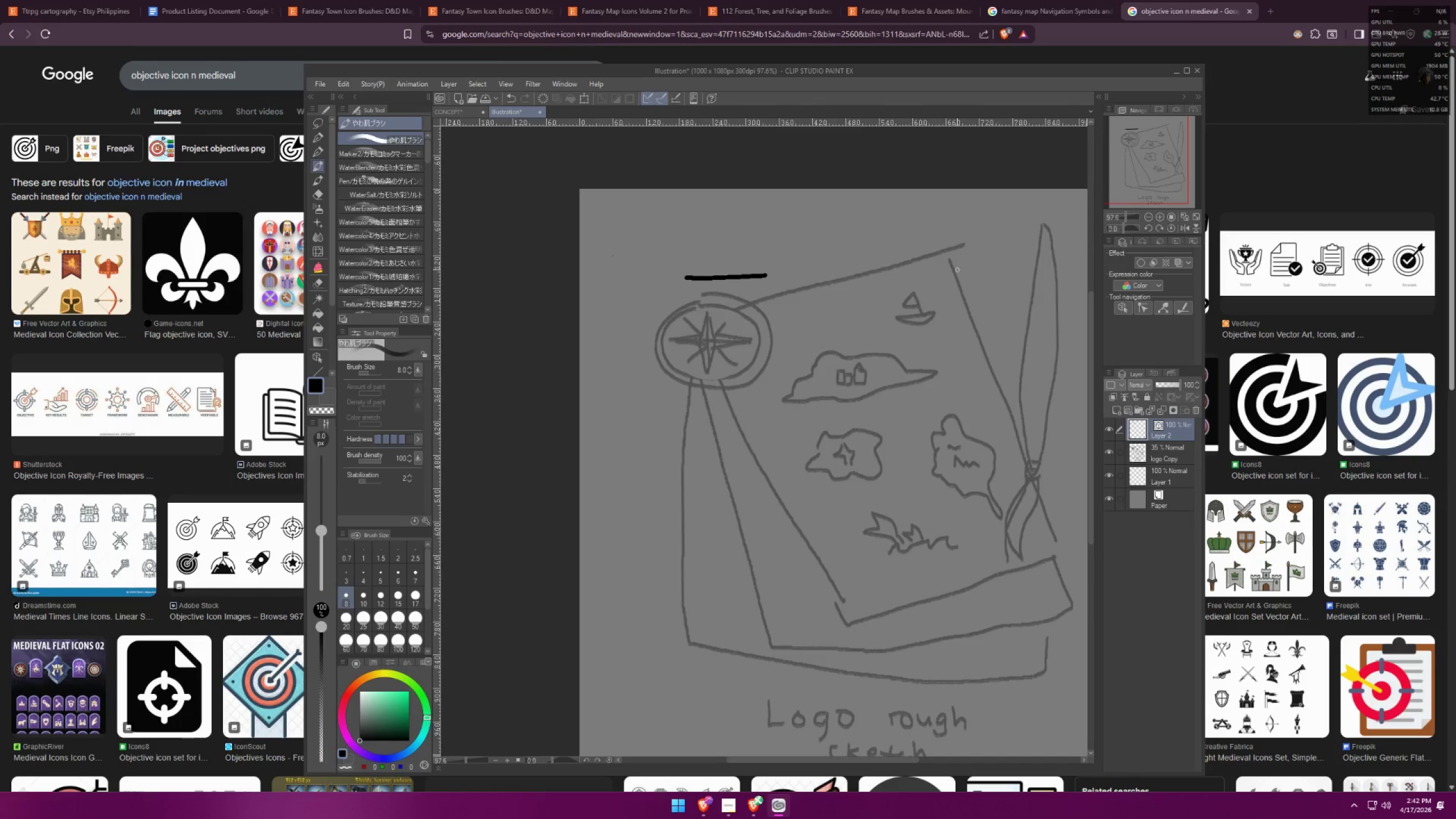 
key(Control+ControlLeft)
 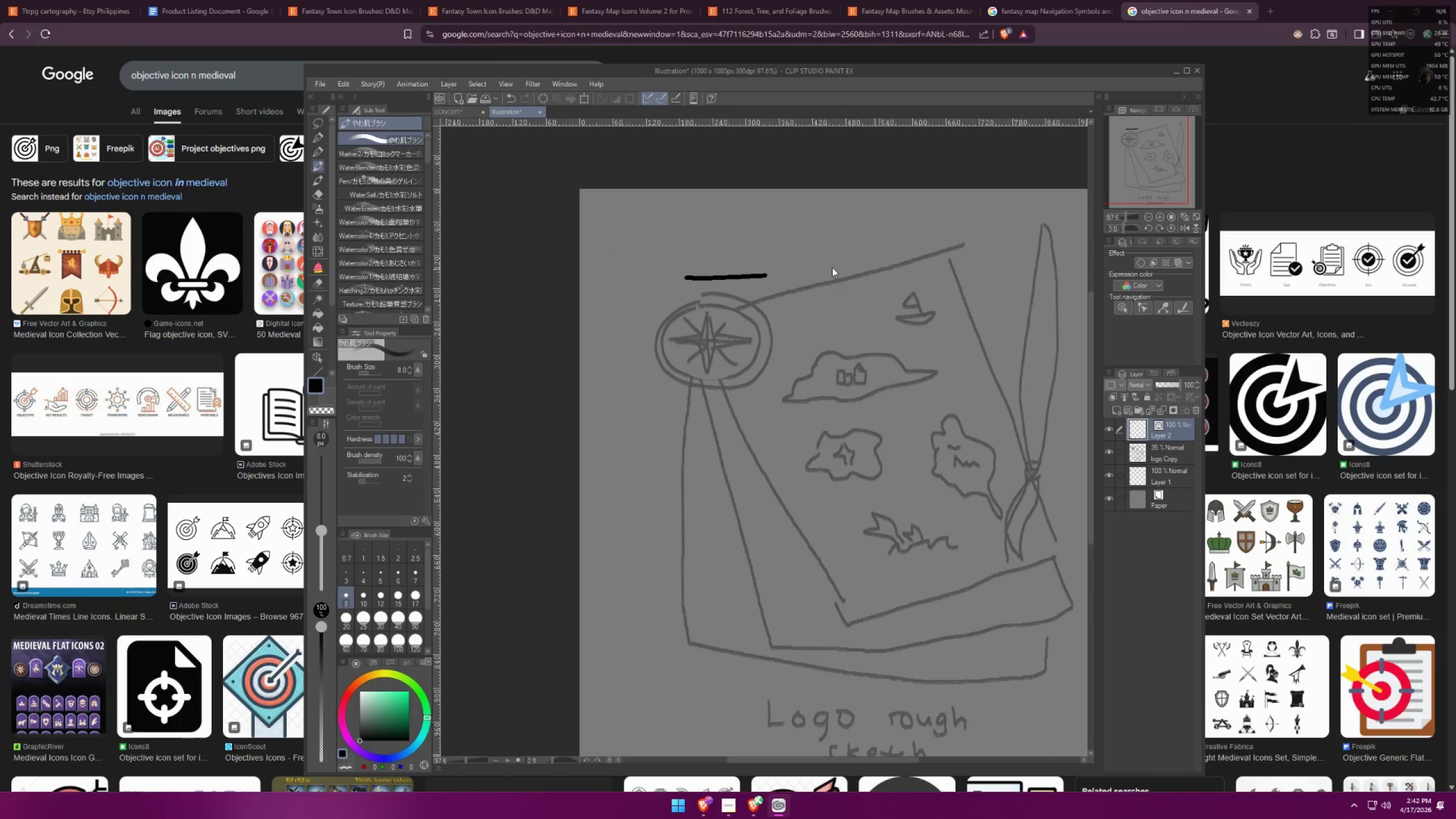 
key(Control+Z)
 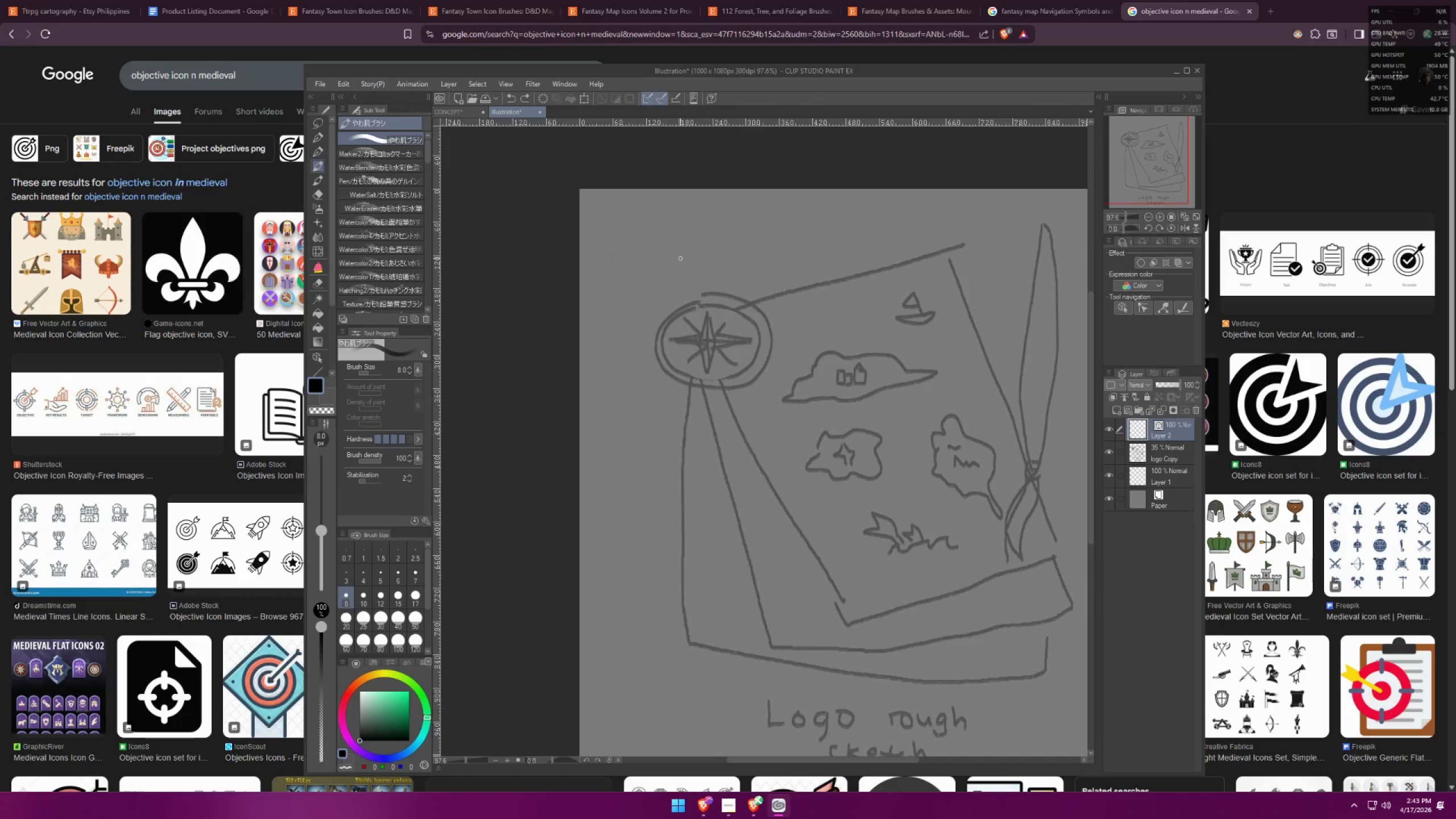 
key(BracketLeft)
 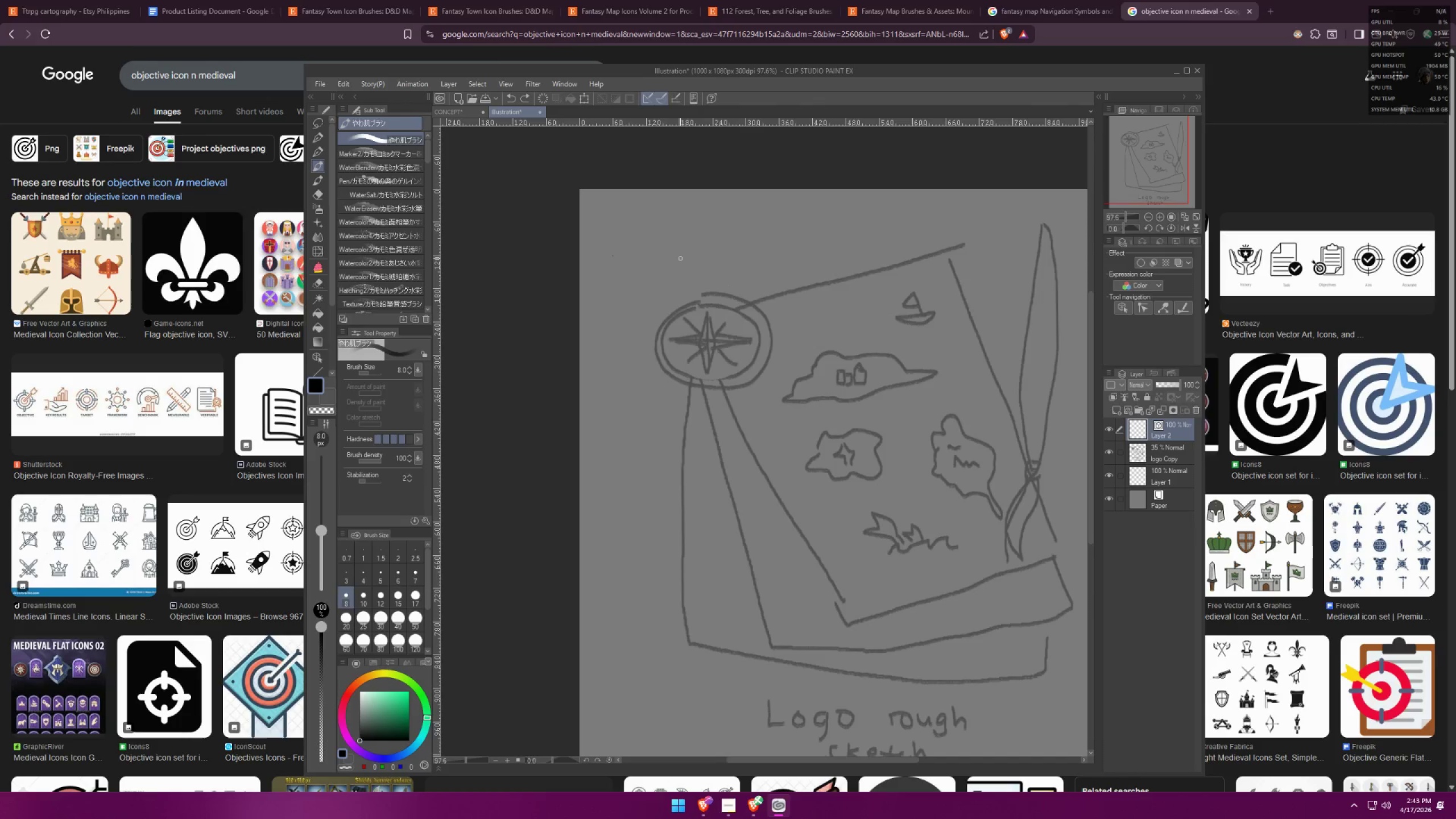 
hold_key(key=BracketRight, duration=0.88)
 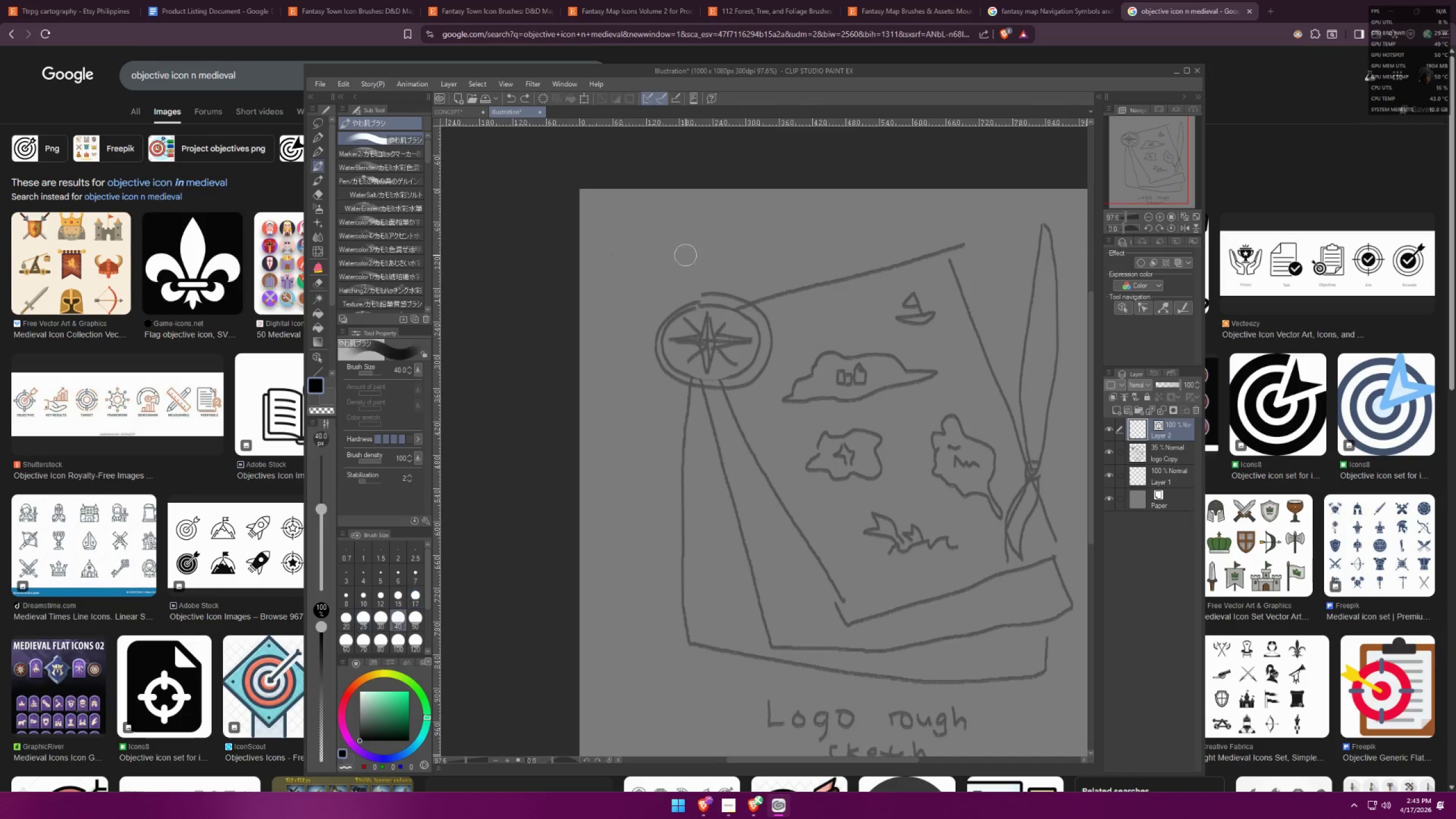 
left_click_drag(start_coordinate=[647, 263], to_coordinate=[1002, 229])
 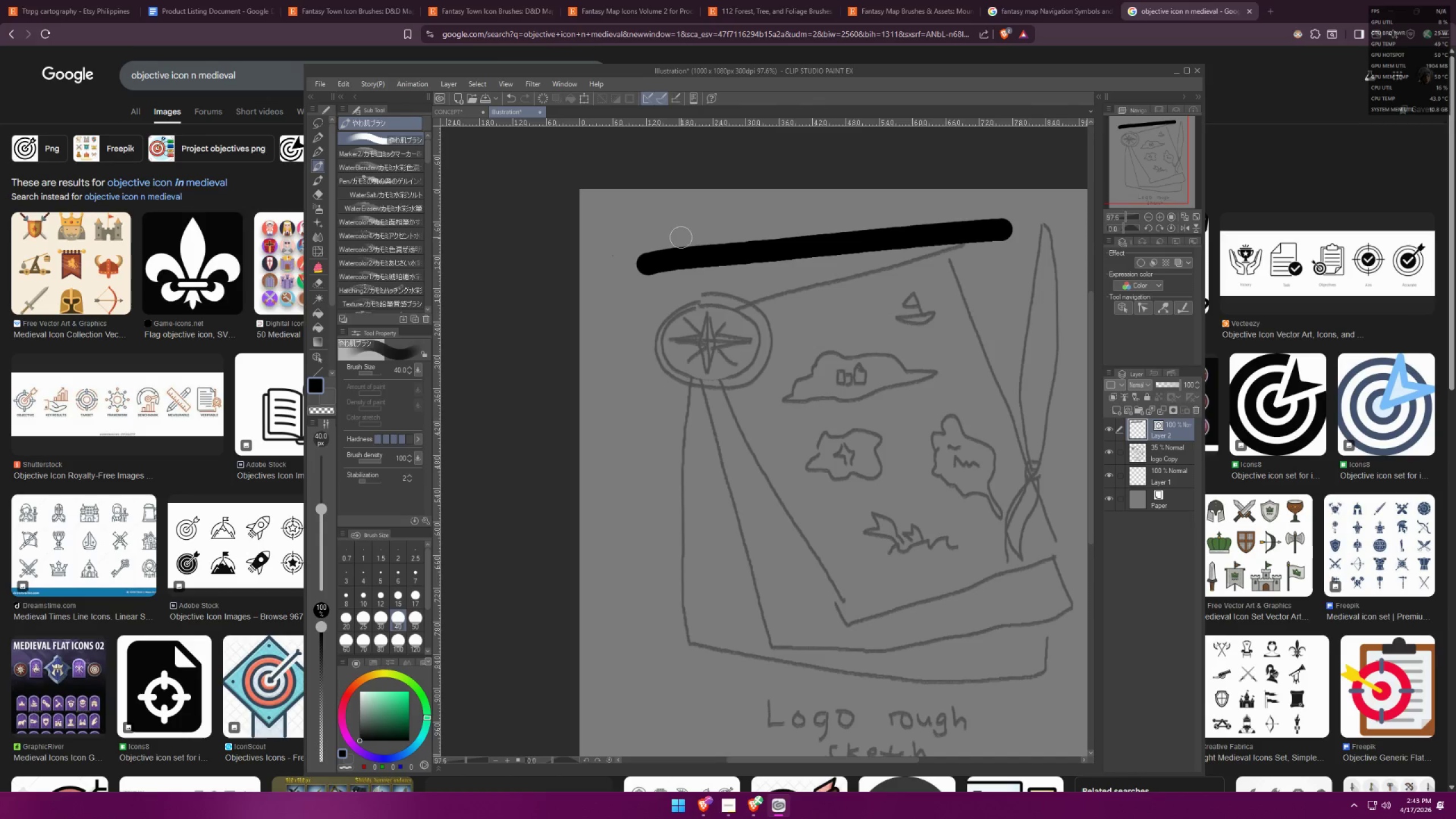 
key(Control+ControlLeft)
 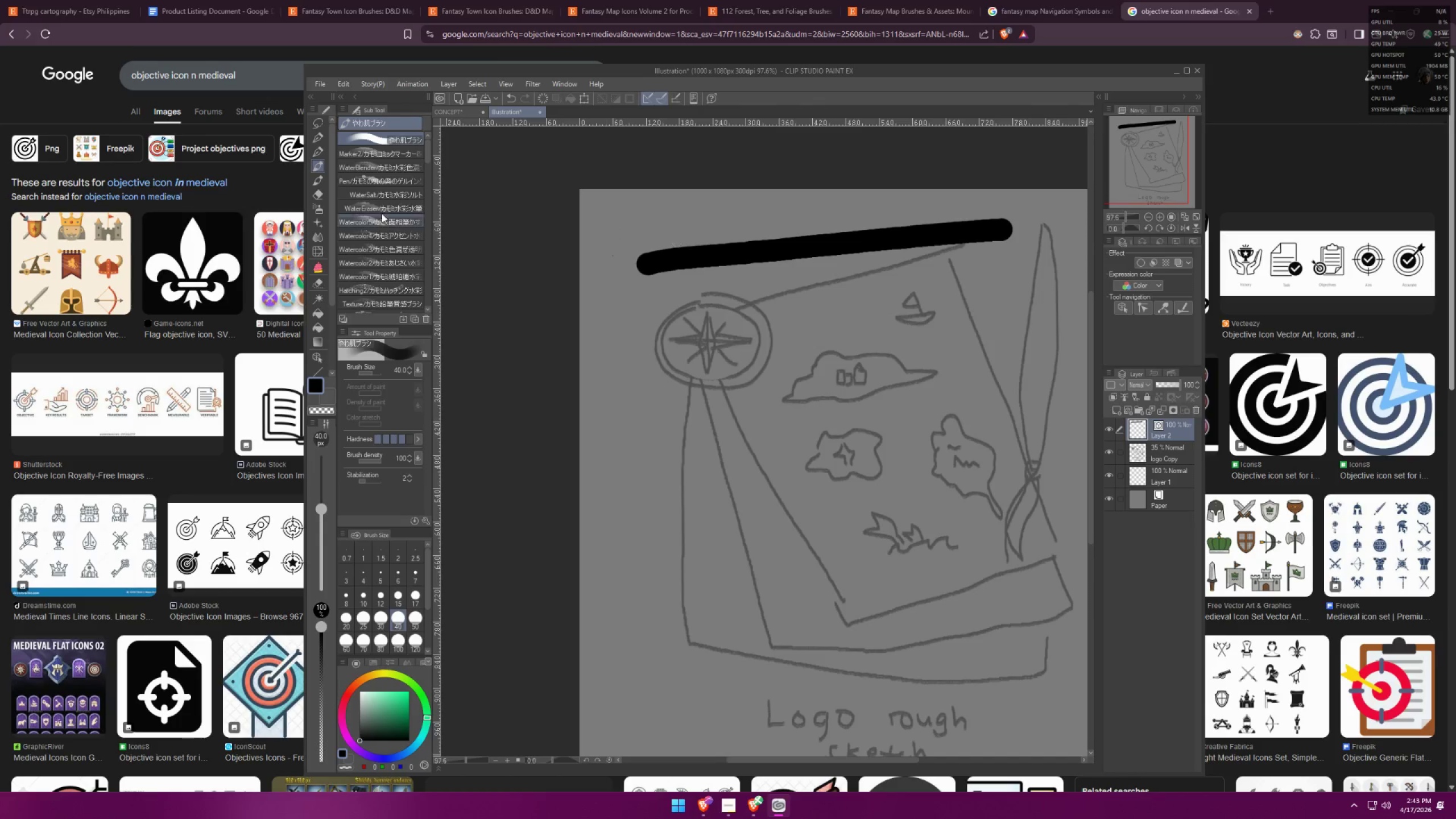 
key(Control+Z)
 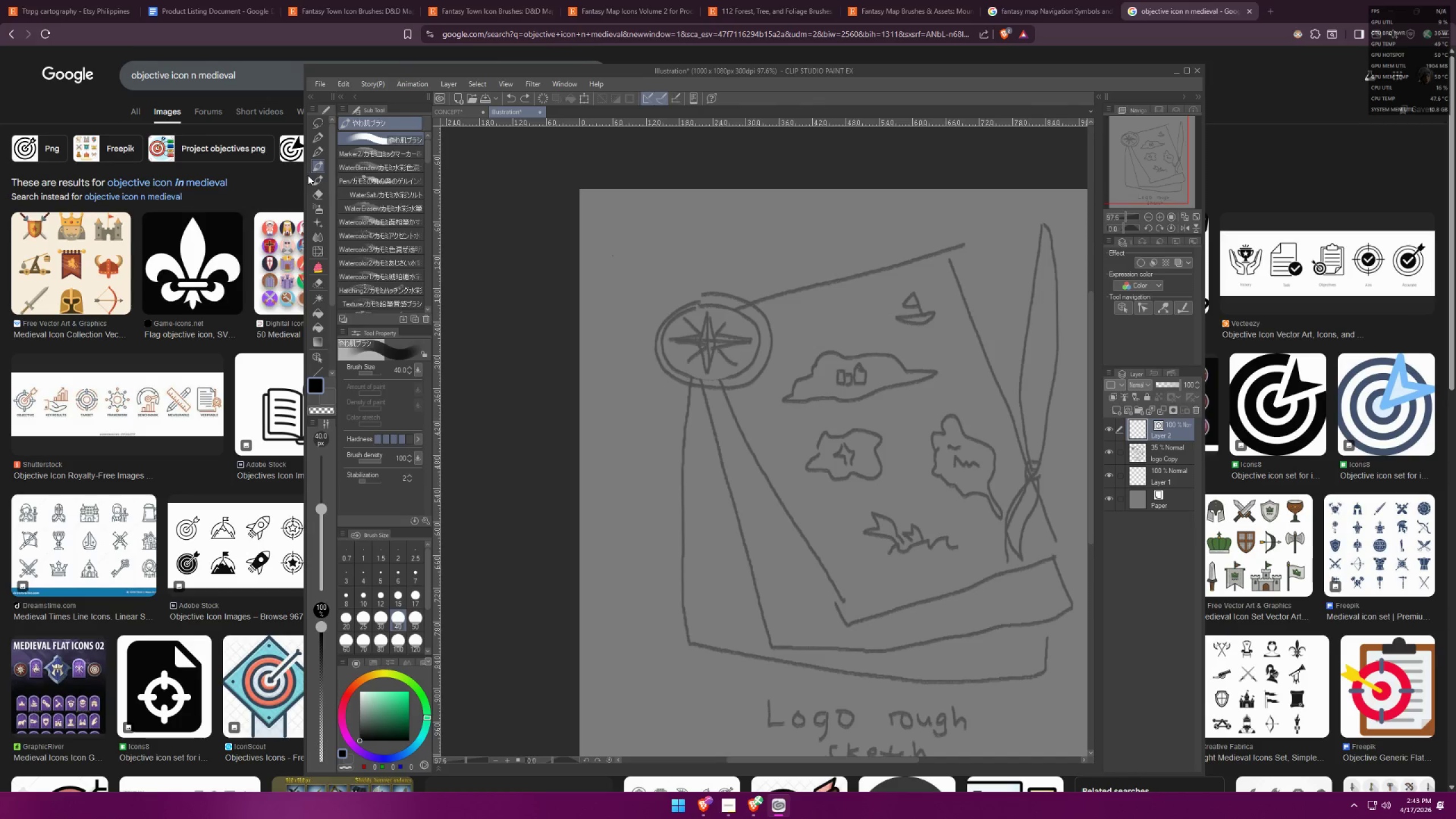 
left_click_drag(start_coordinate=[311, 177], to_coordinate=[315, 179])
 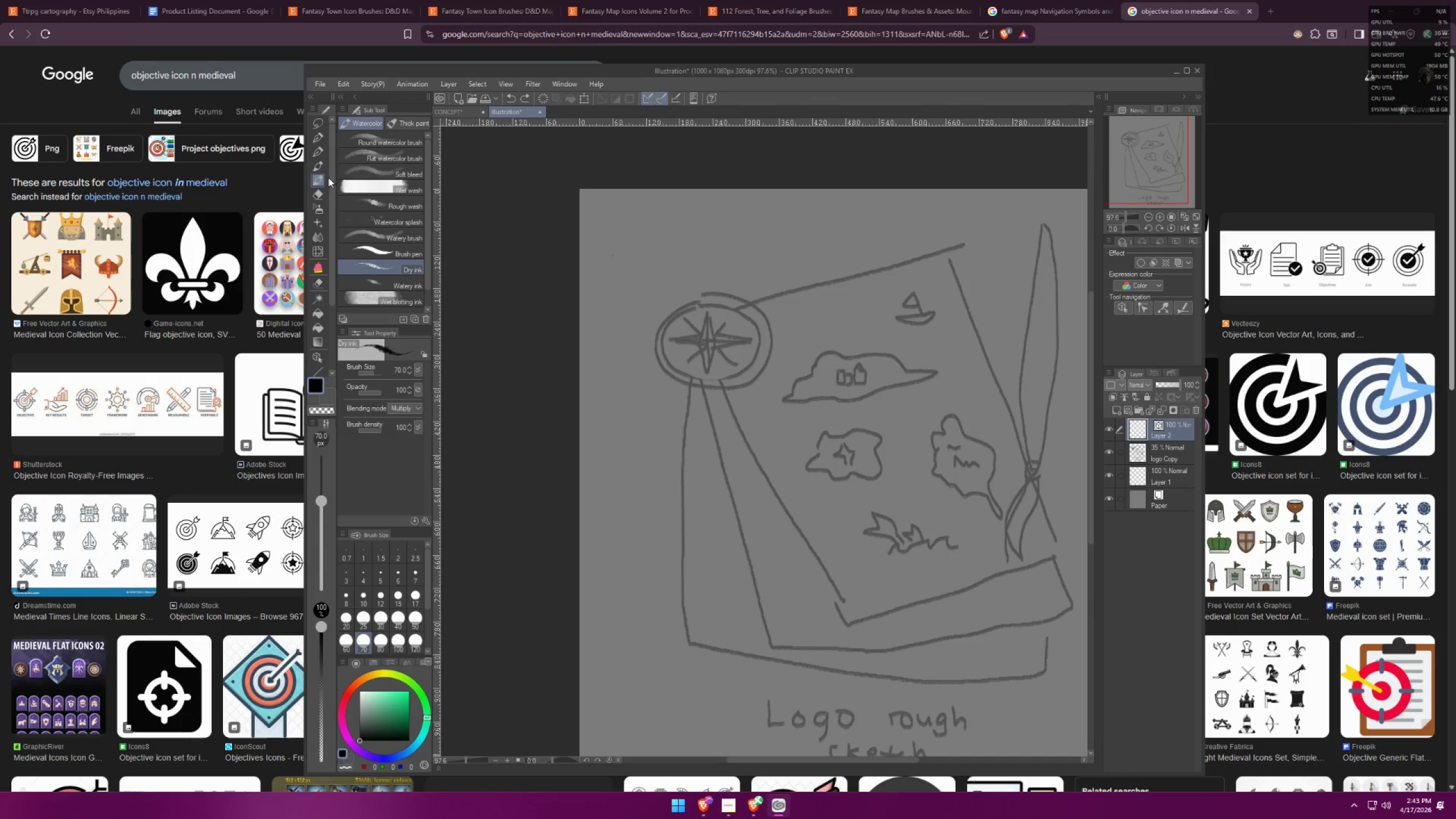 
left_click([322, 136])
 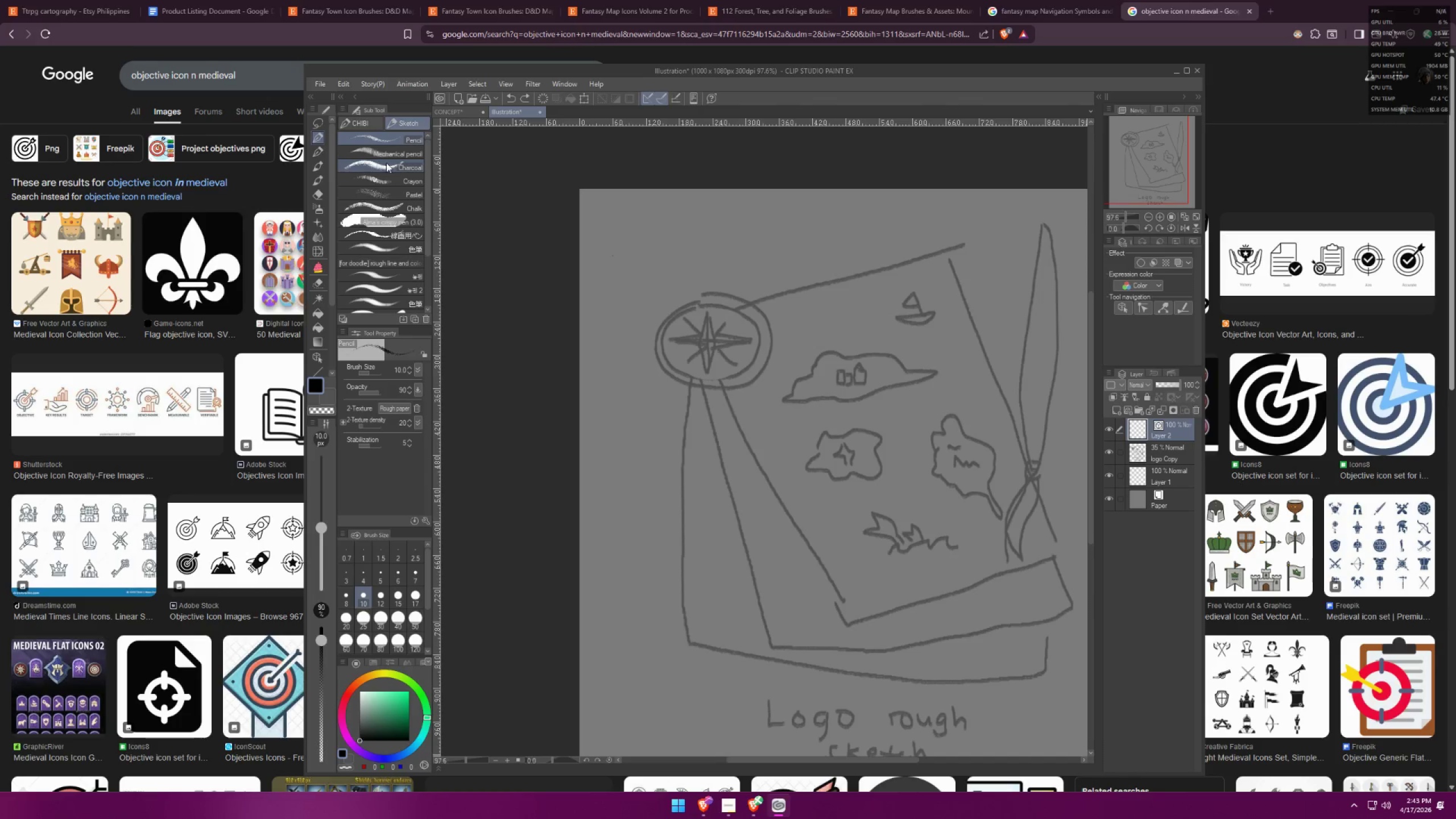 
scroll: coordinate [392, 184], scroll_direction: down, amount: 4.0
 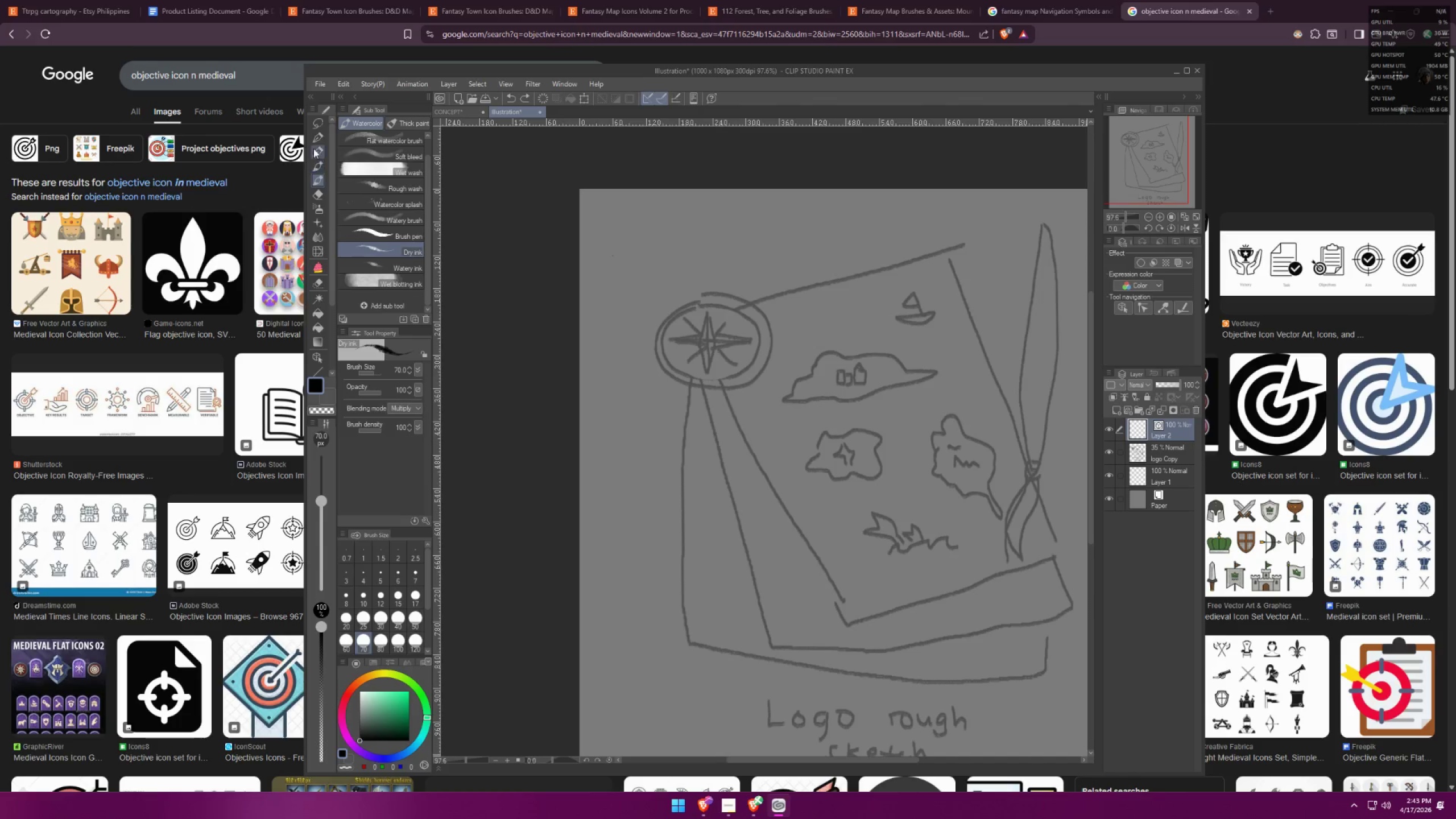 
left_click([393, 167])
 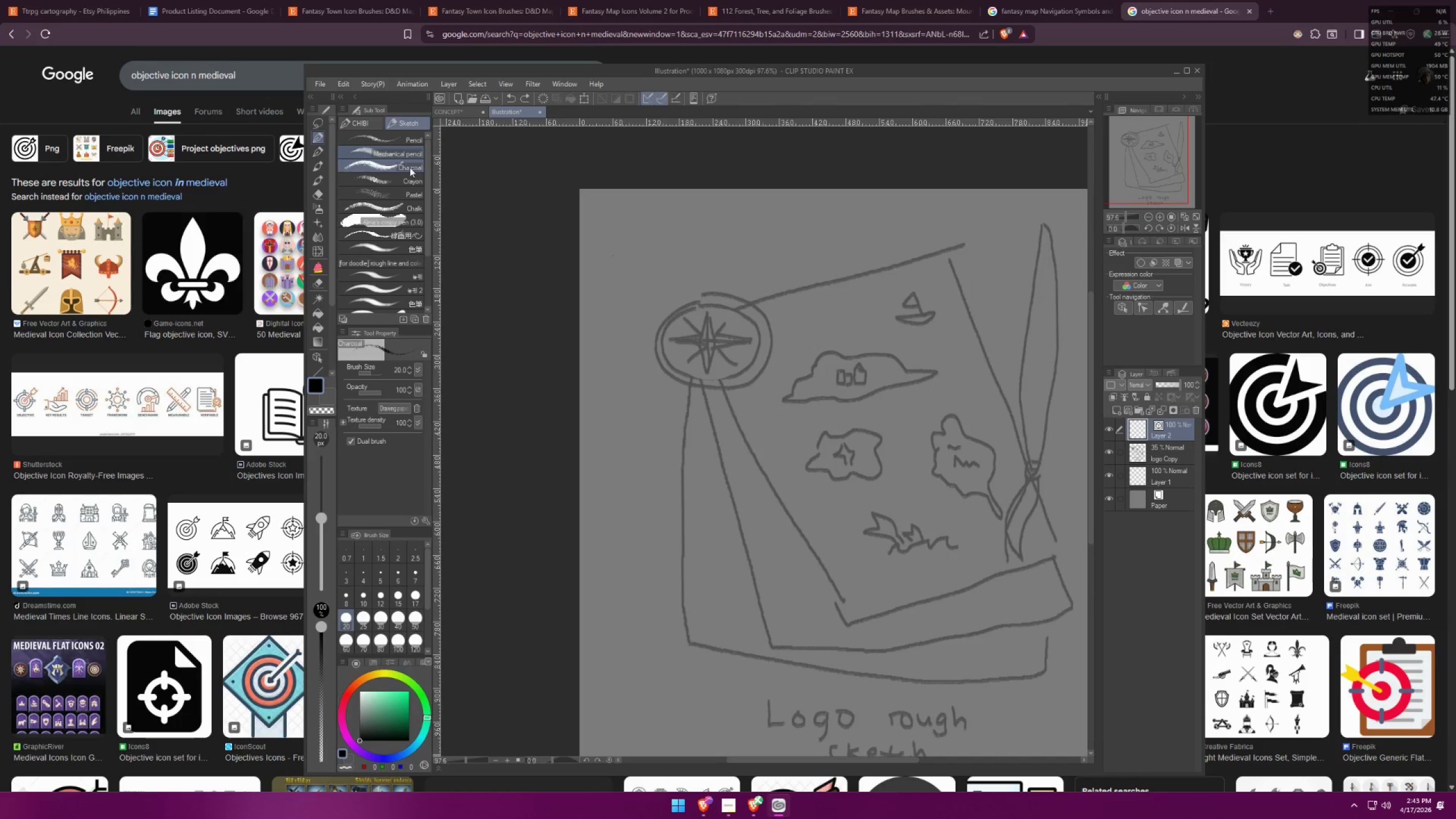 
scroll: coordinate [411, 218], scroll_direction: down, amount: 10.0
 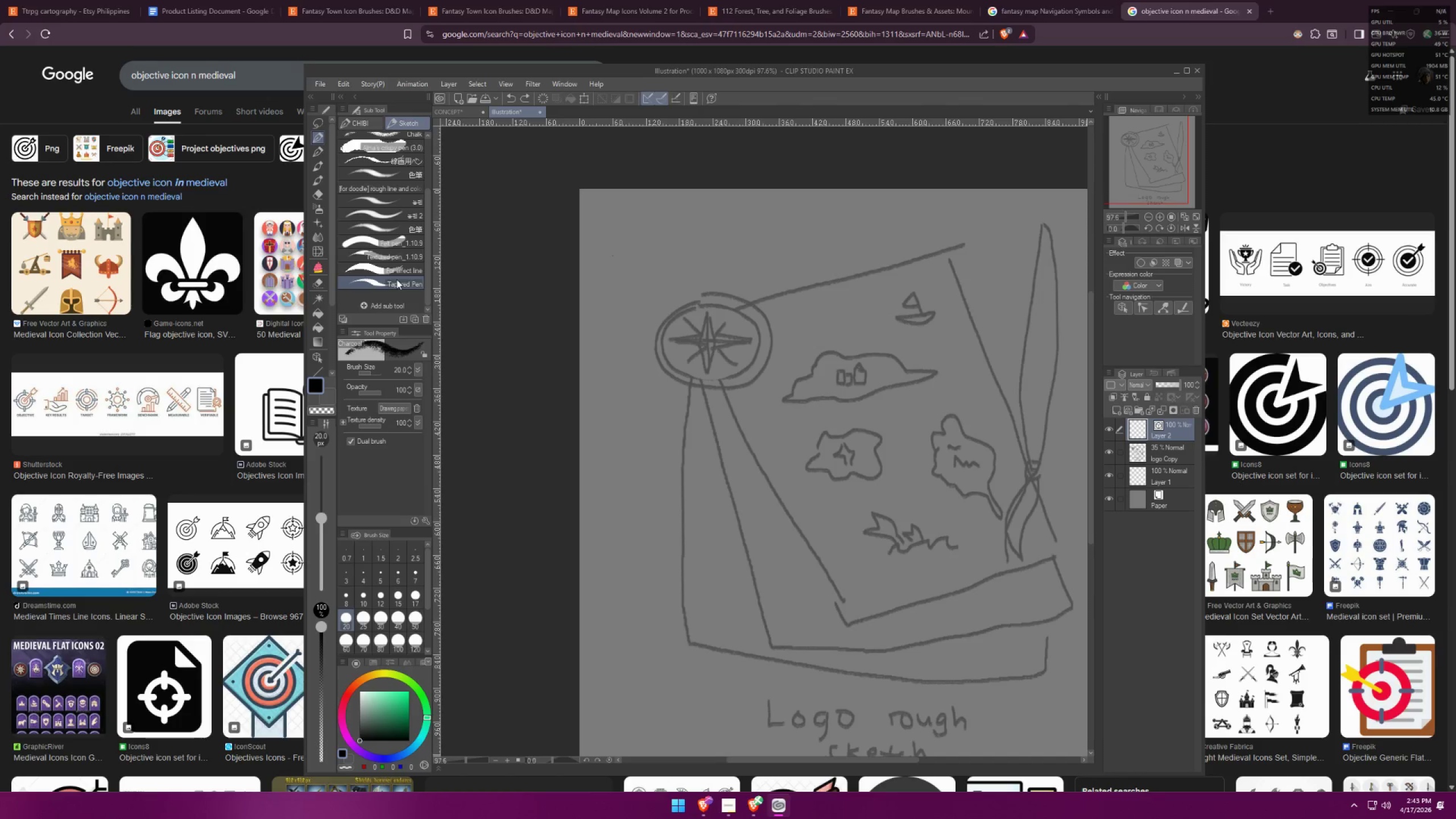 
left_click([398, 271])
 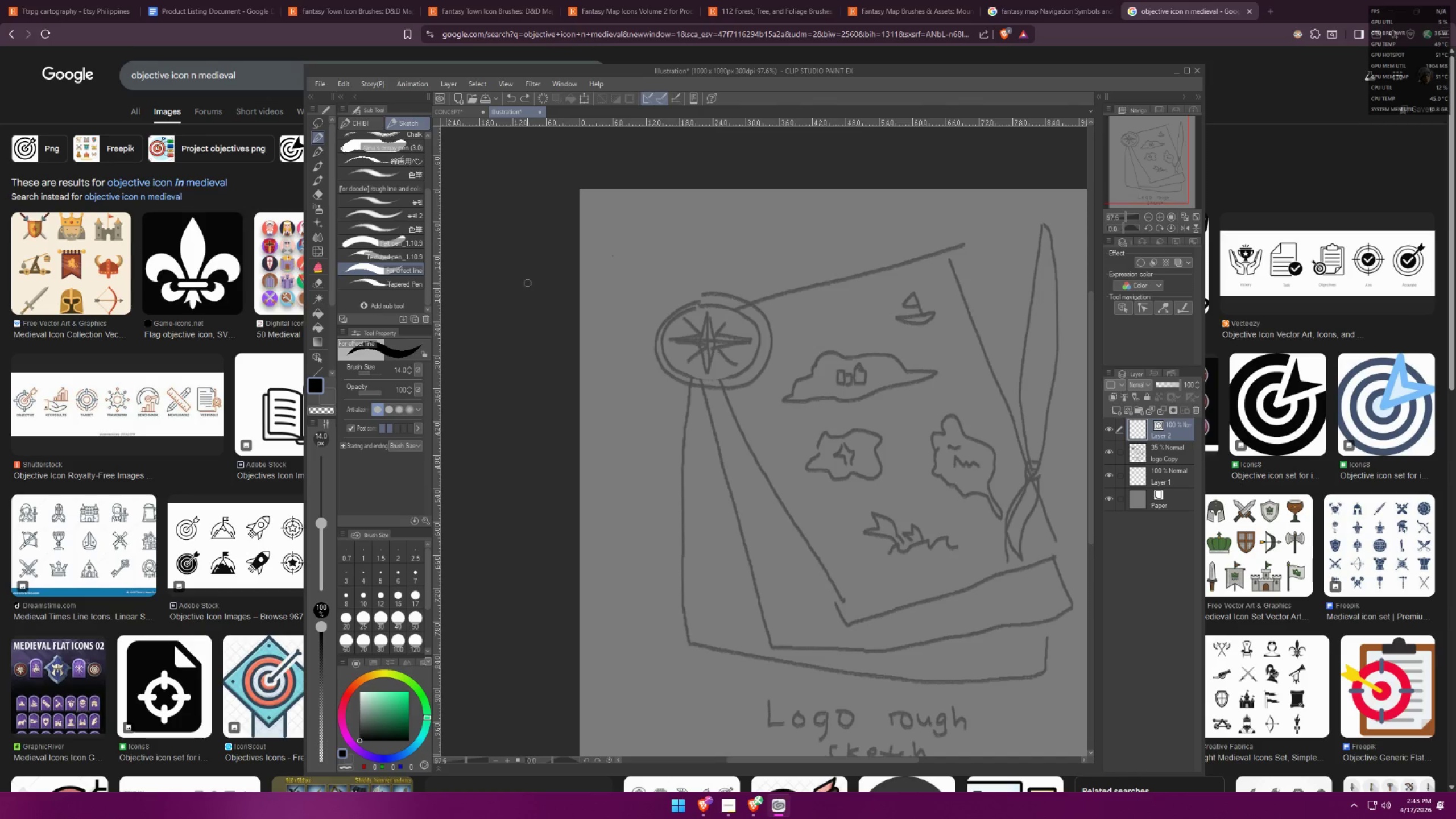 
left_click_drag(start_coordinate=[629, 267], to_coordinate=[998, 254])
 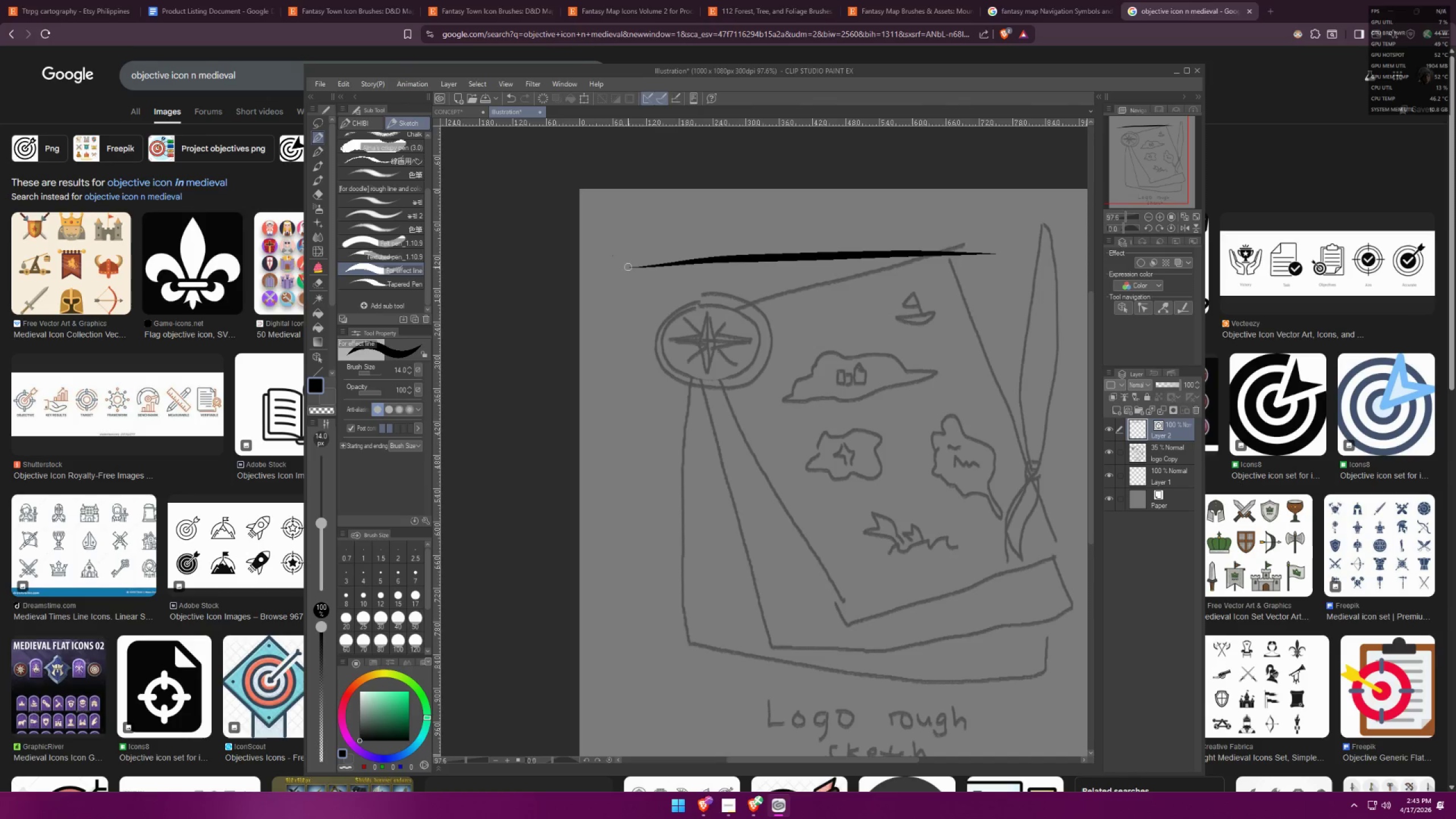 
key(Control+ControlLeft)
 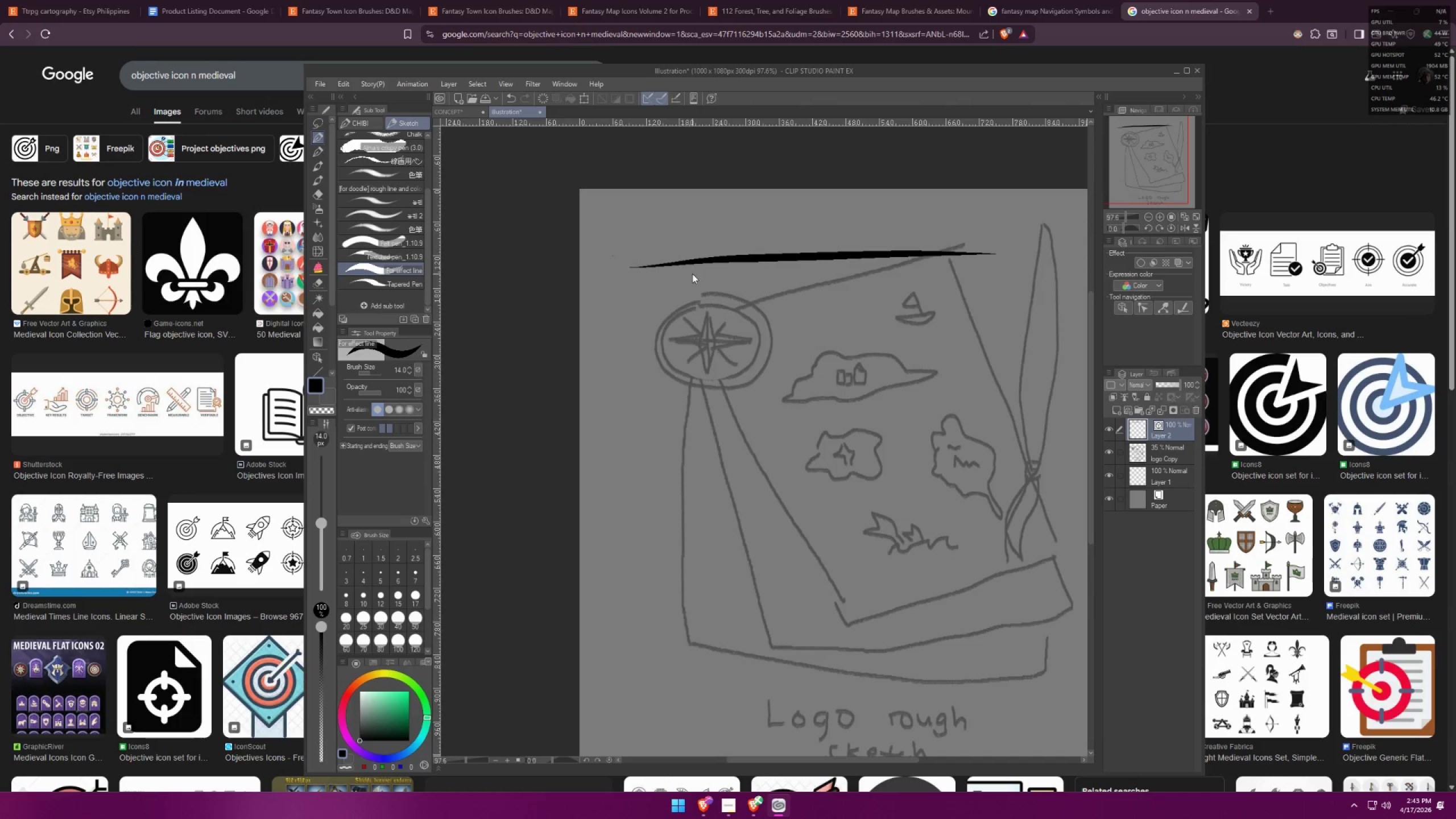 
key(Control+Z)
 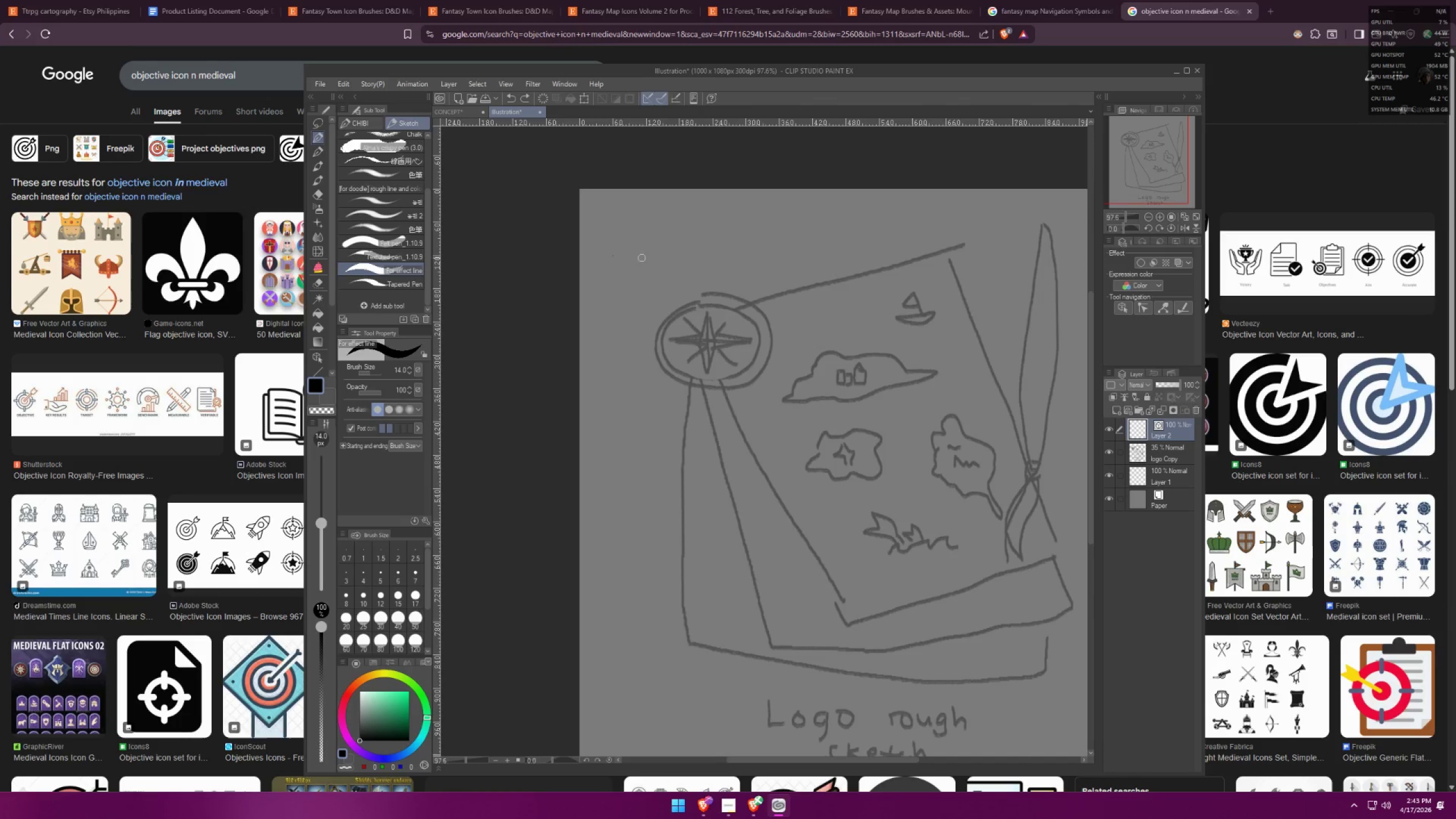 
left_click_drag(start_coordinate=[628, 260], to_coordinate=[1020, 238])
 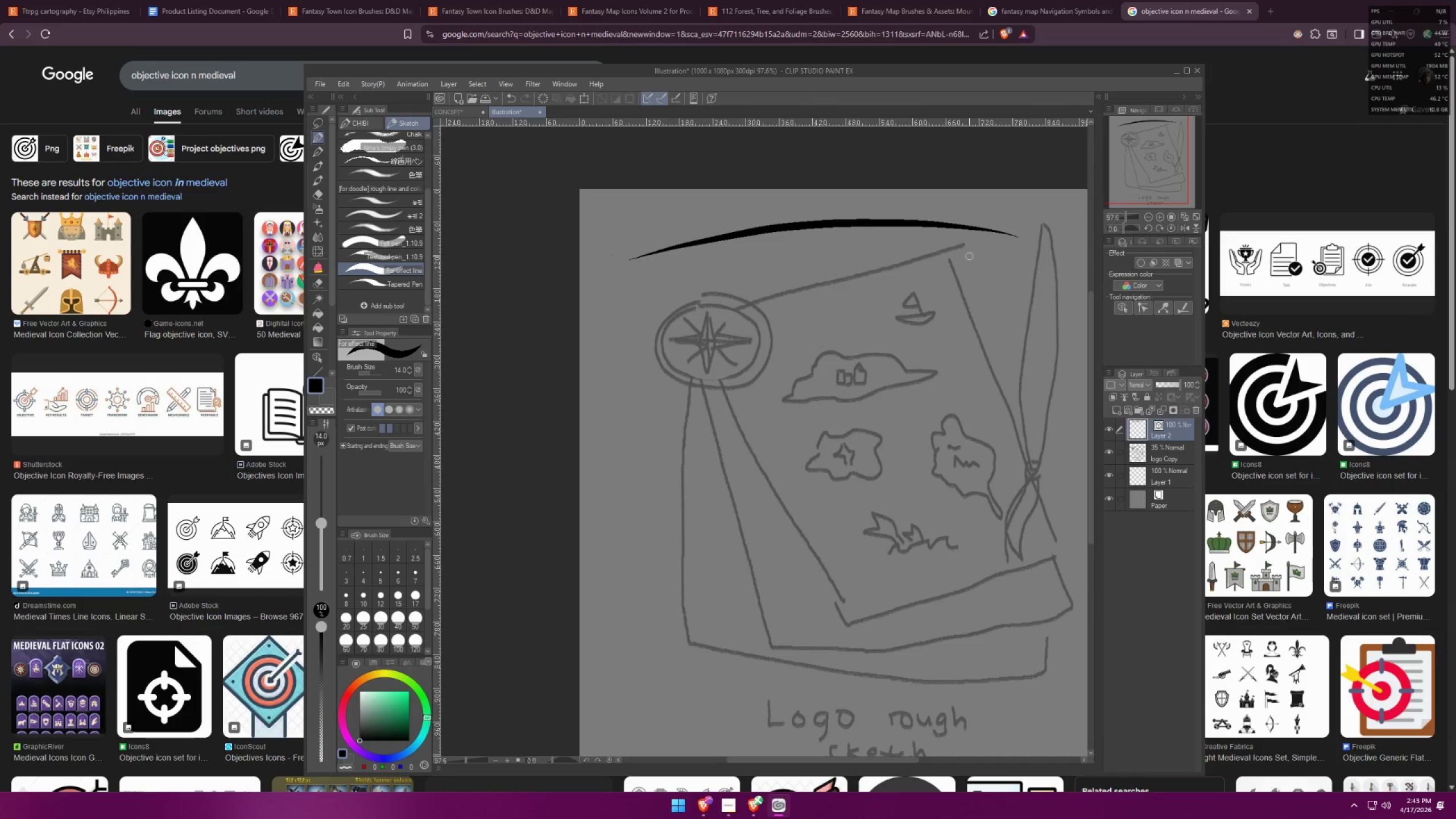 
key(Control+ControlLeft)
 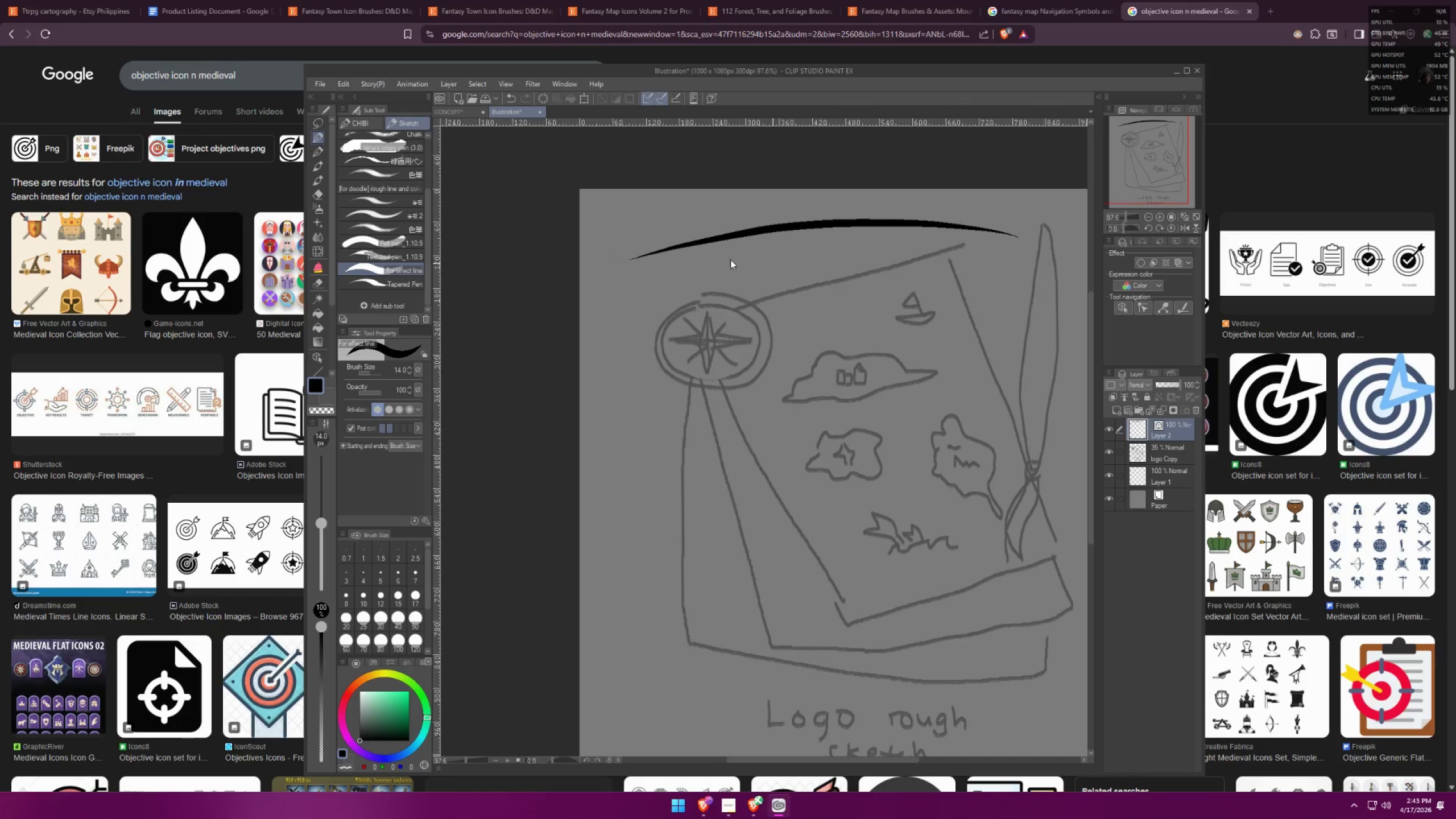 
key(Control+Z)
 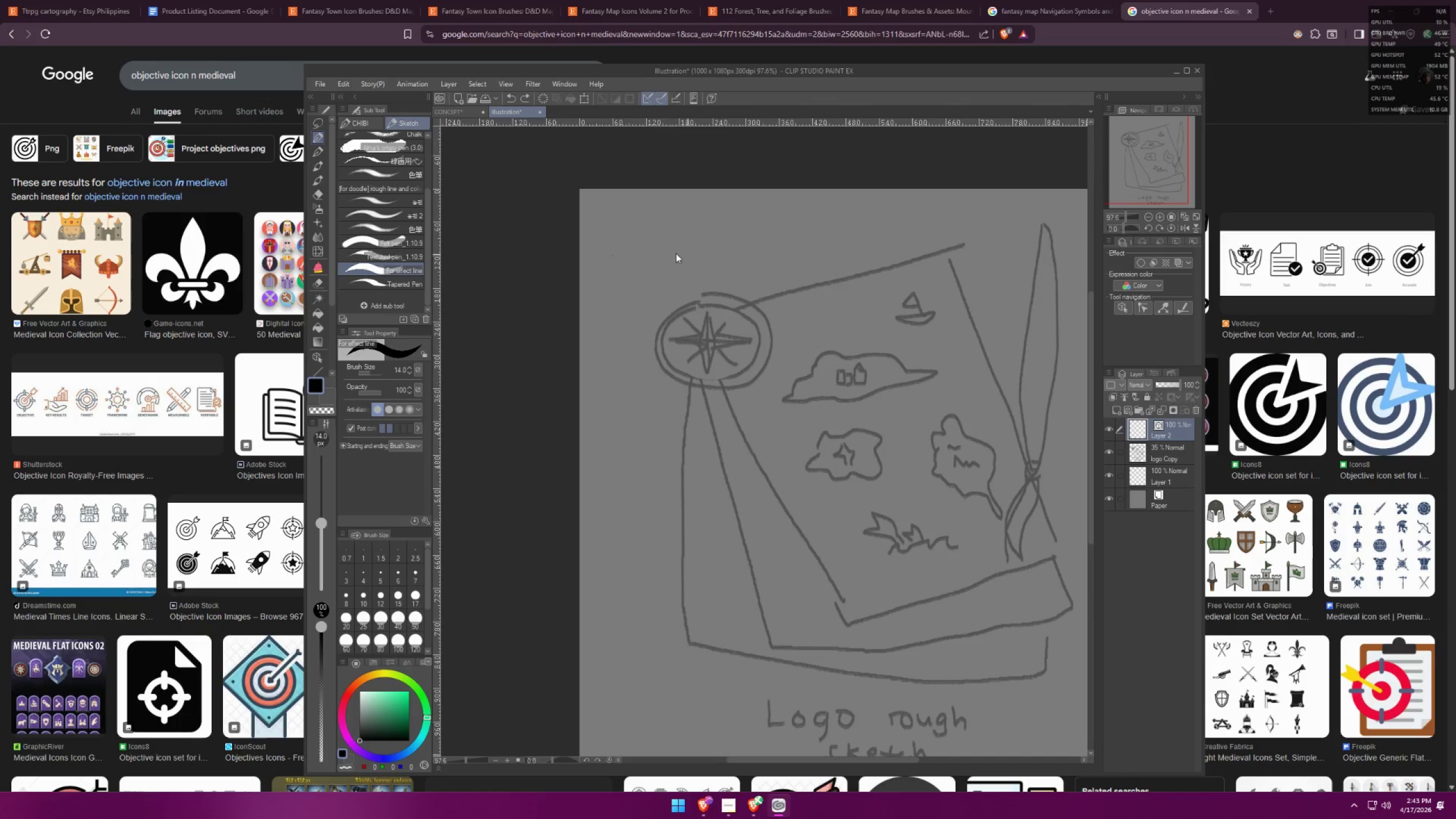 
left_click_drag(start_coordinate=[661, 251], to_coordinate=[1111, 278])
 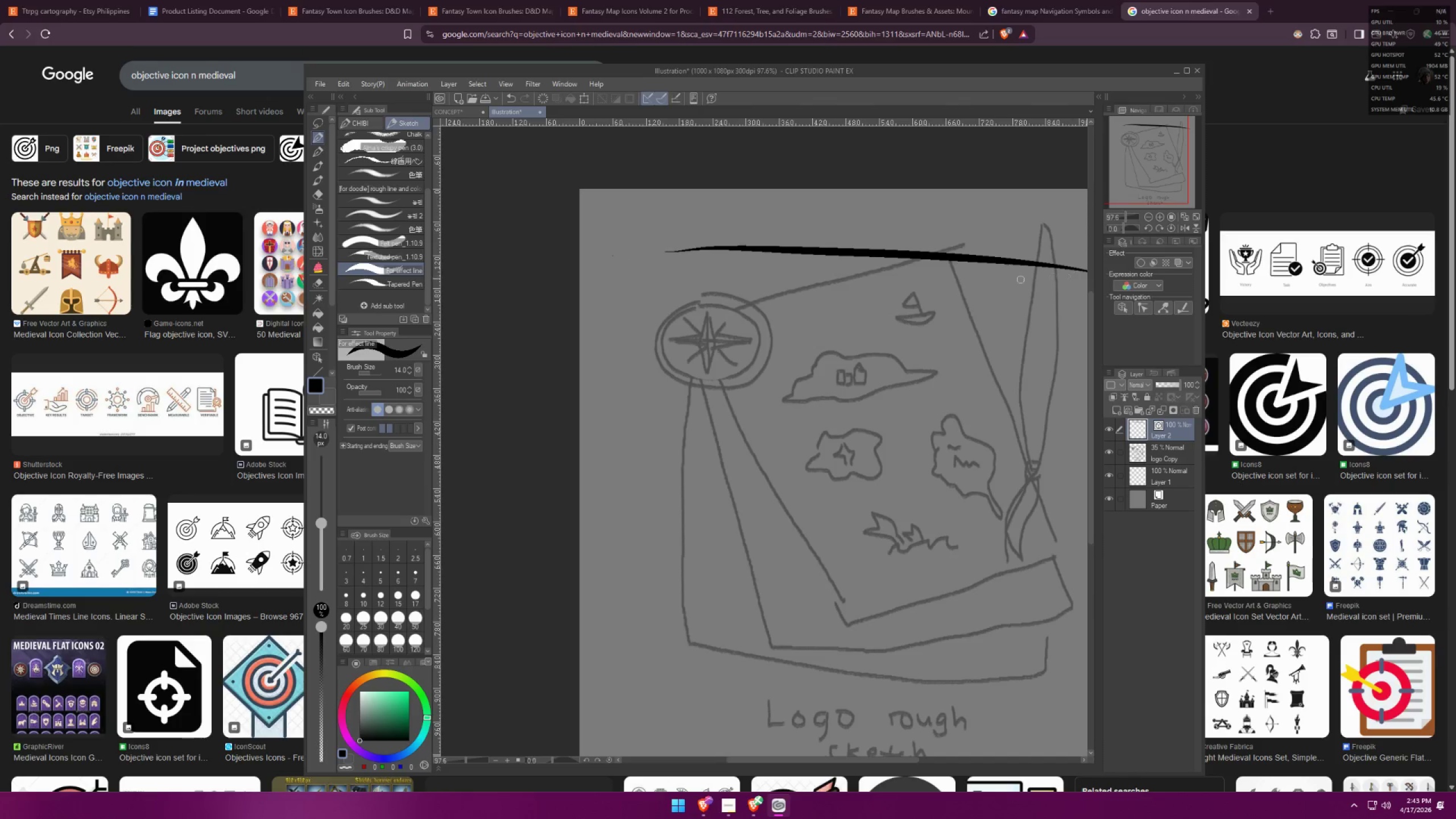 
key(Control+ControlLeft)
 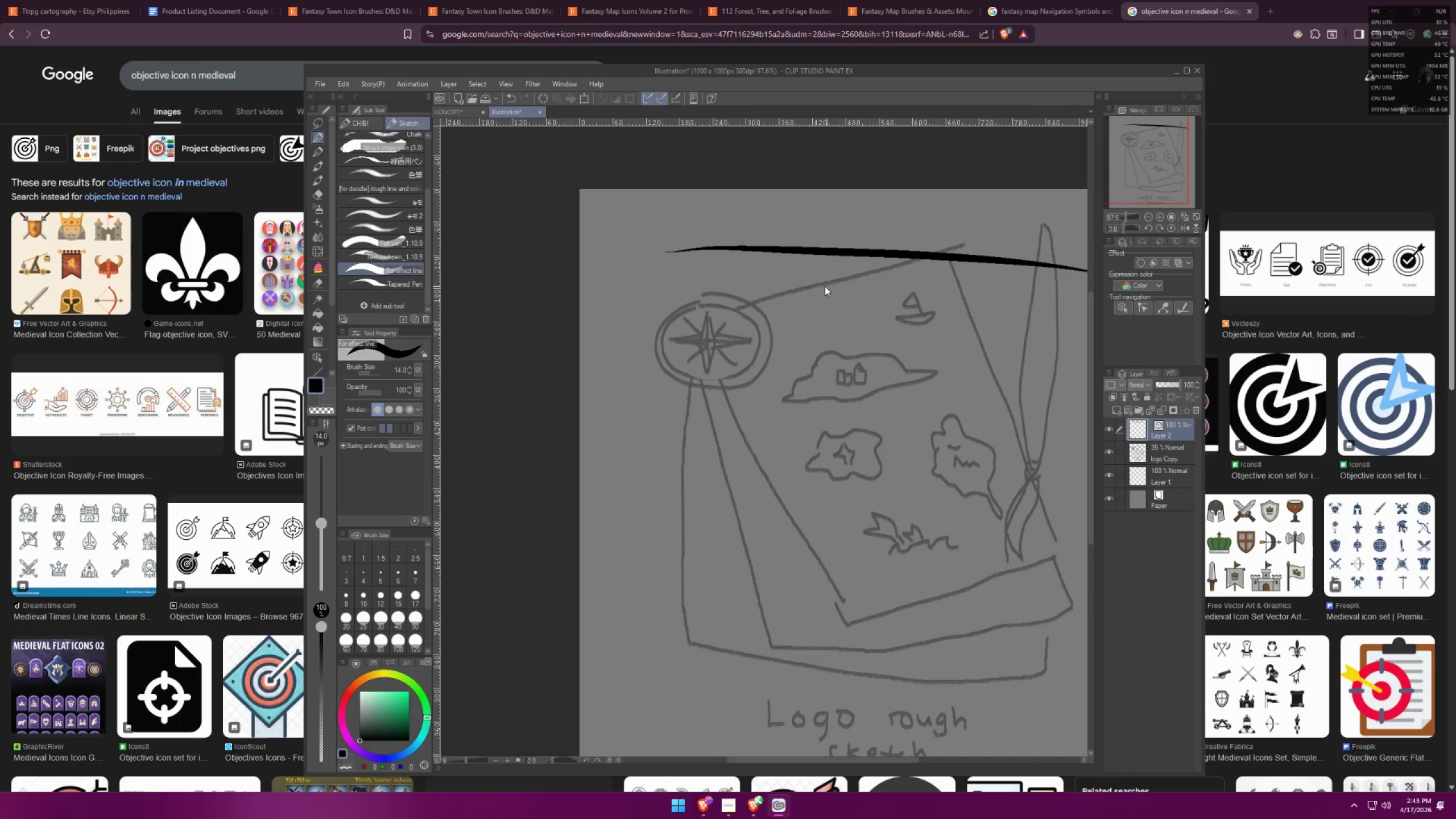 
key(Control+Z)
 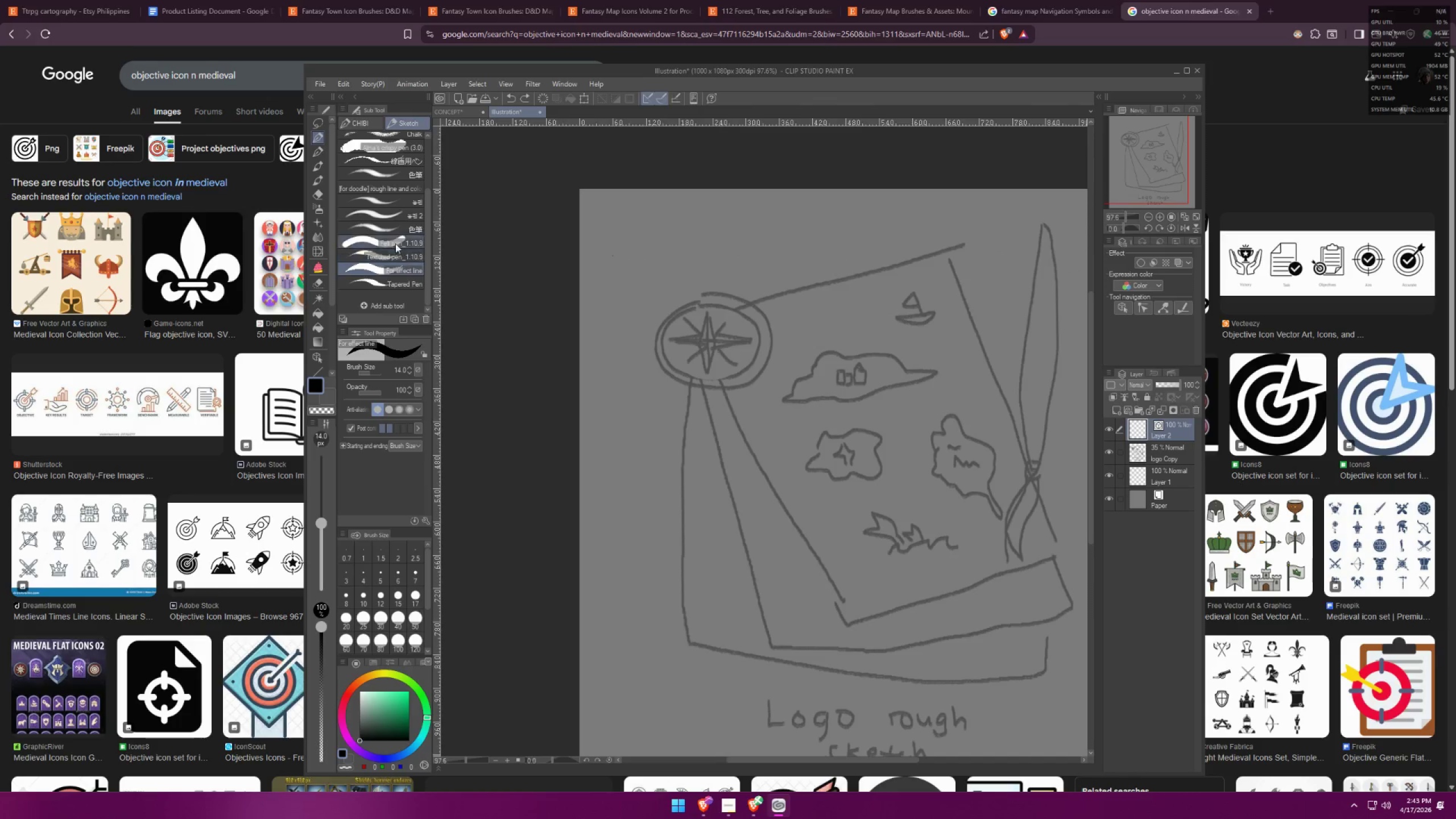 
left_click_drag(start_coordinate=[559, 256], to_coordinate=[913, 252])
 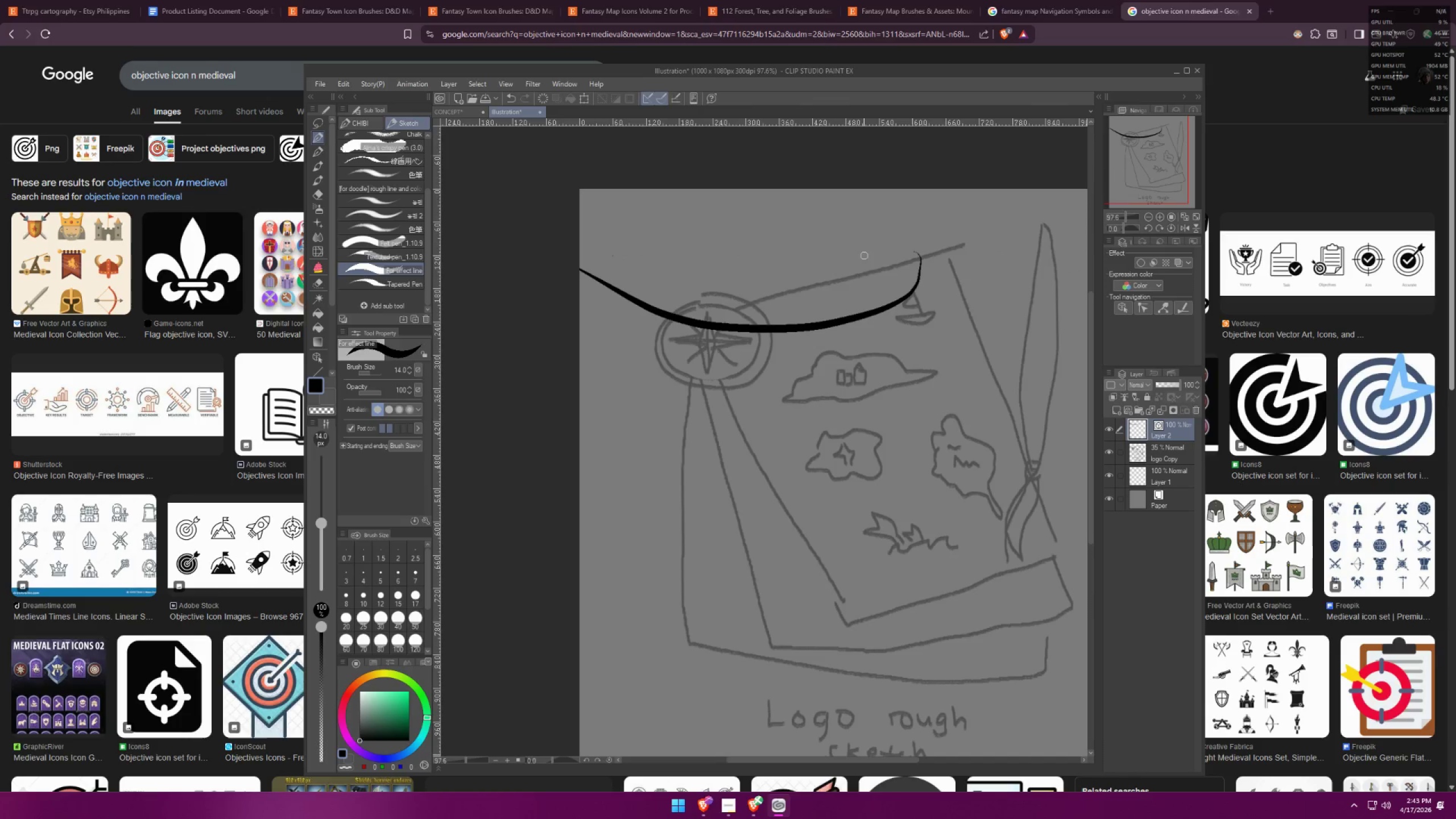 
key(Control+ControlLeft)
 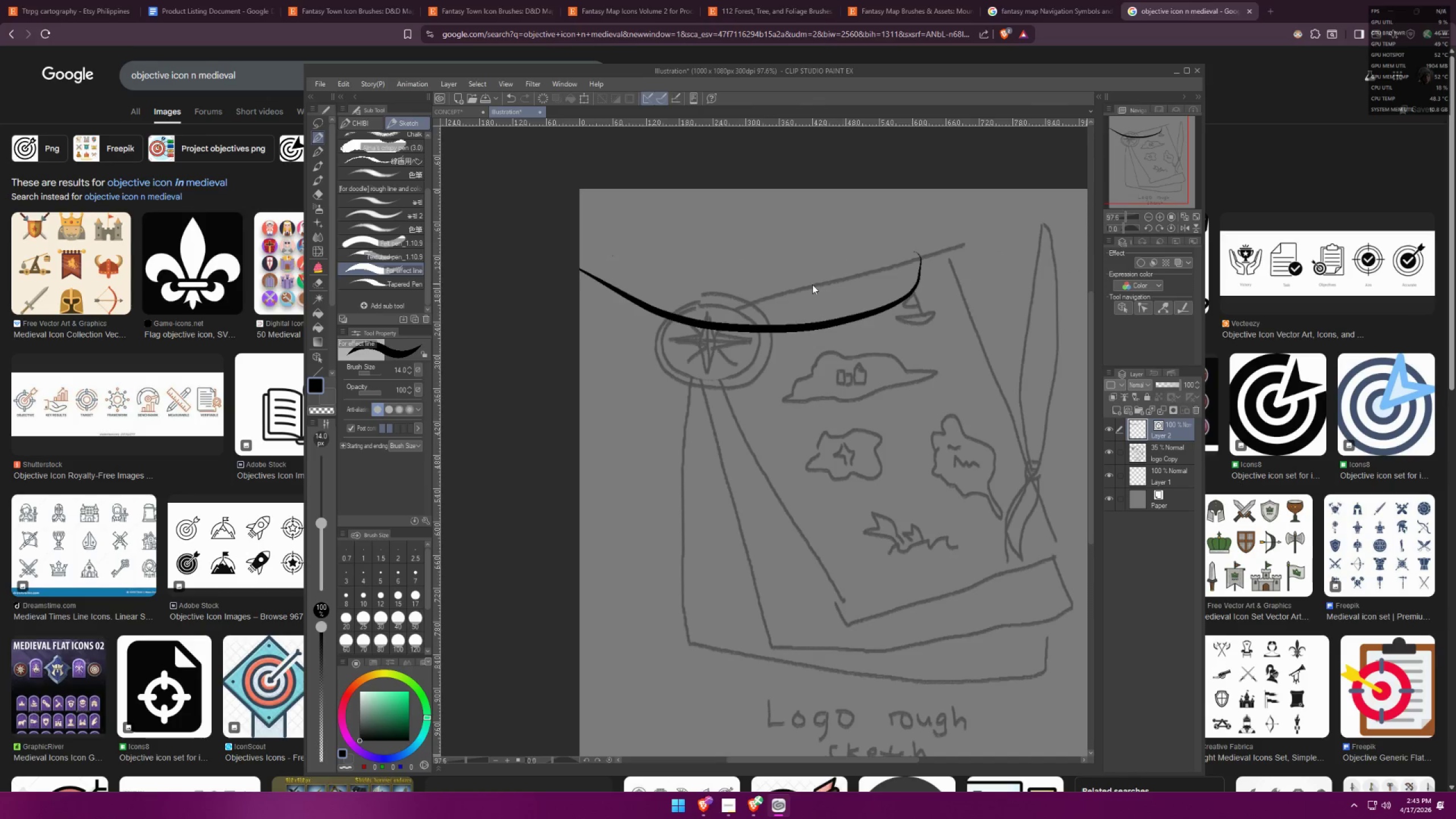 
key(Control+Z)
 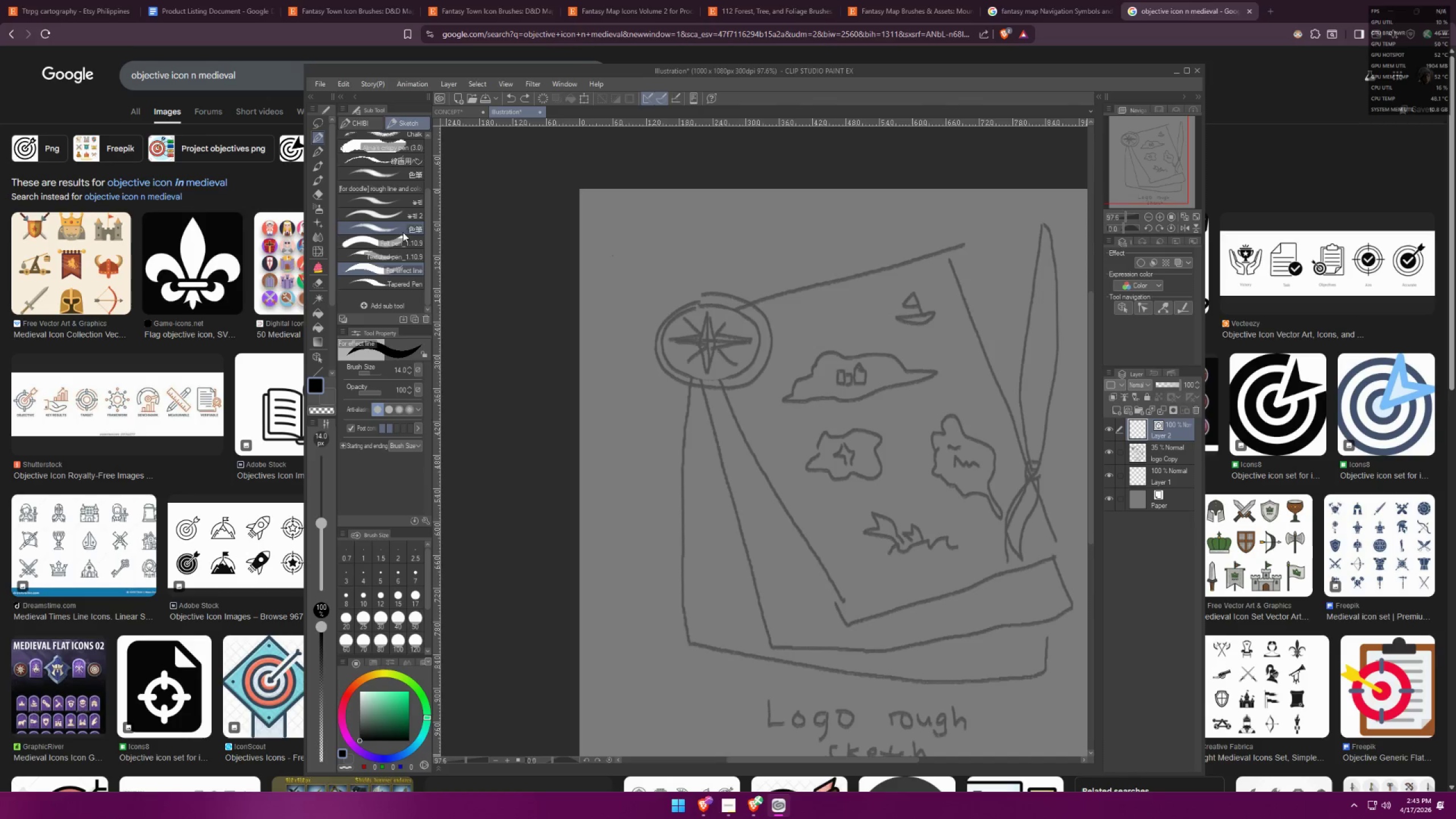 
left_click([399, 243])
 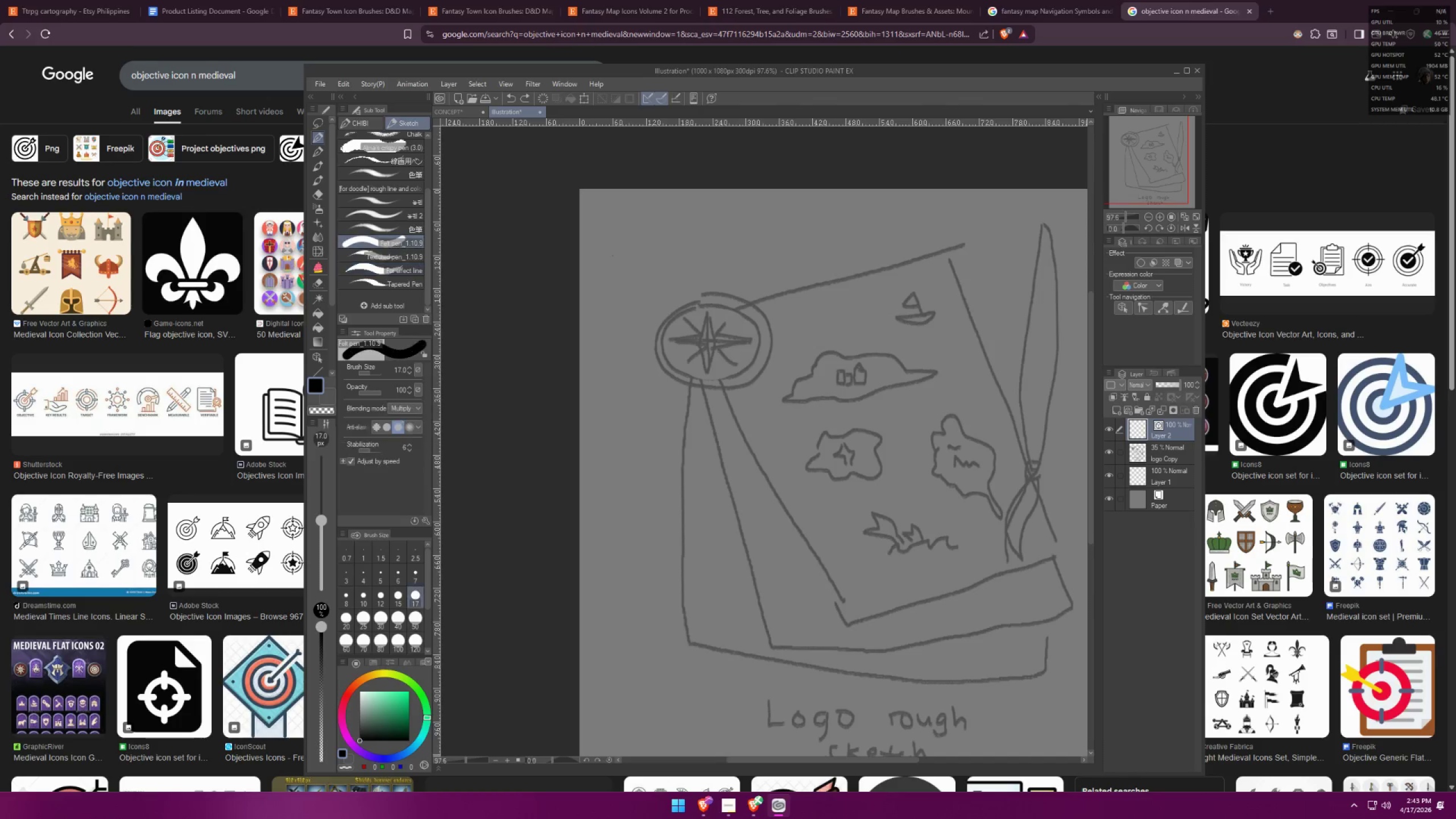 
left_click_drag(start_coordinate=[569, 246], to_coordinate=[998, 257])
 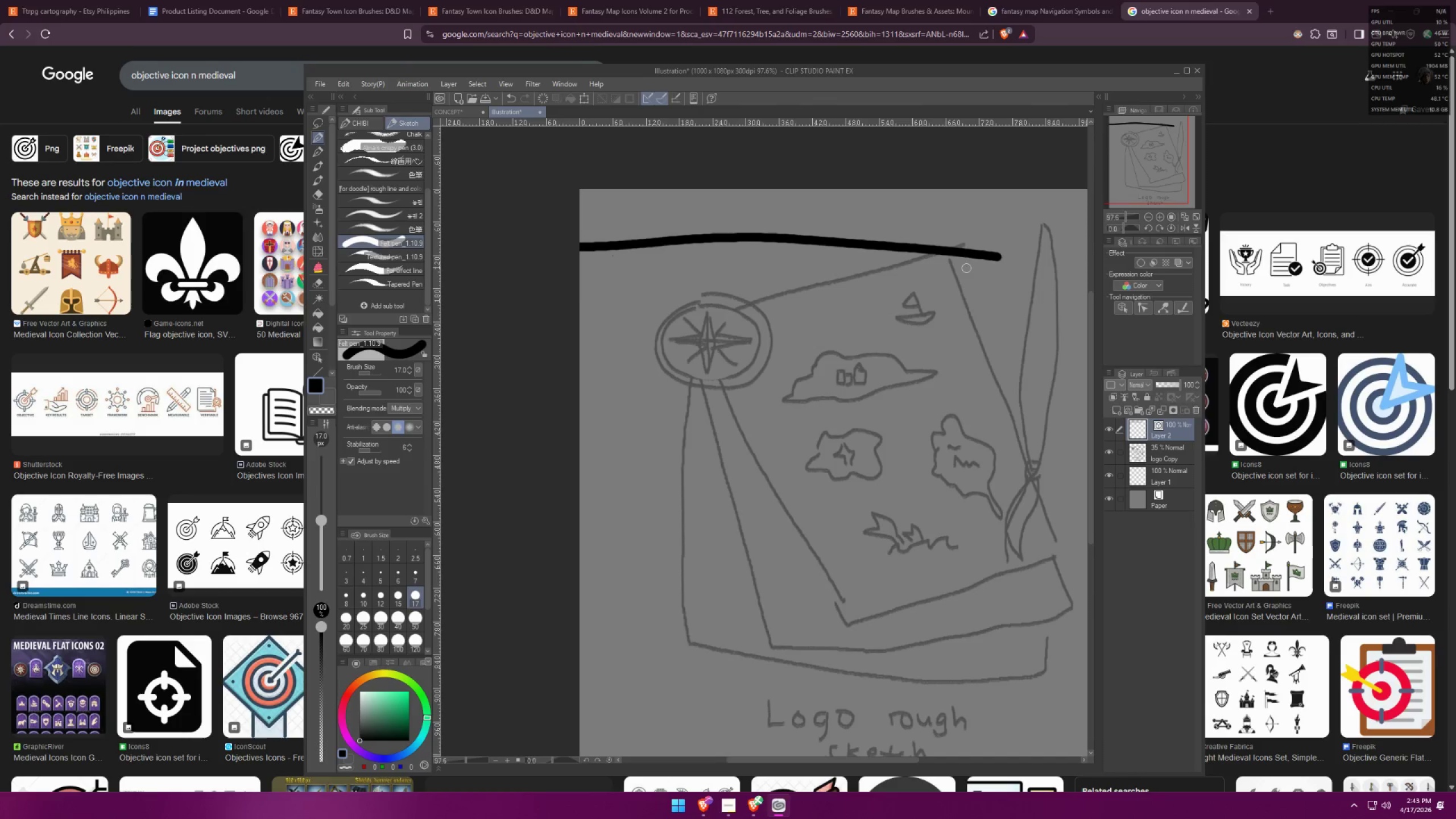 
key(Control+ControlLeft)
 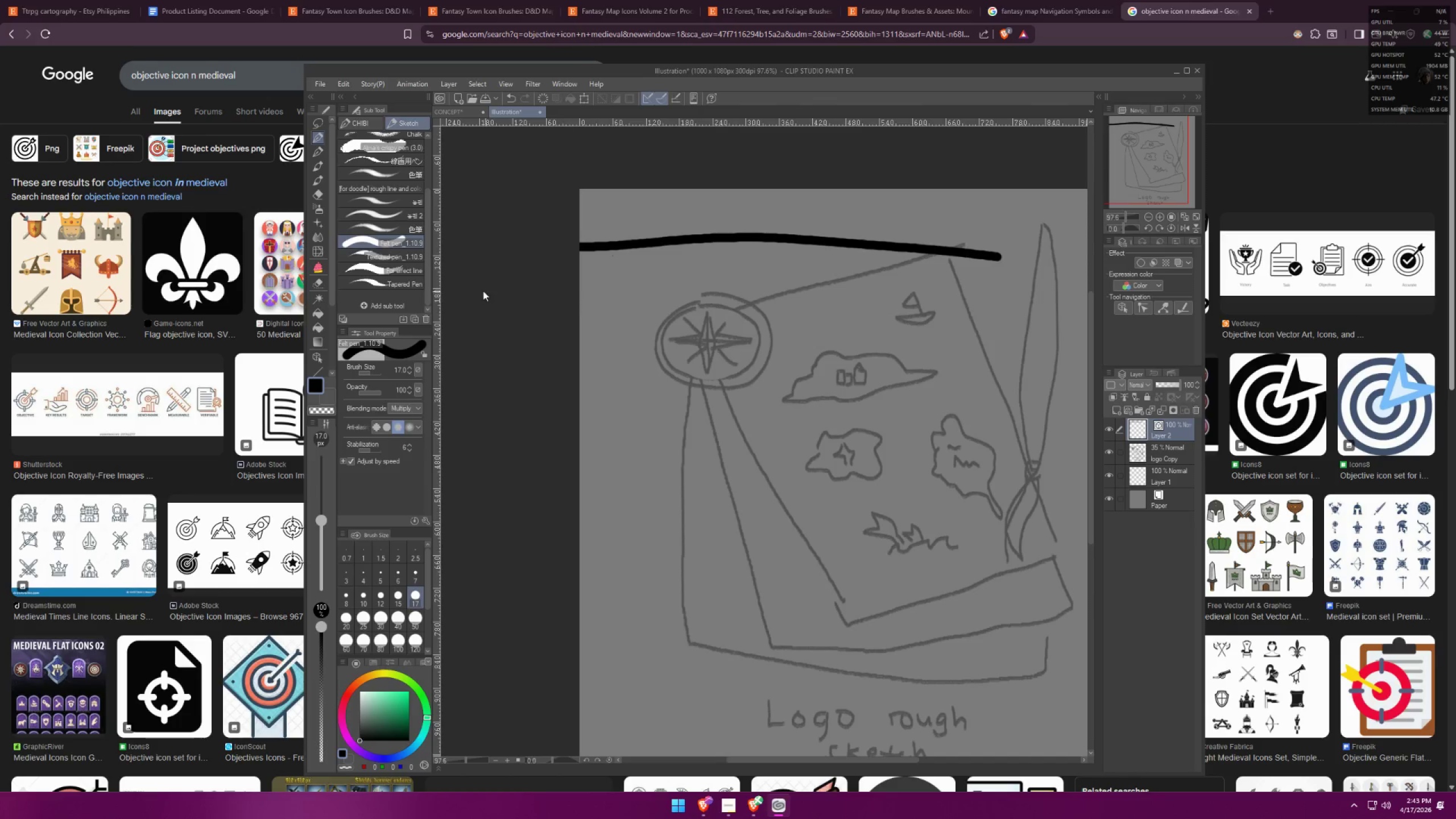 
key(Control+Z)
 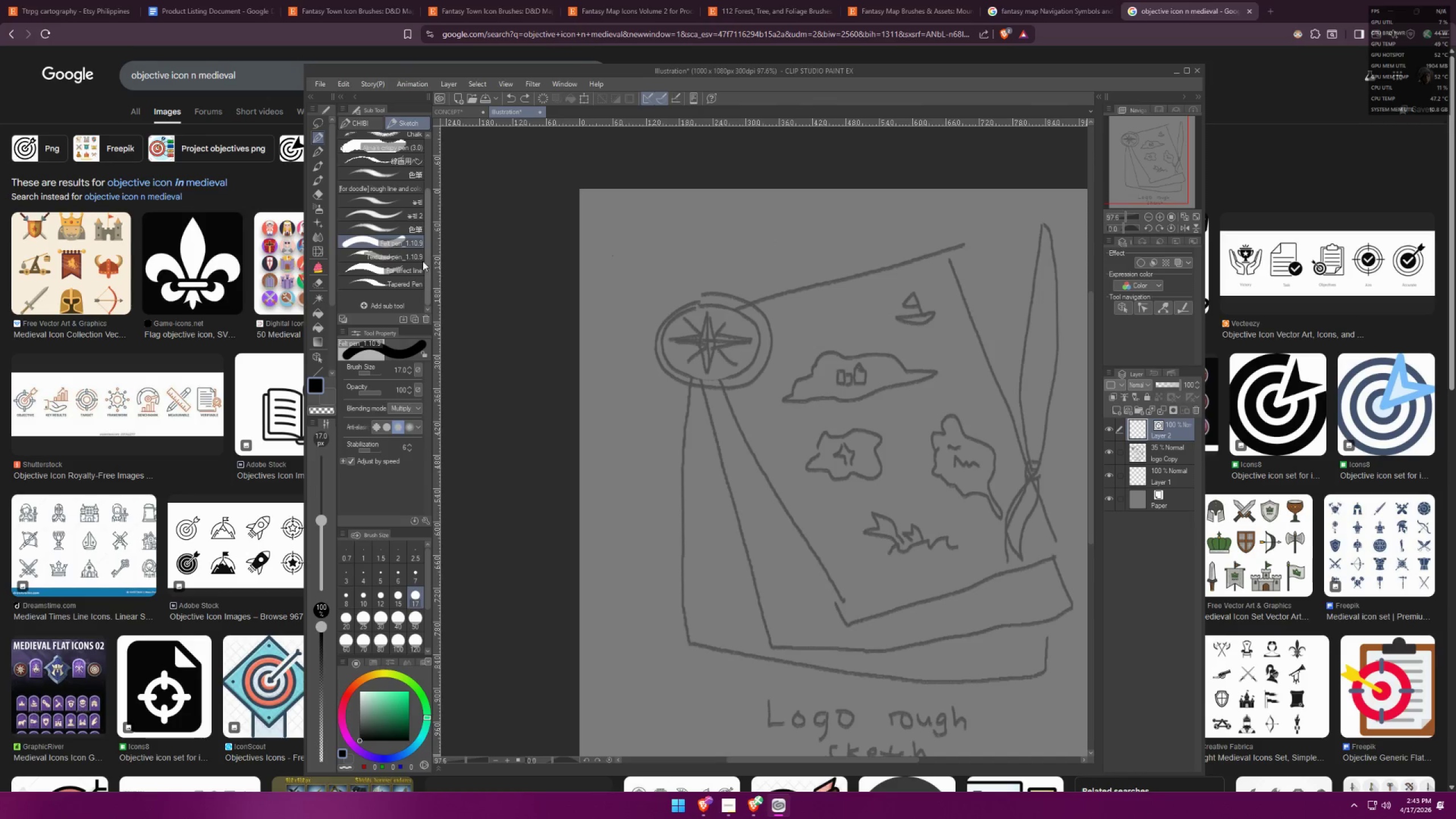 
left_click([396, 251])
 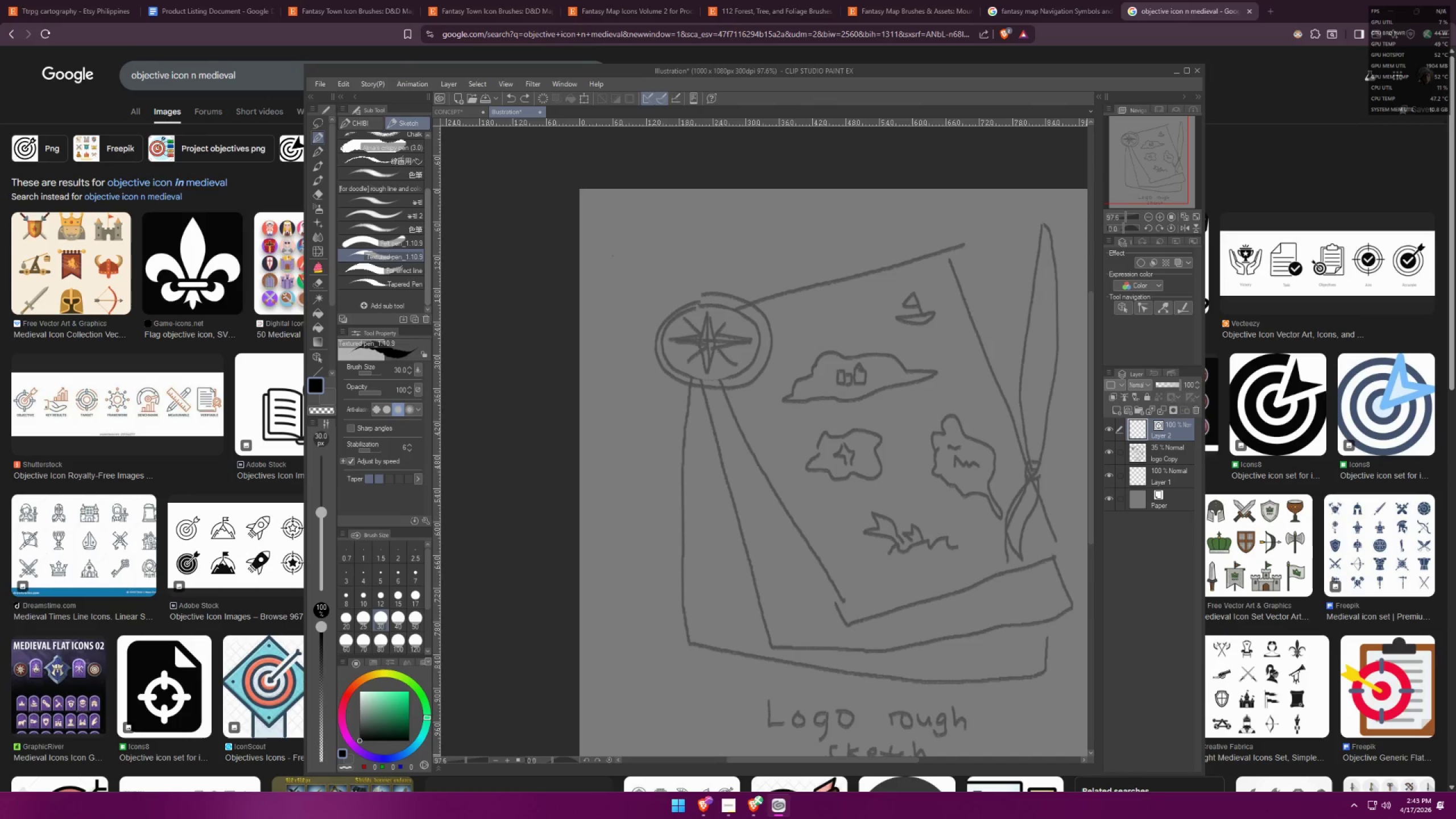 
left_click_drag(start_coordinate=[672, 279], to_coordinate=[1031, 258])
 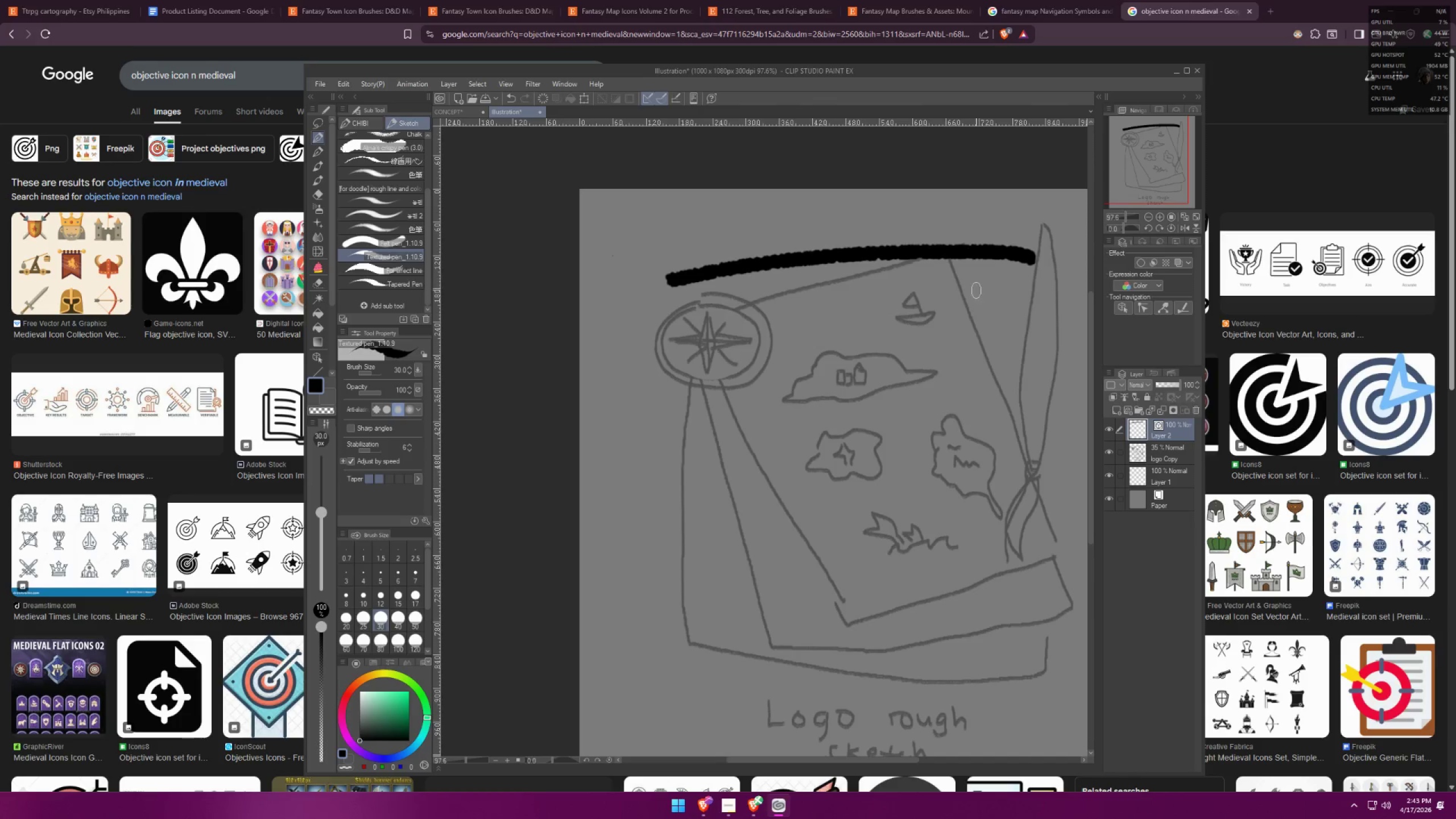 
key(Control+ControlLeft)
 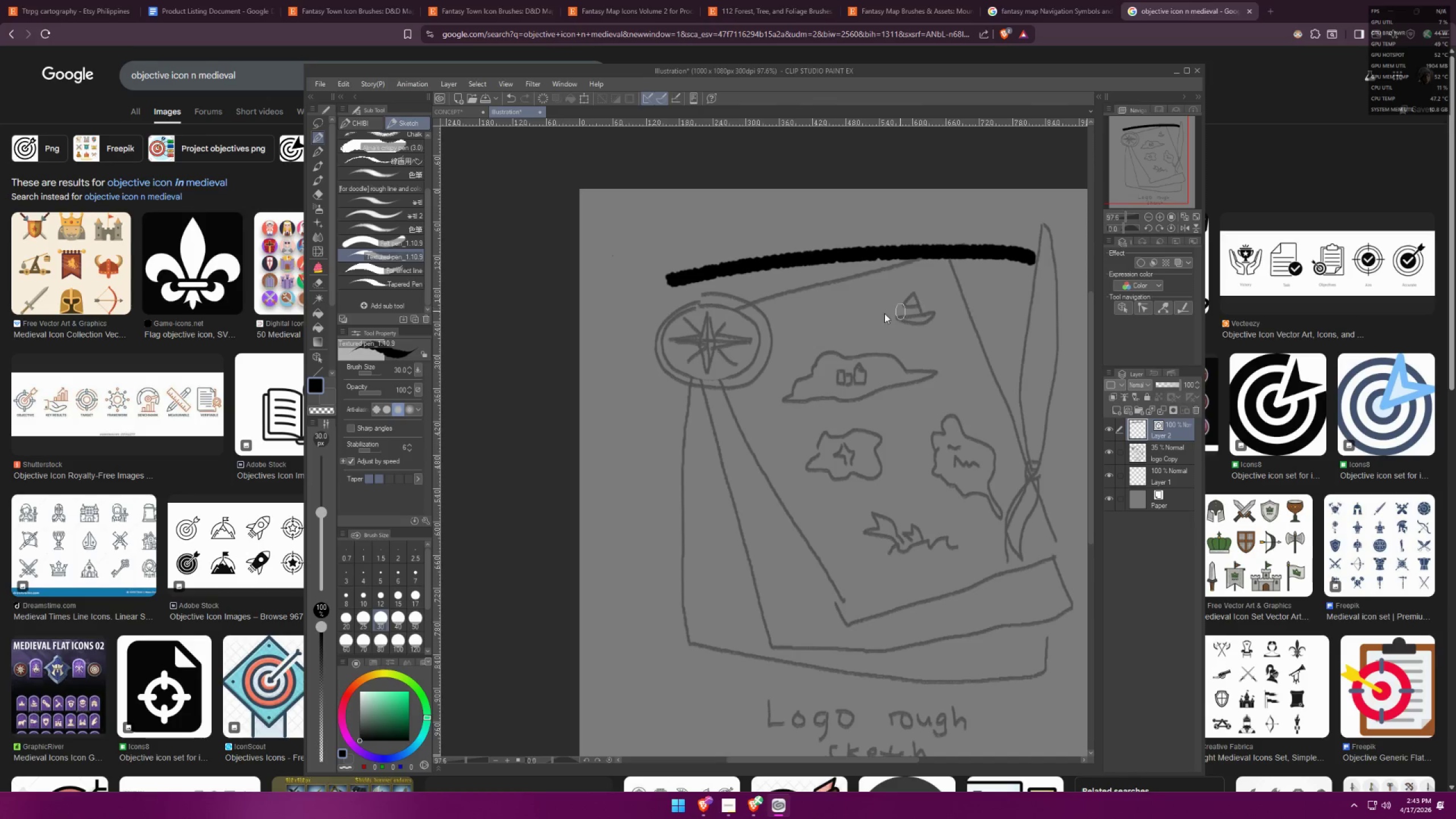 
key(Control+Z)
 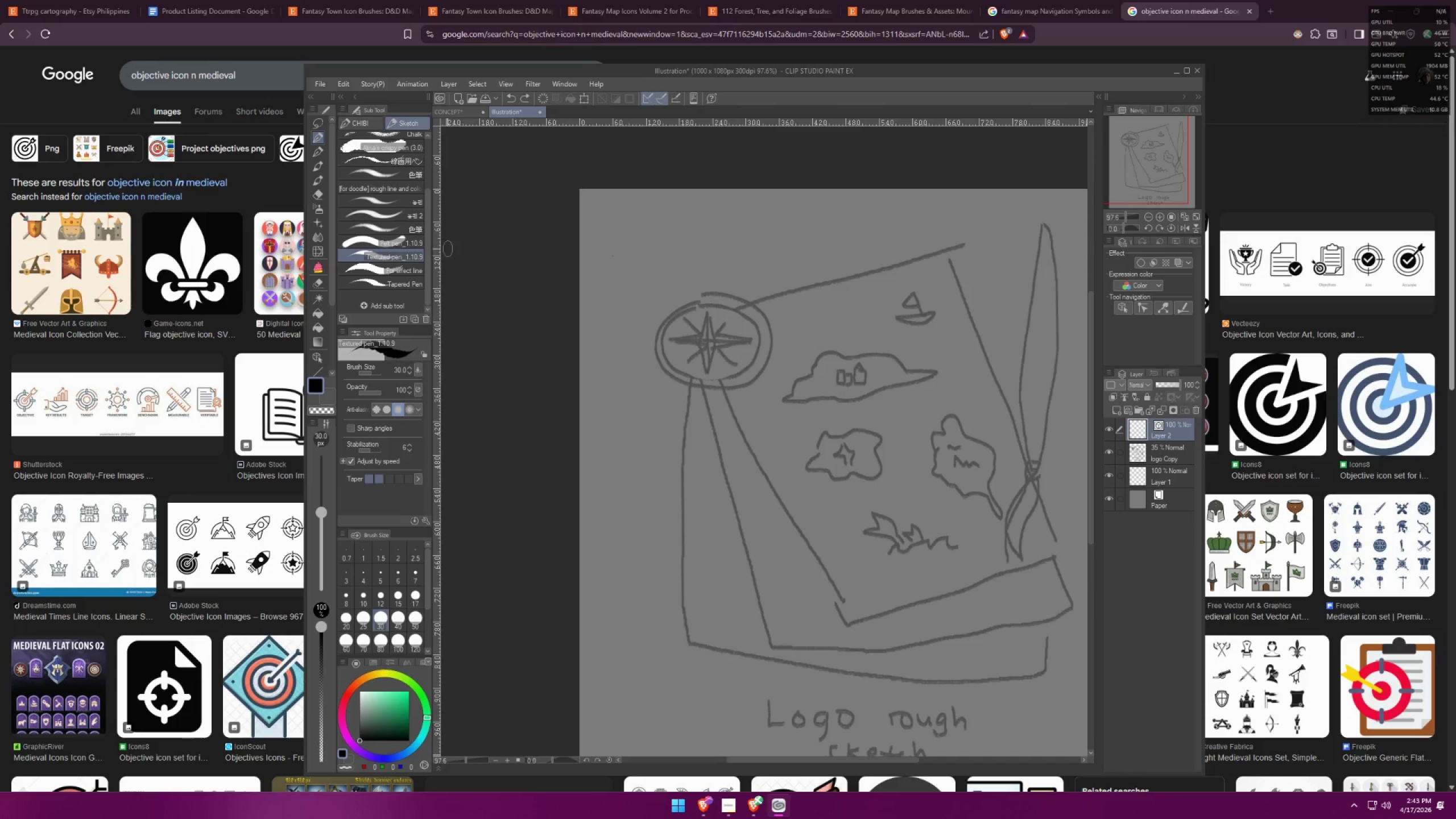 
left_click_drag(start_coordinate=[535, 246], to_coordinate=[896, 263])
 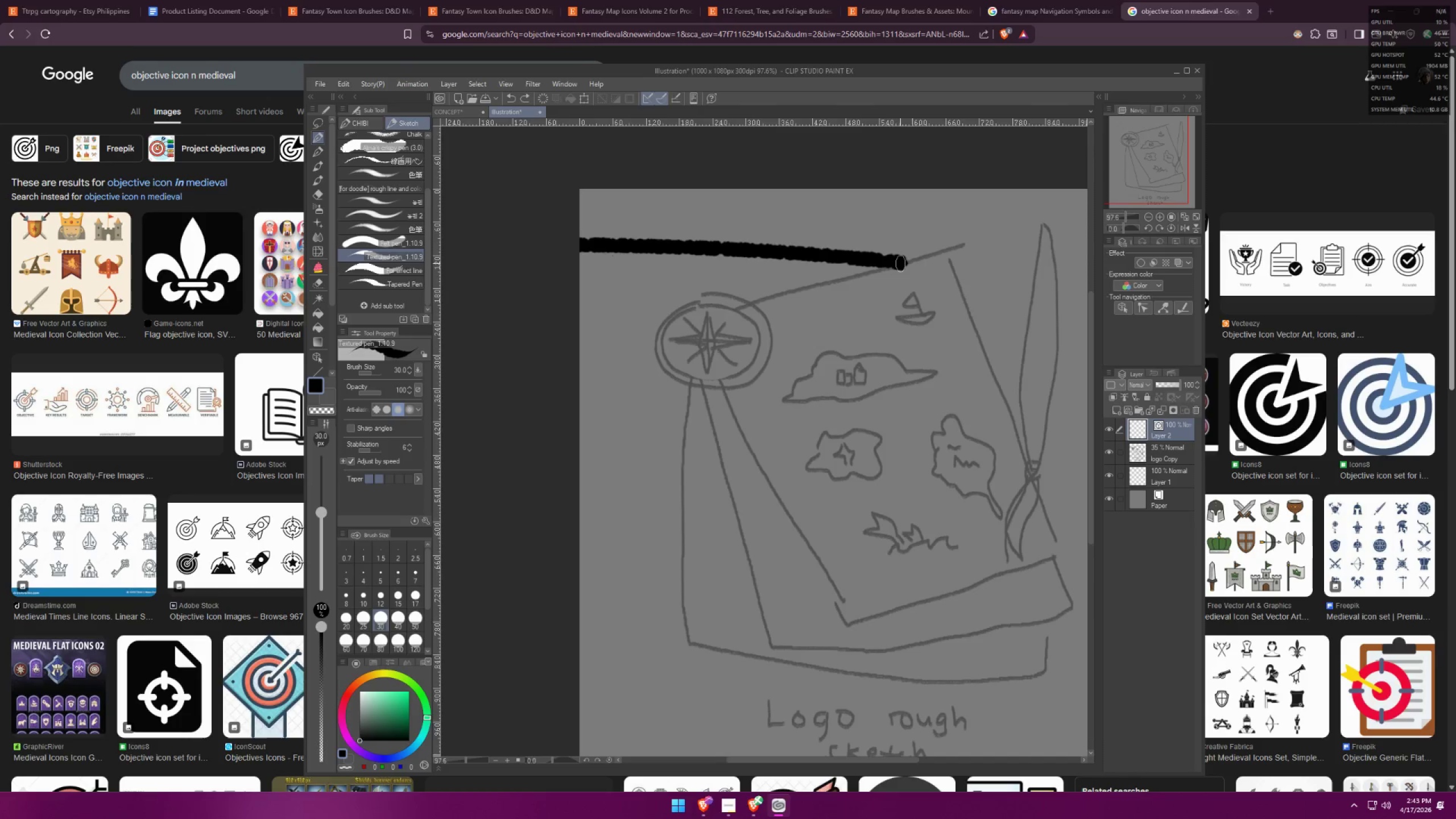 
key(Control+ControlLeft)
 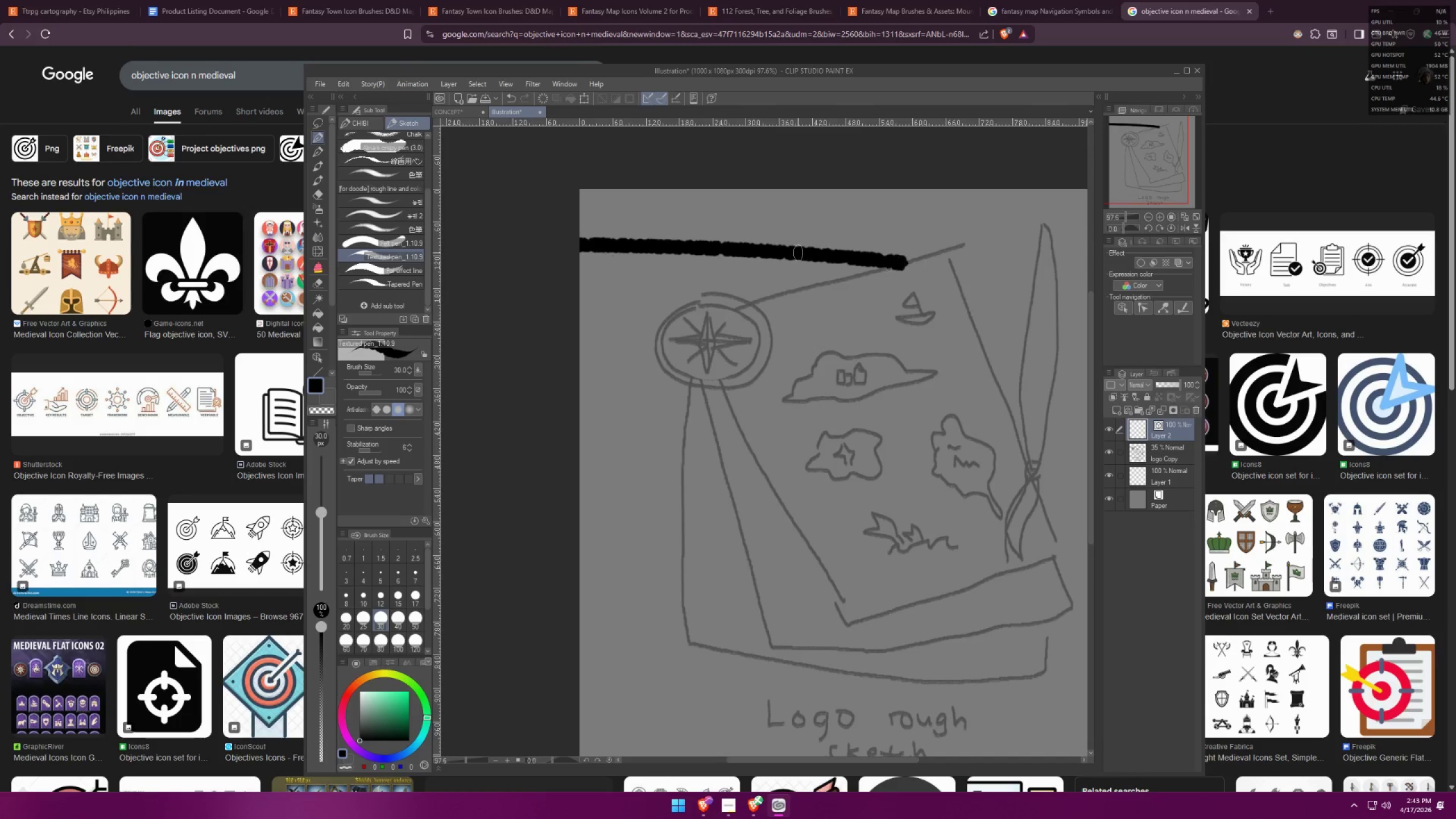 
key(Control+Z)
 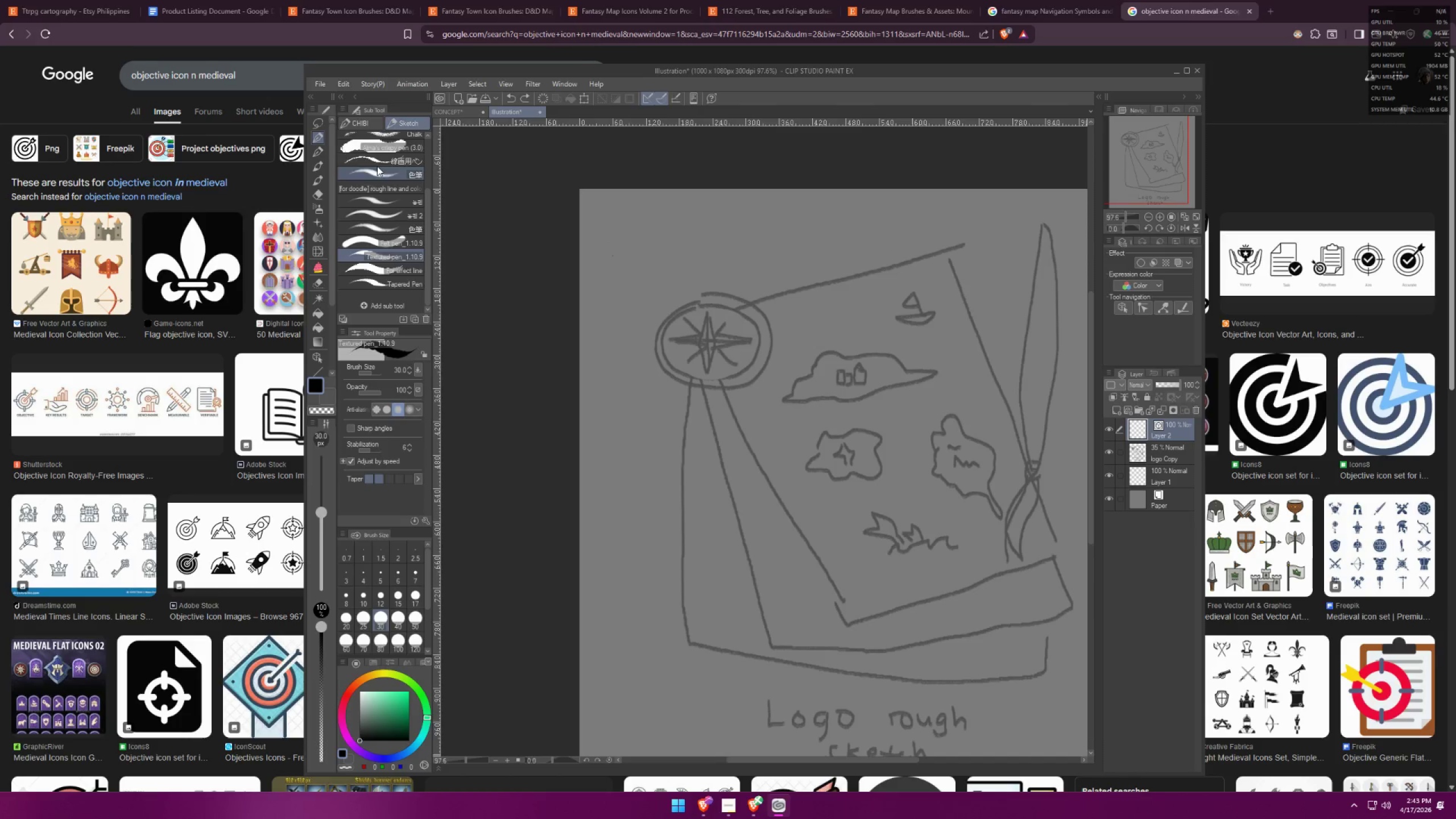 
left_click([377, 166])
 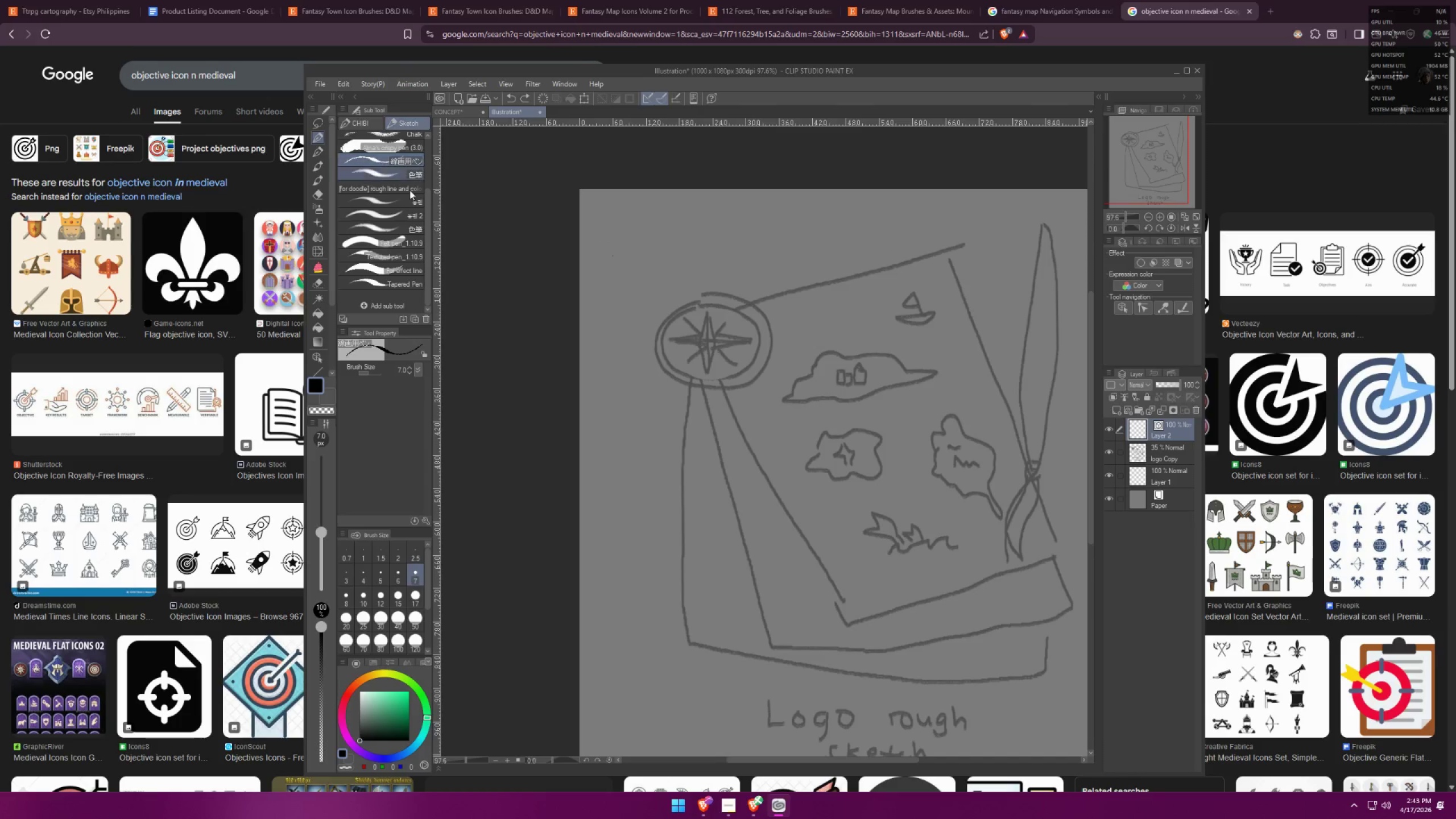 
left_click_drag(start_coordinate=[570, 276], to_coordinate=[1002, 250])
 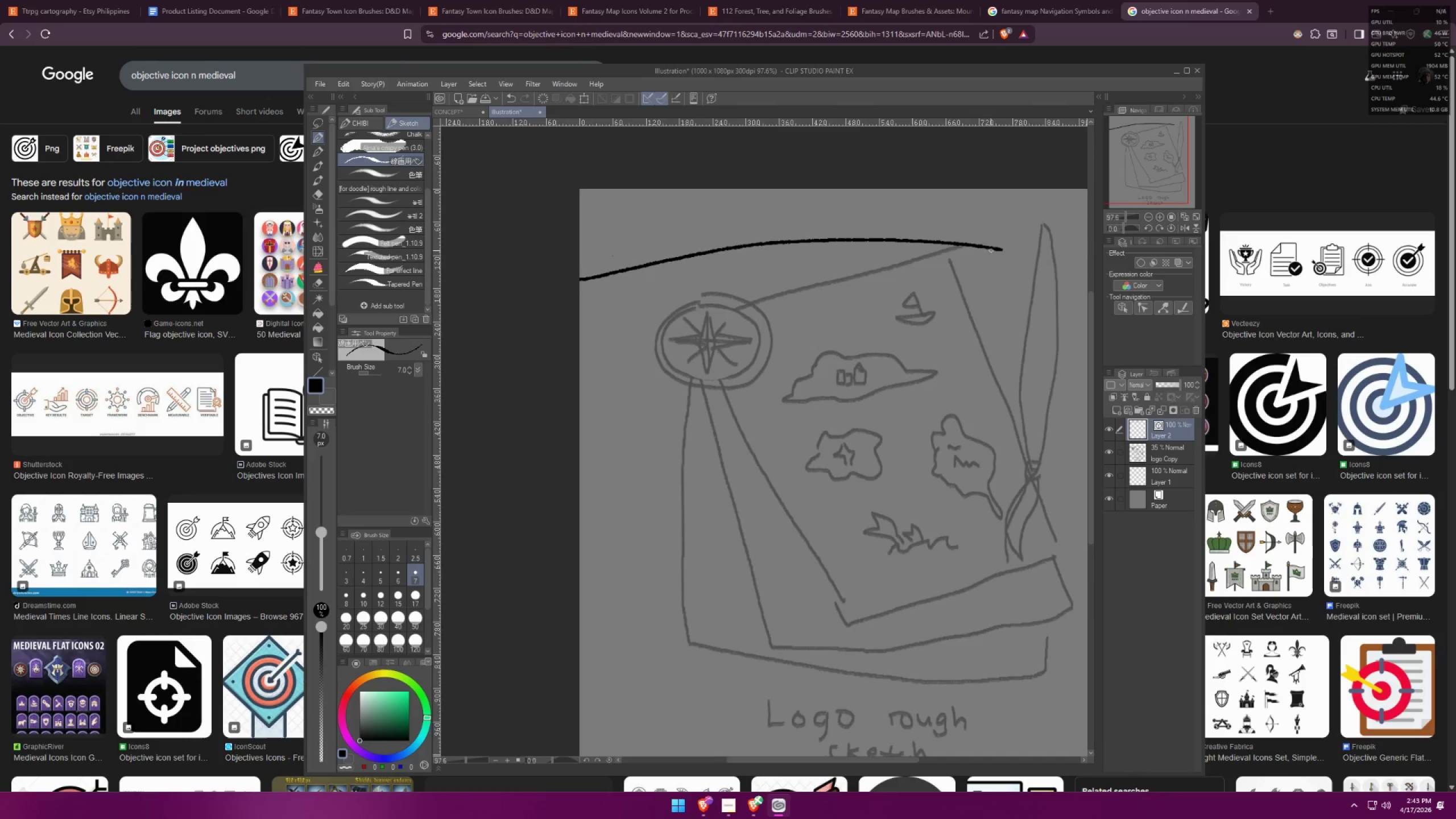 
key(Control+ControlLeft)
 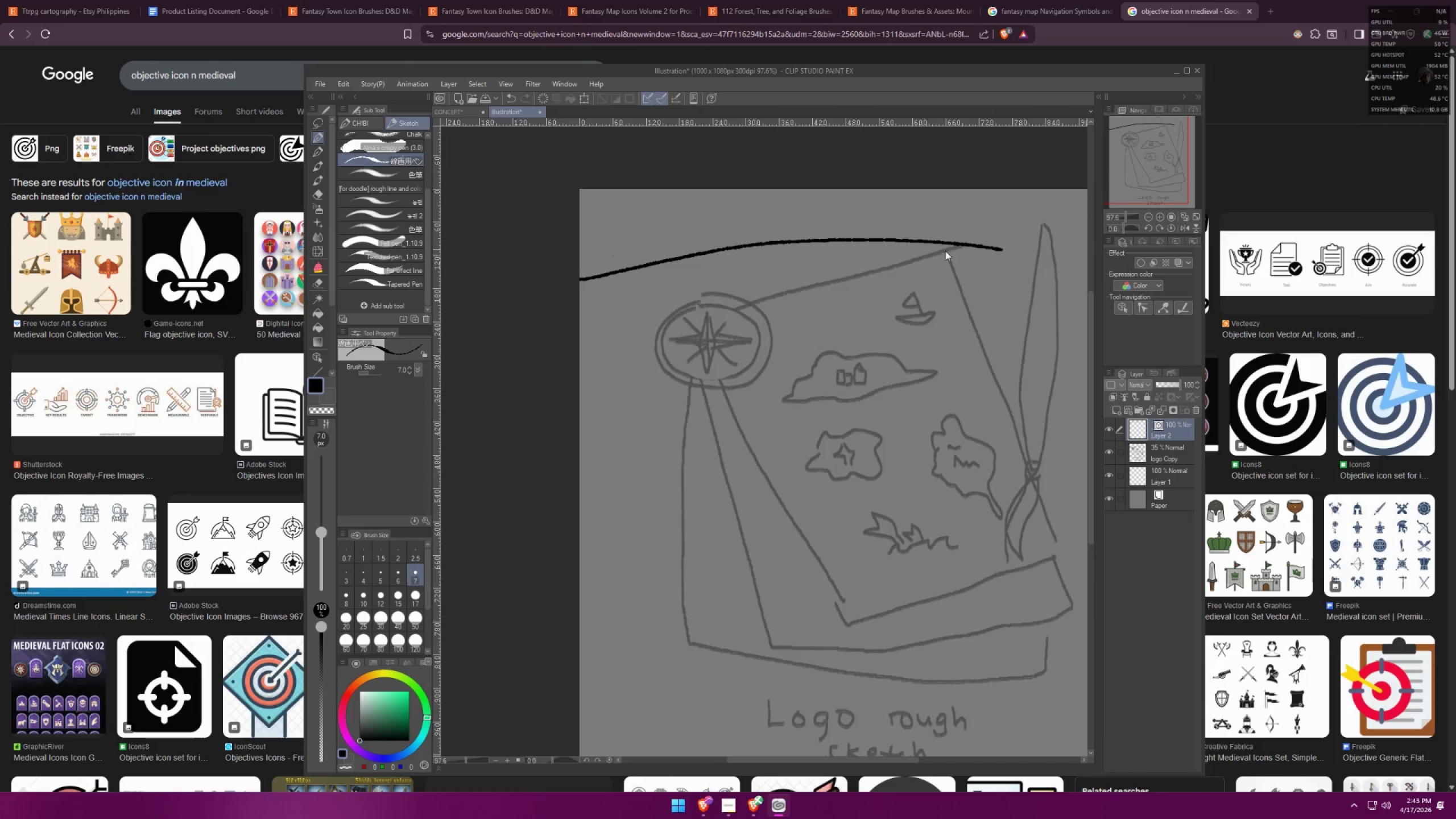 
key(Control+Z)
 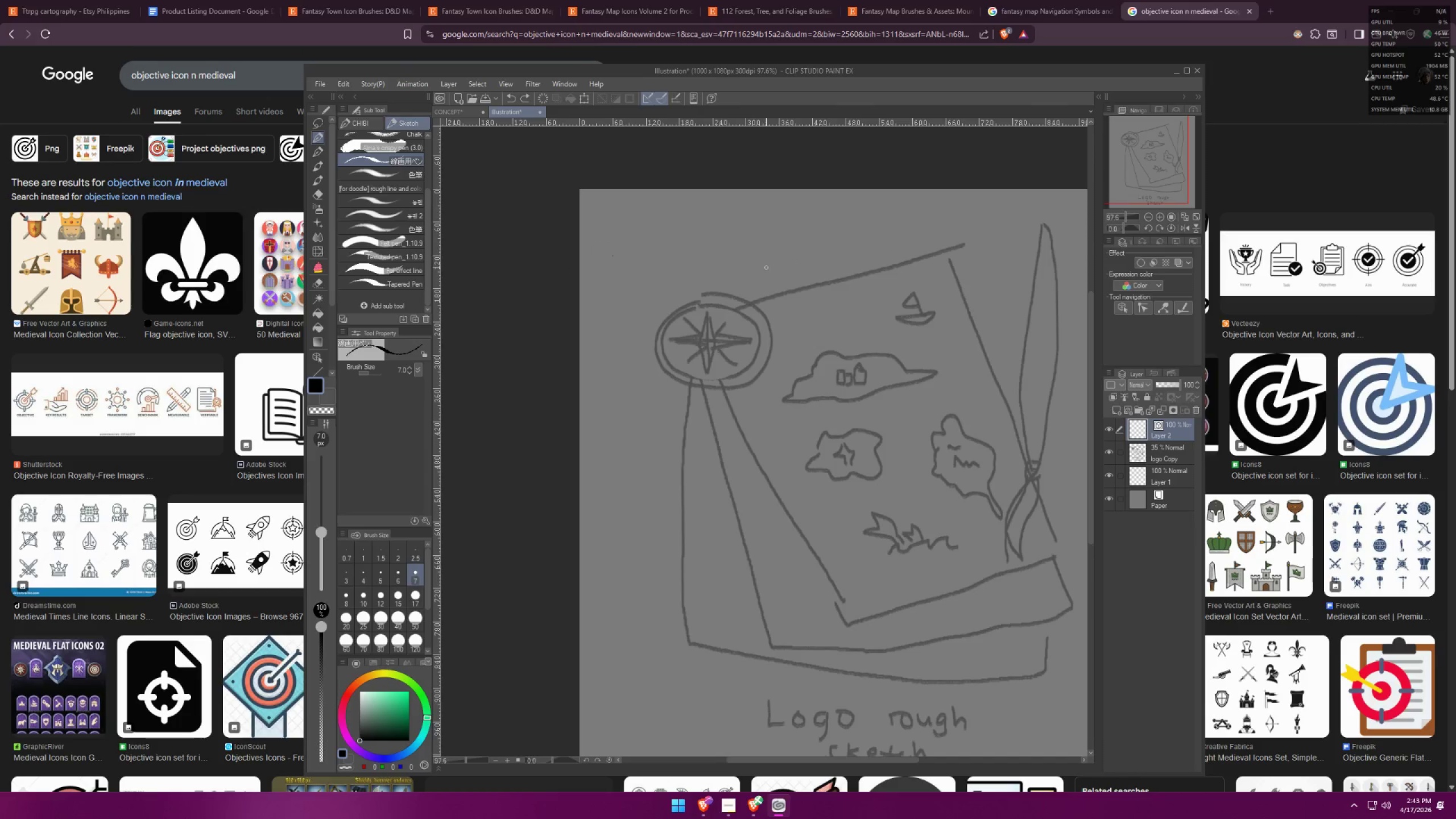 
hold_key(key=BracketRight, duration=0.77)
 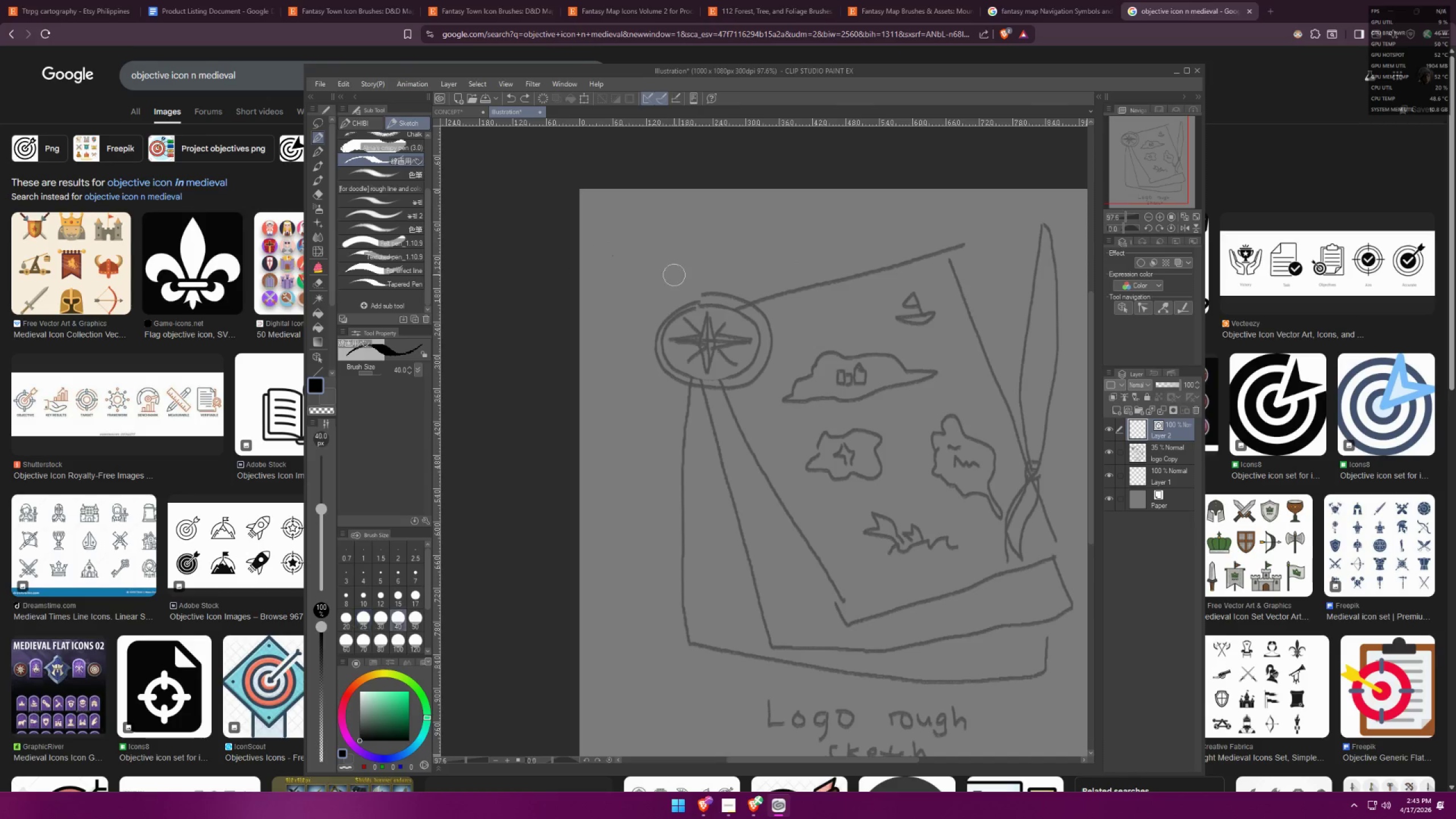 
left_click_drag(start_coordinate=[674, 275], to_coordinate=[1091, 277])
 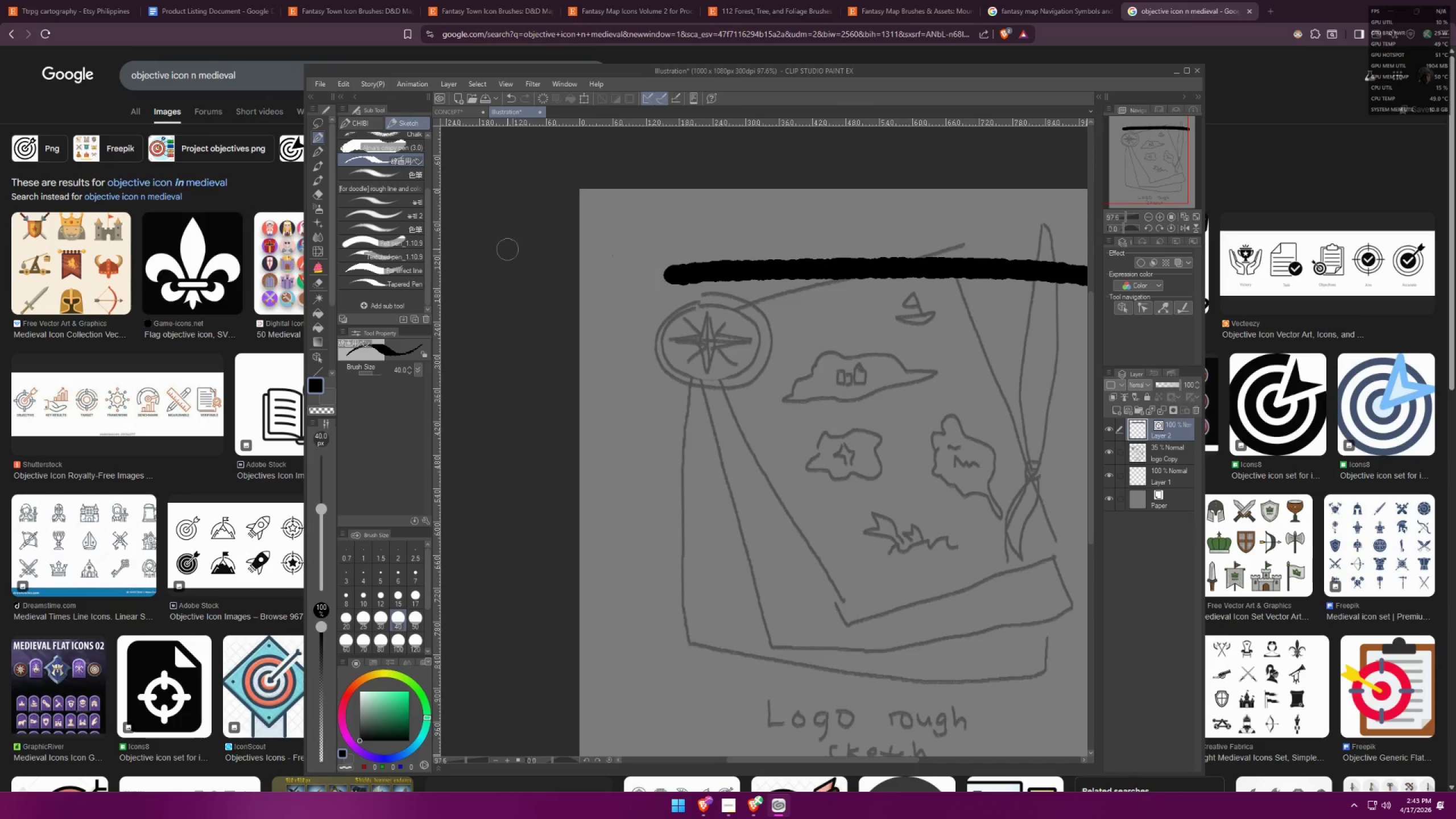 
key(Control+ControlLeft)
 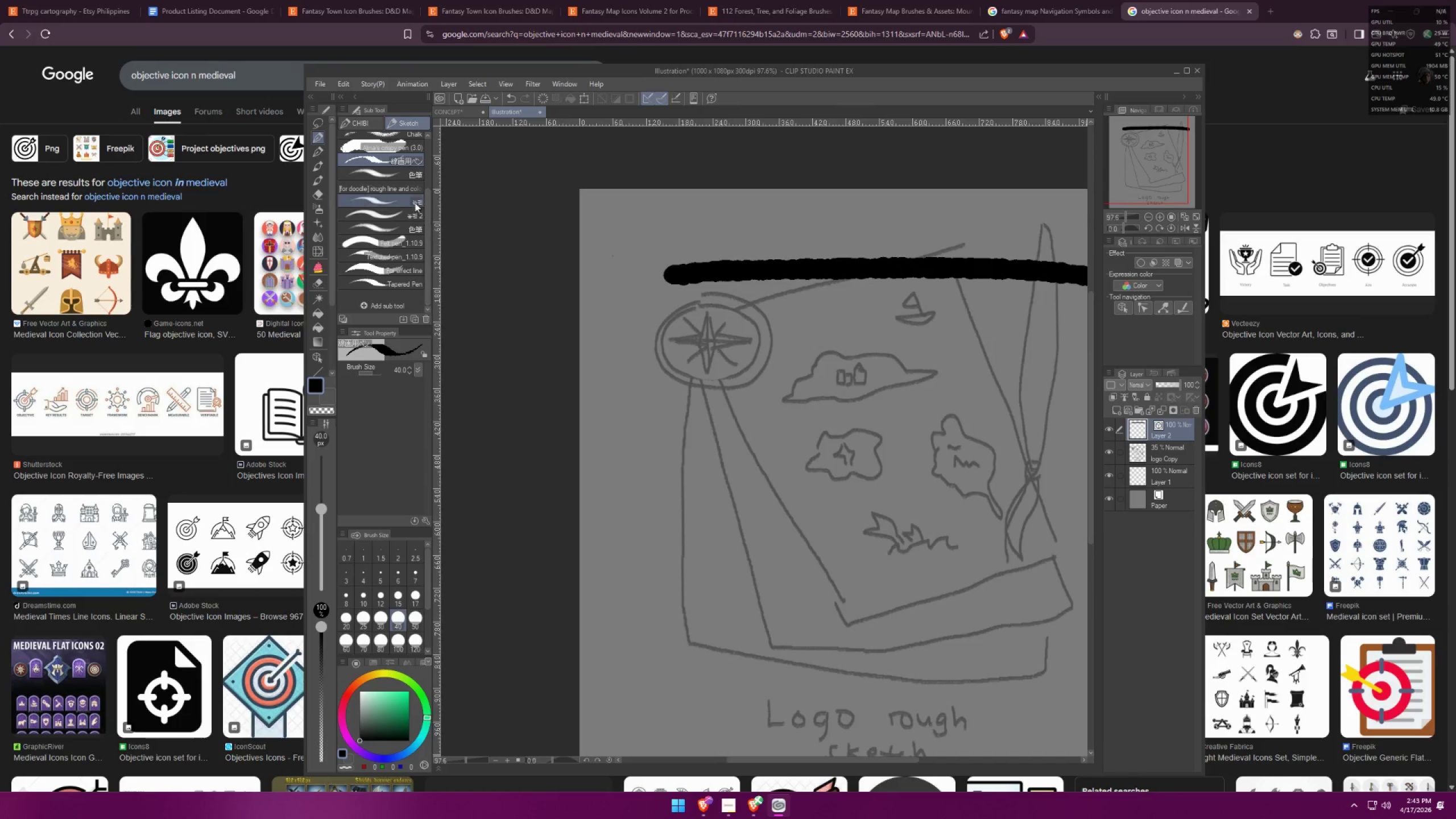 
key(Control+Z)
 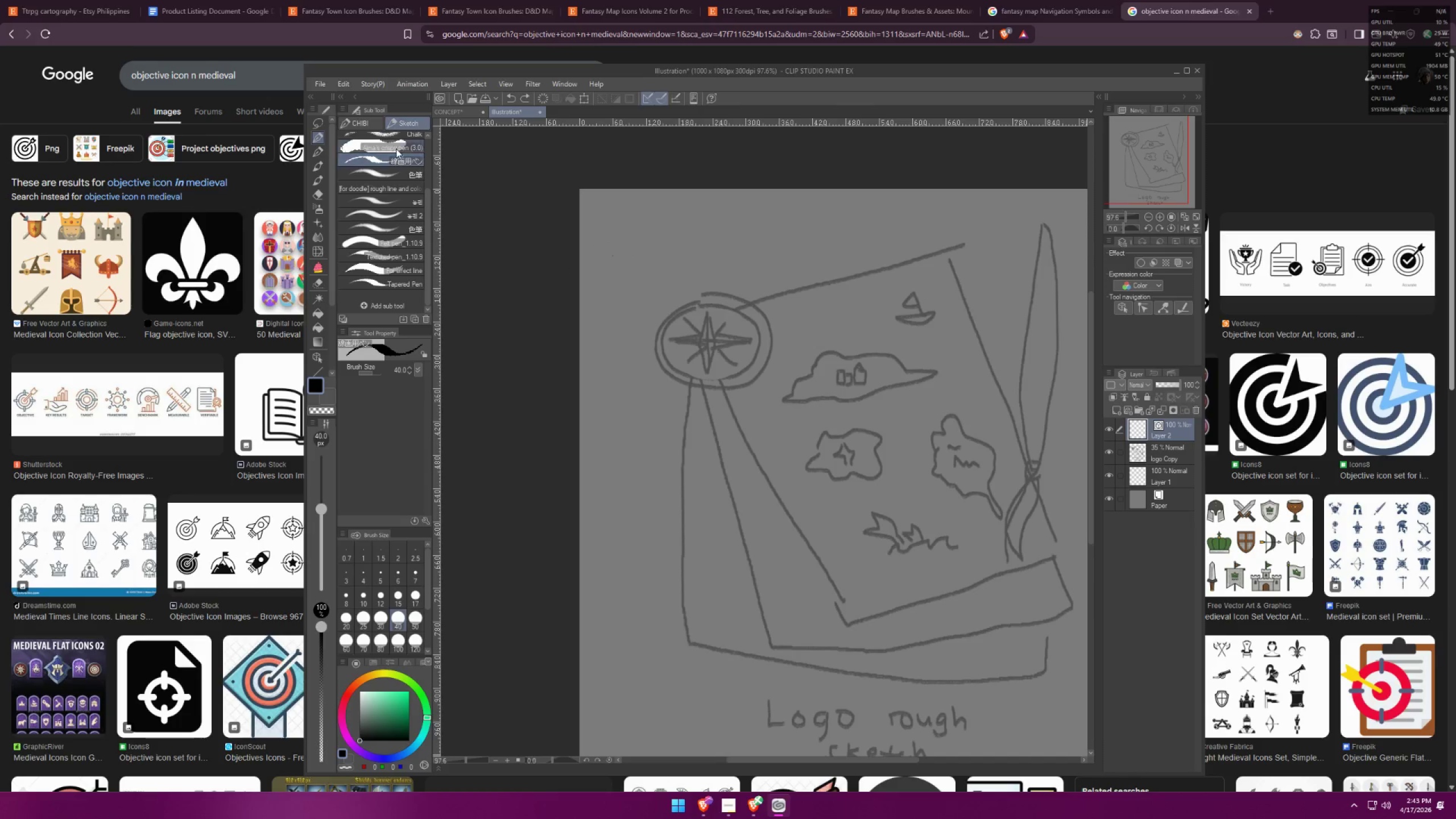 
hold_key(key=Space, duration=0.47)
 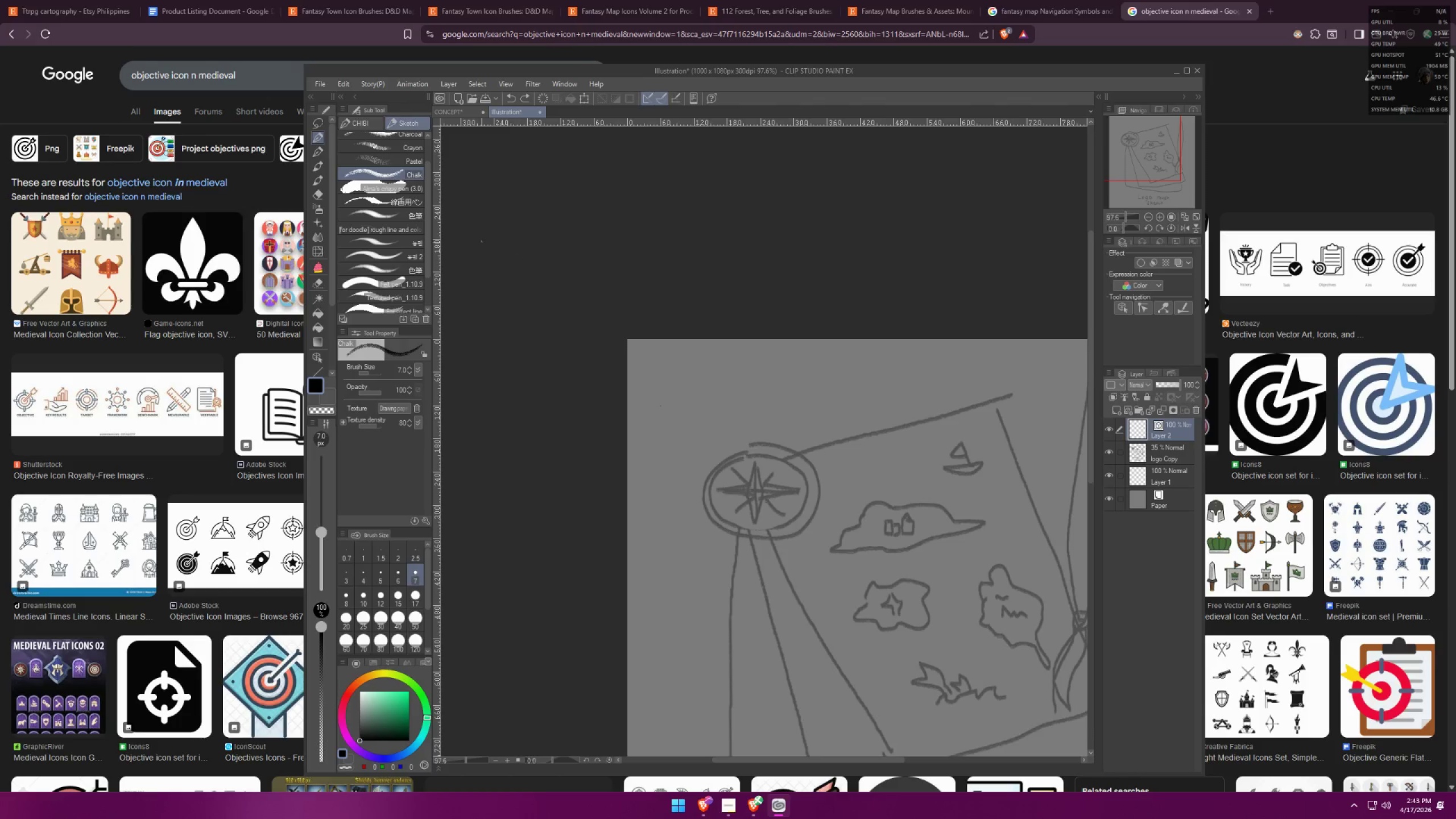 
left_click_drag(start_coordinate=[651, 366], to_coordinate=[699, 106])
 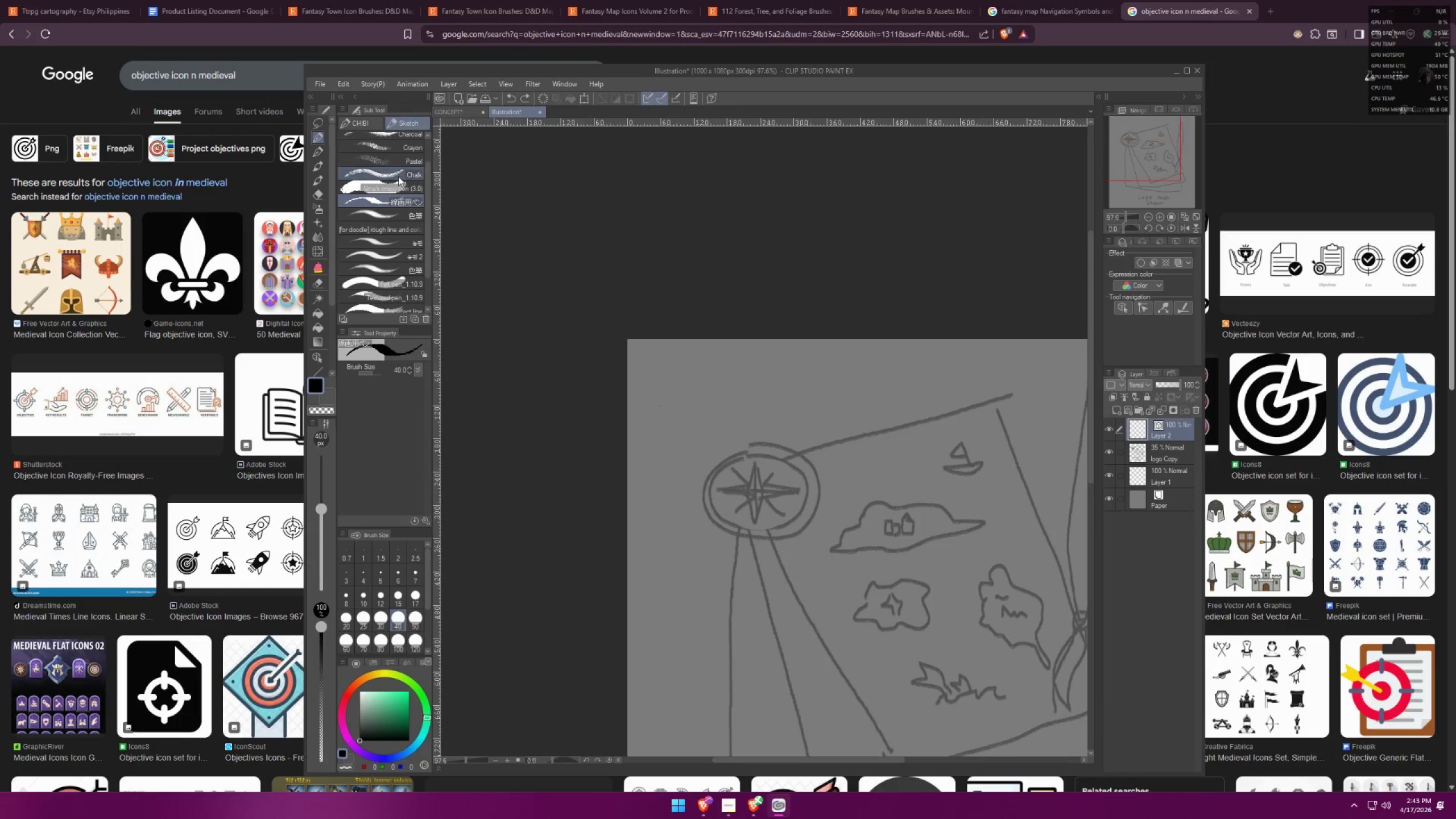 
scroll: coordinate [403, 212], scroll_direction: up, amount: 5.0
 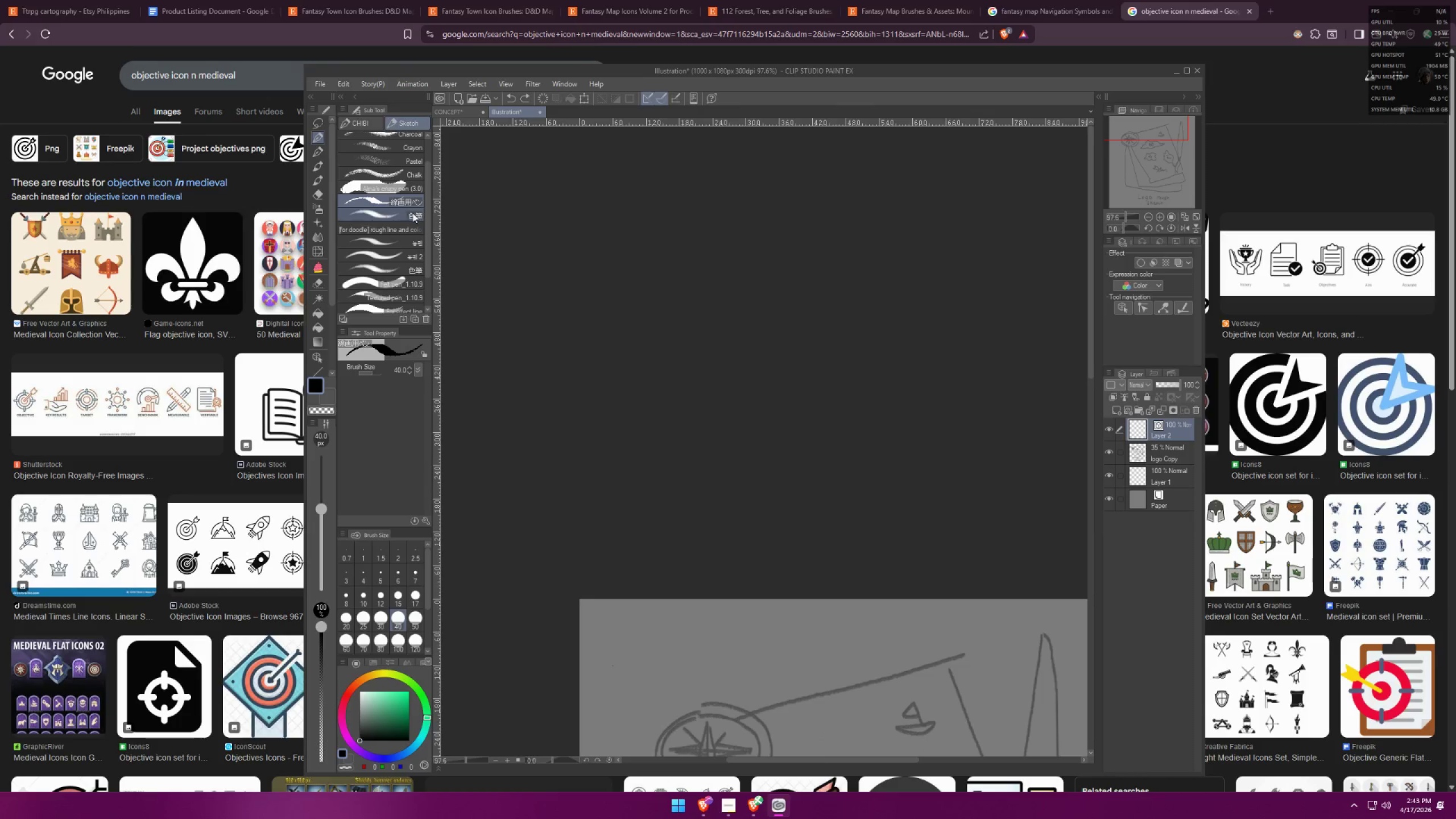 
left_click([396, 178])
 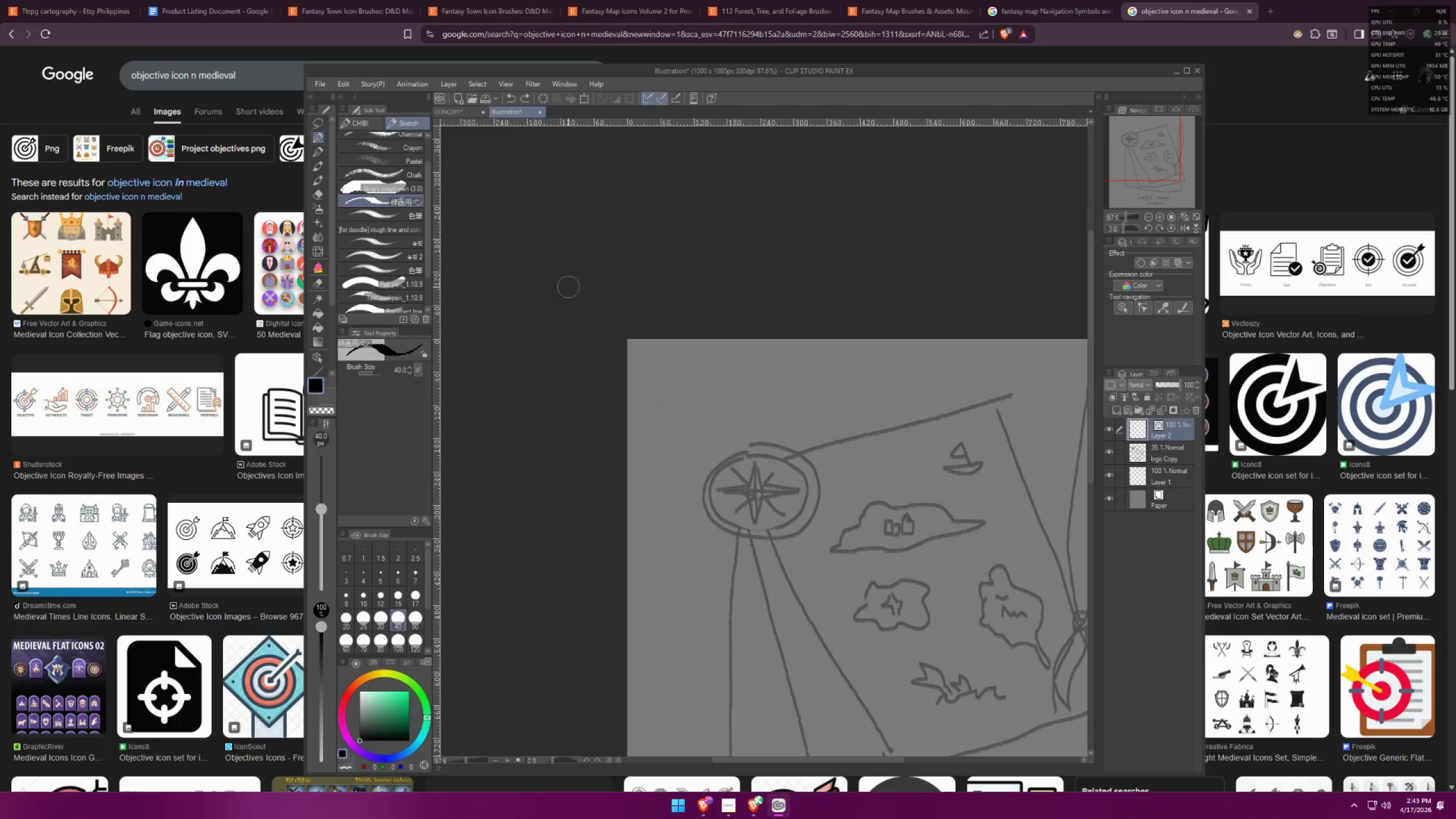 
left_click([391, 185])
 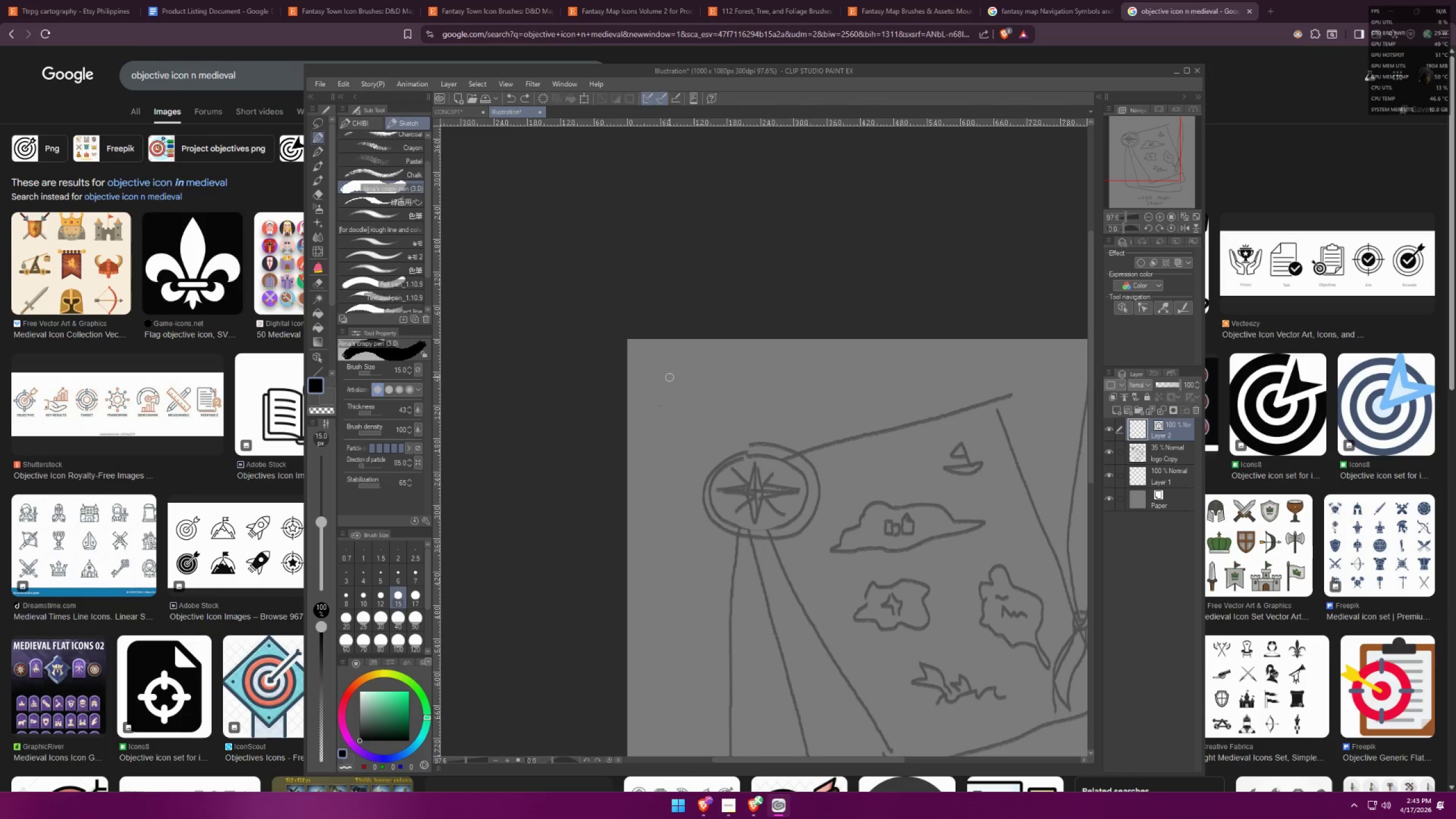 
left_click_drag(start_coordinate=[715, 448], to_coordinate=[1036, 421])
 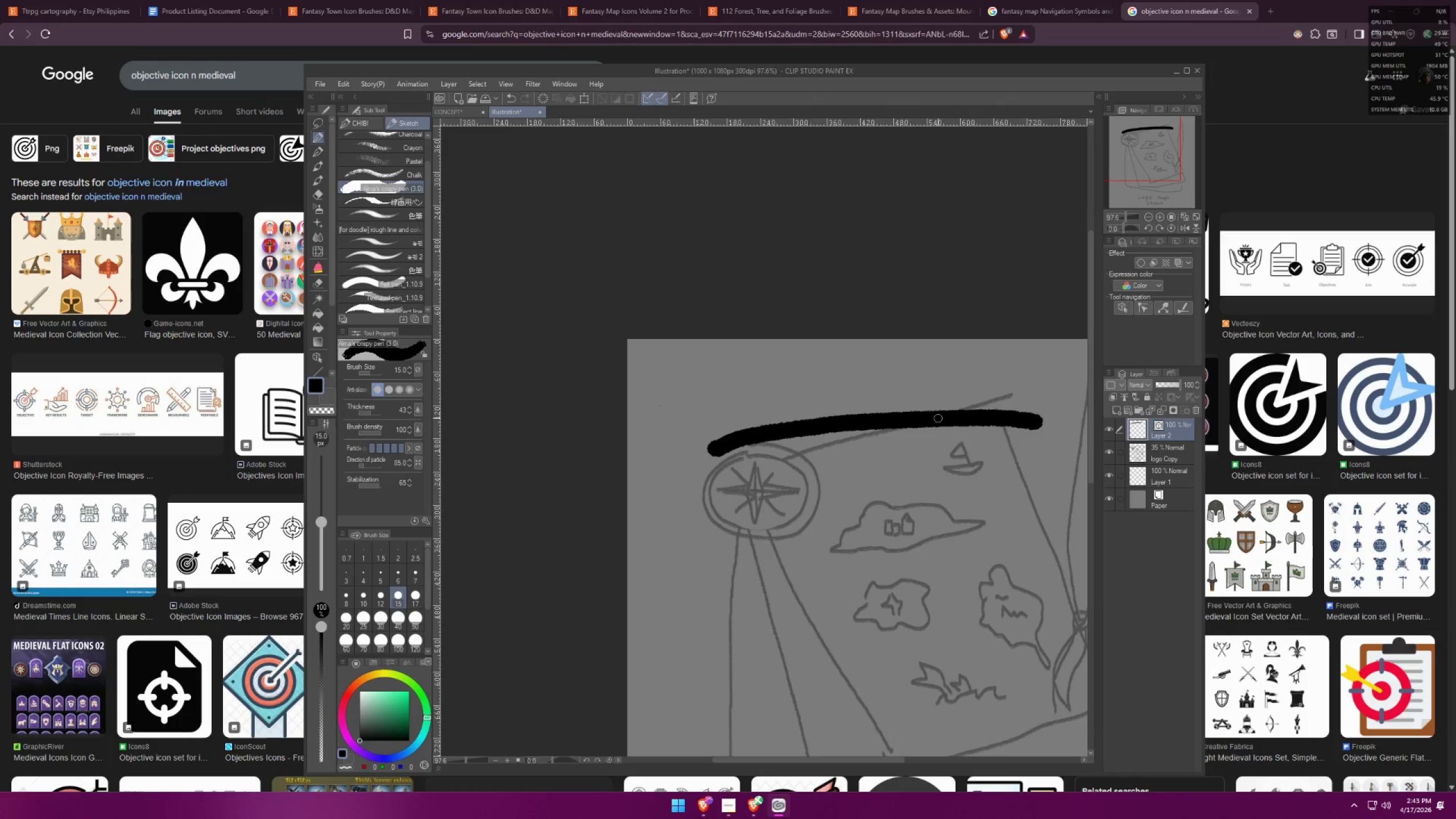 
hold_key(key=Space, duration=0.38)
 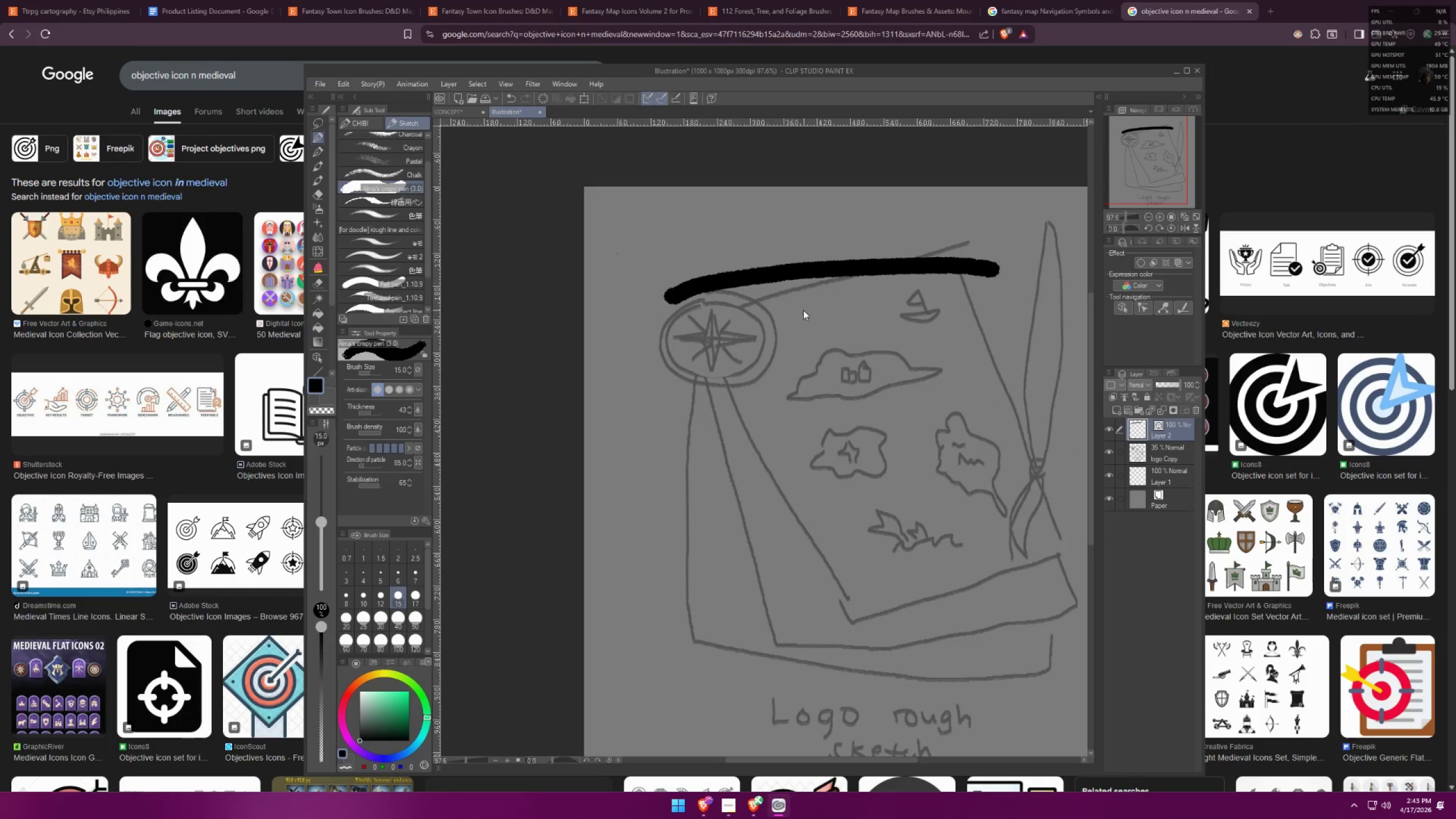 
left_click_drag(start_coordinate=[846, 400], to_coordinate=[803, 248])
 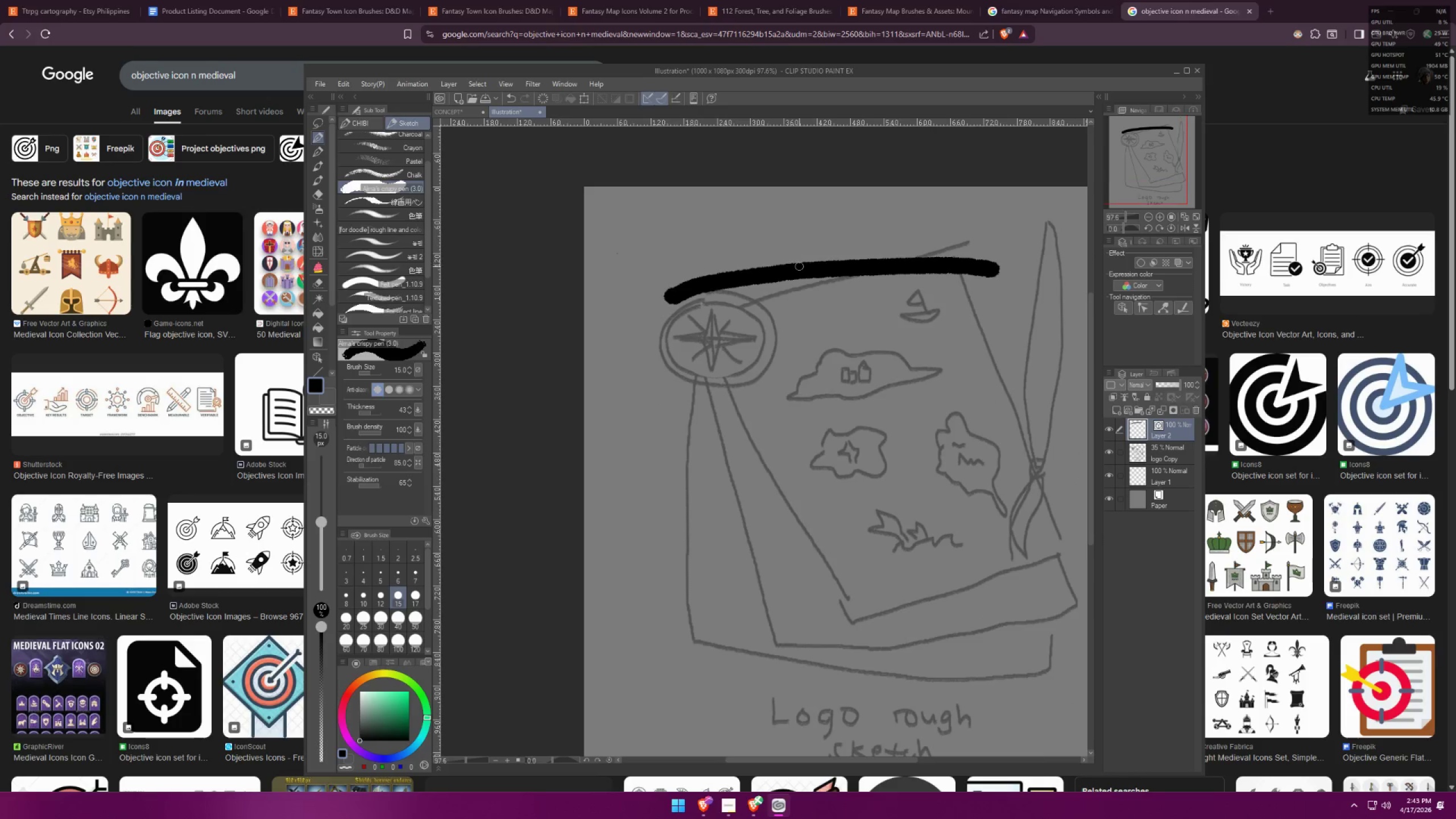 
key(Control+Z)
 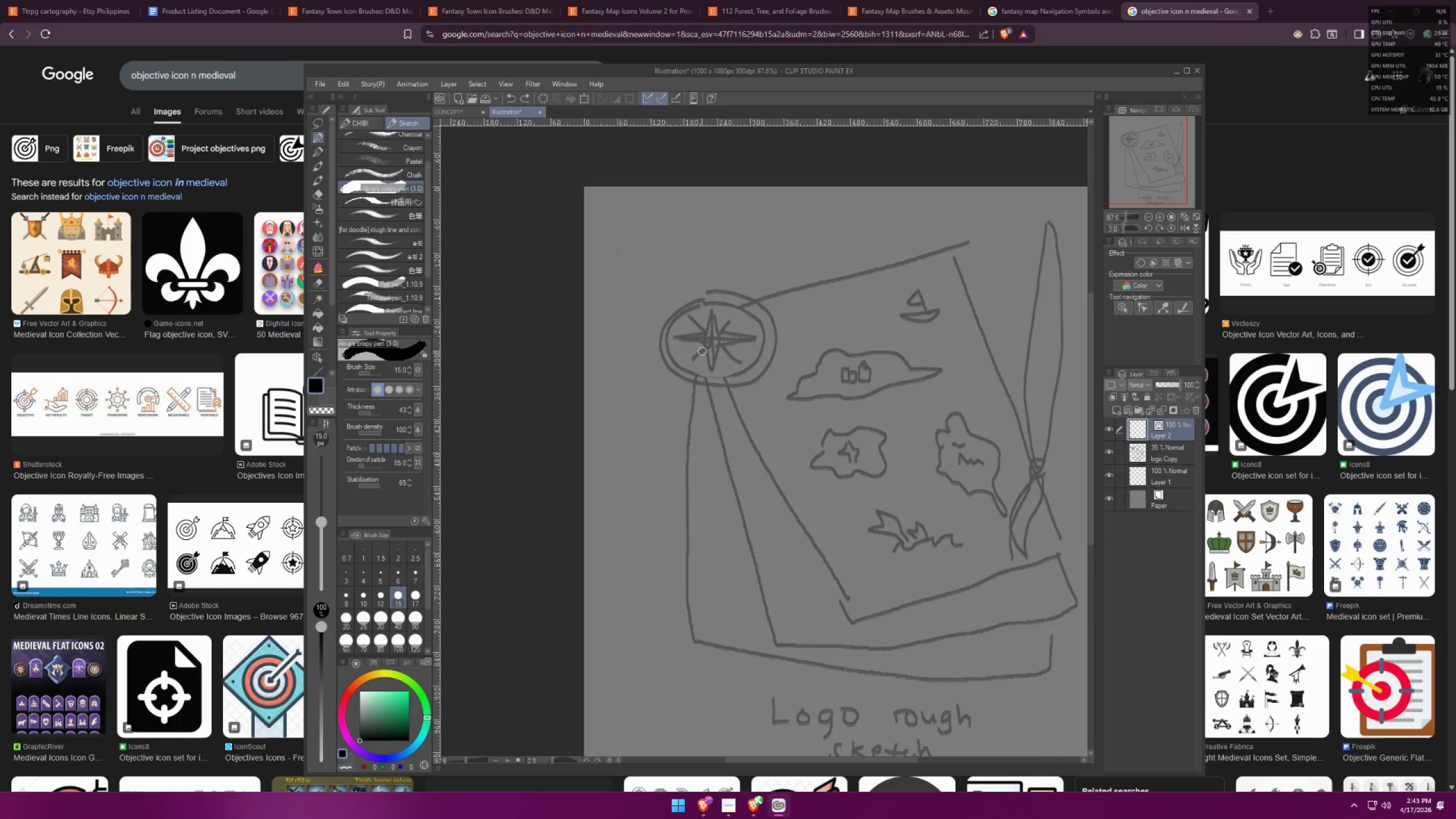 
left_click_drag(start_coordinate=[713, 357], to_coordinate=[891, 586])
 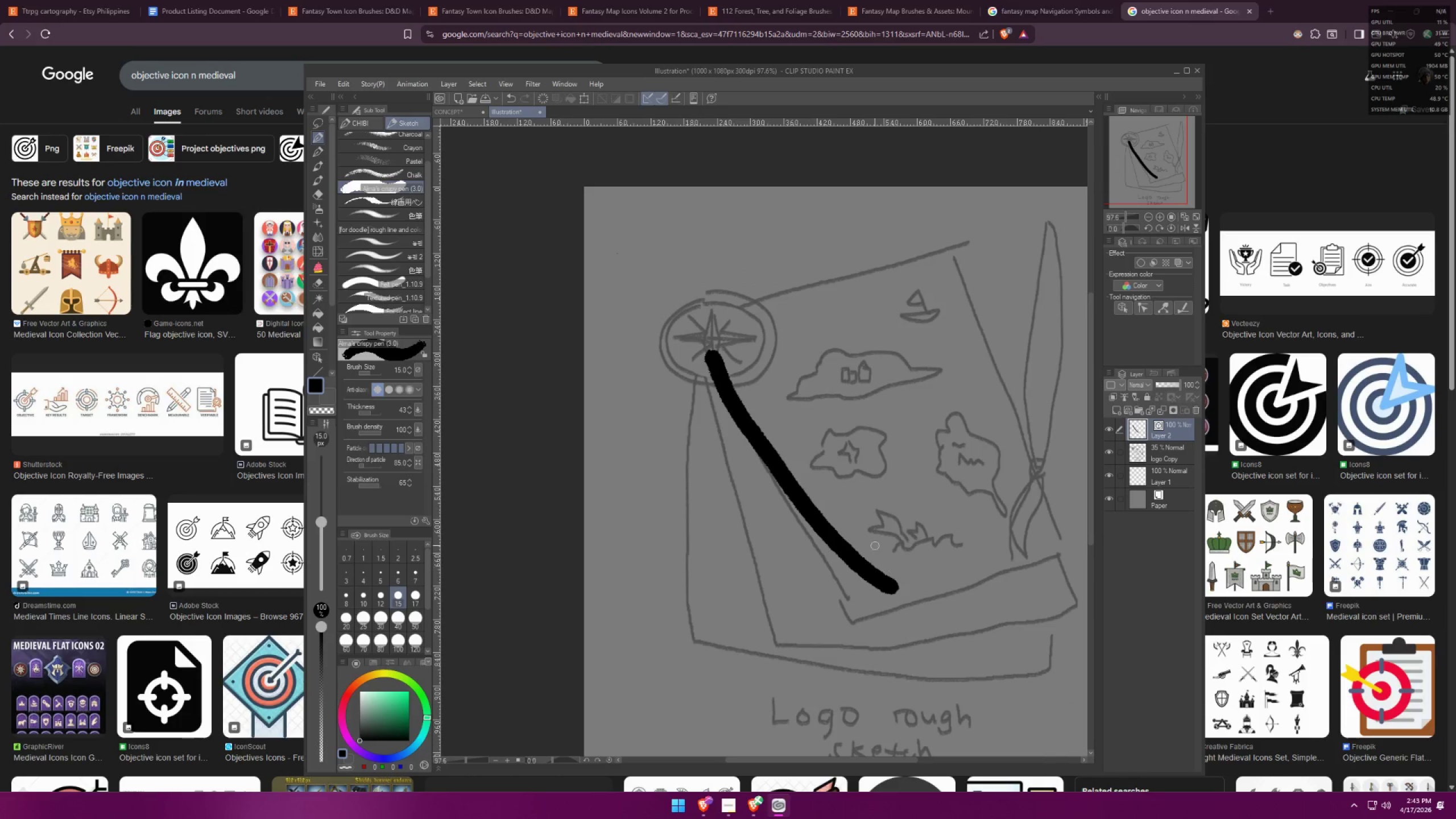 
key(Control+ControlLeft)
 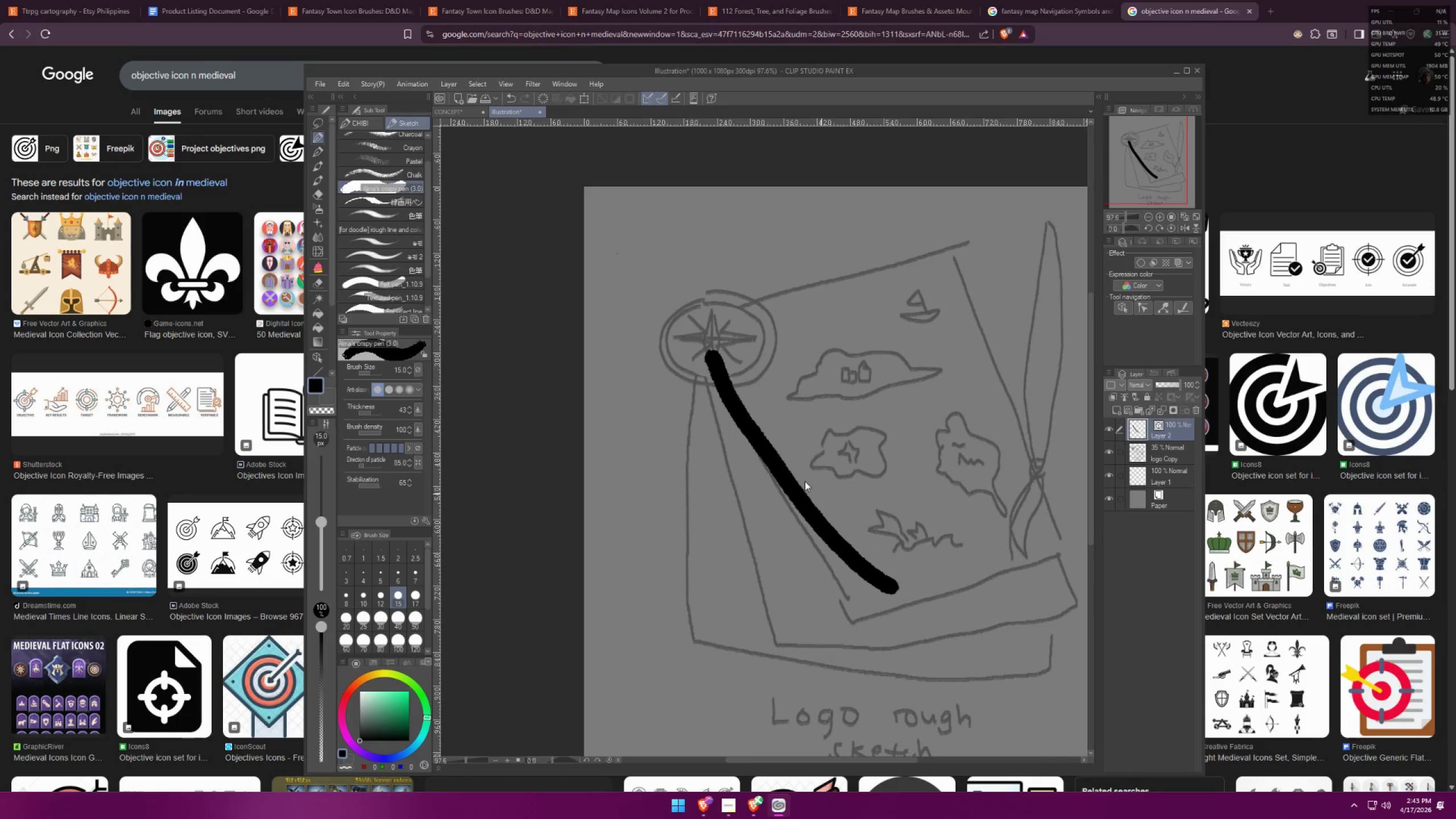 
key(Control+Z)
 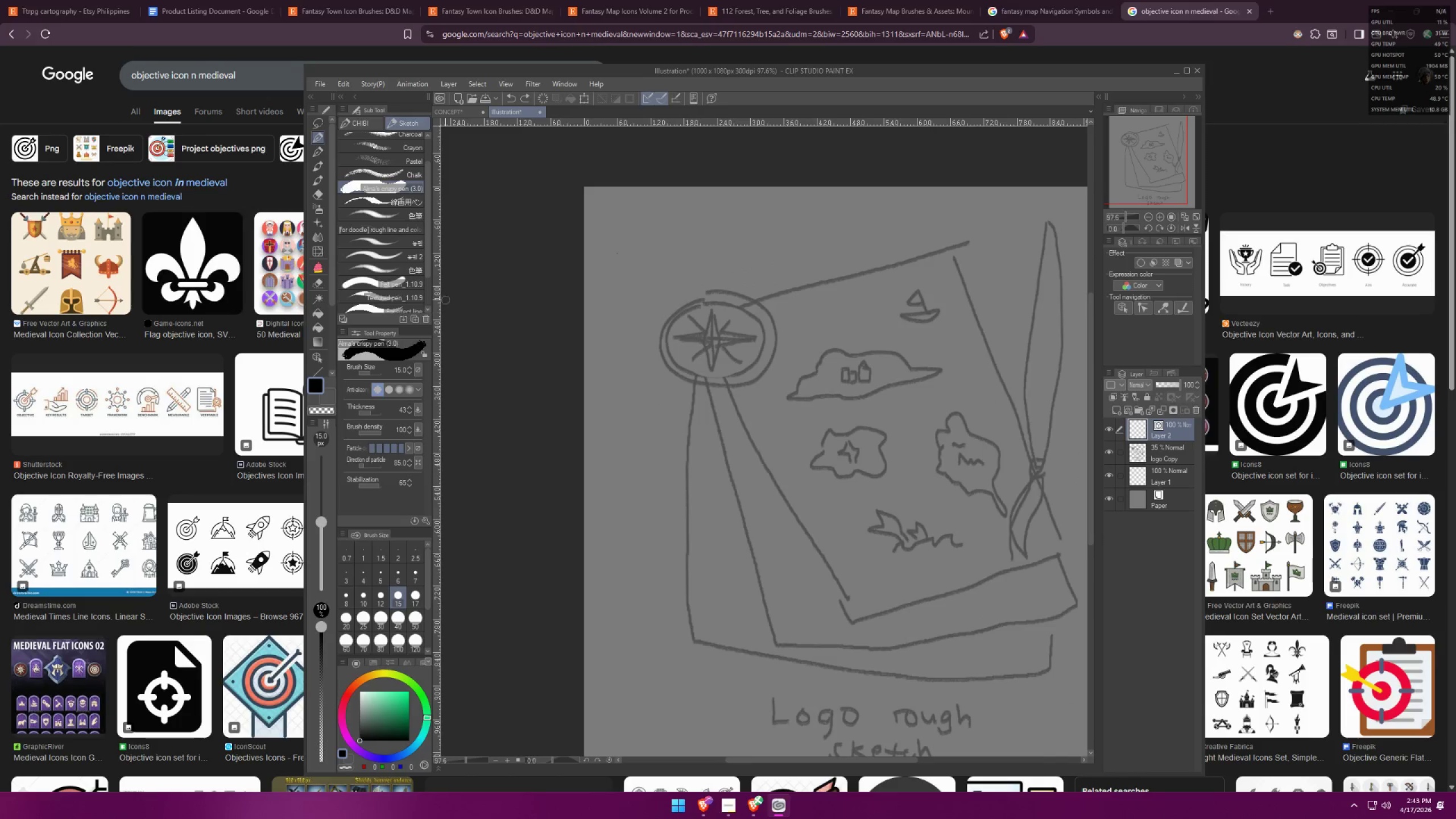 
left_click([406, 287])
 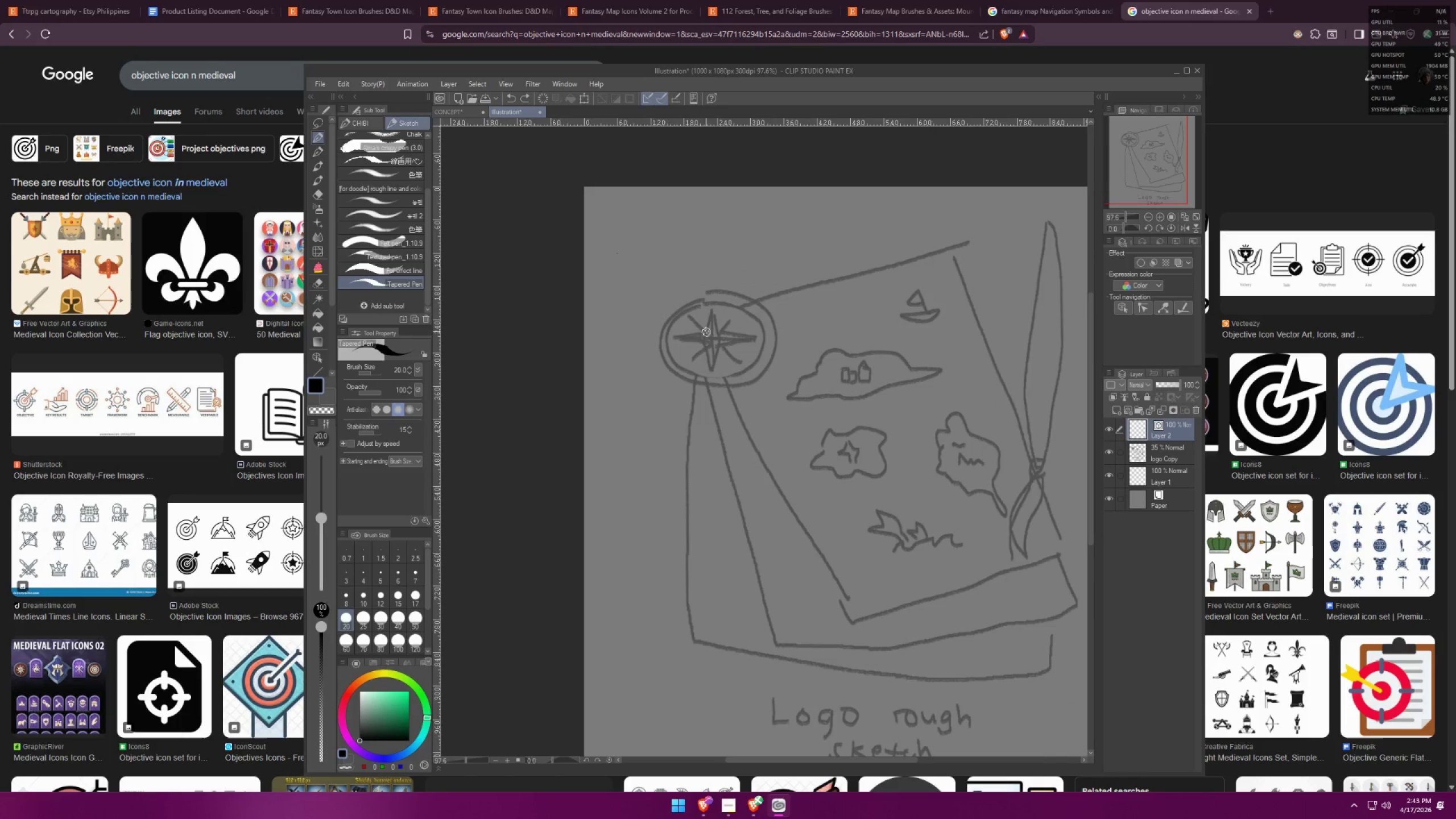 
scroll: coordinate [395, 251], scroll_direction: down, amount: 5.0
 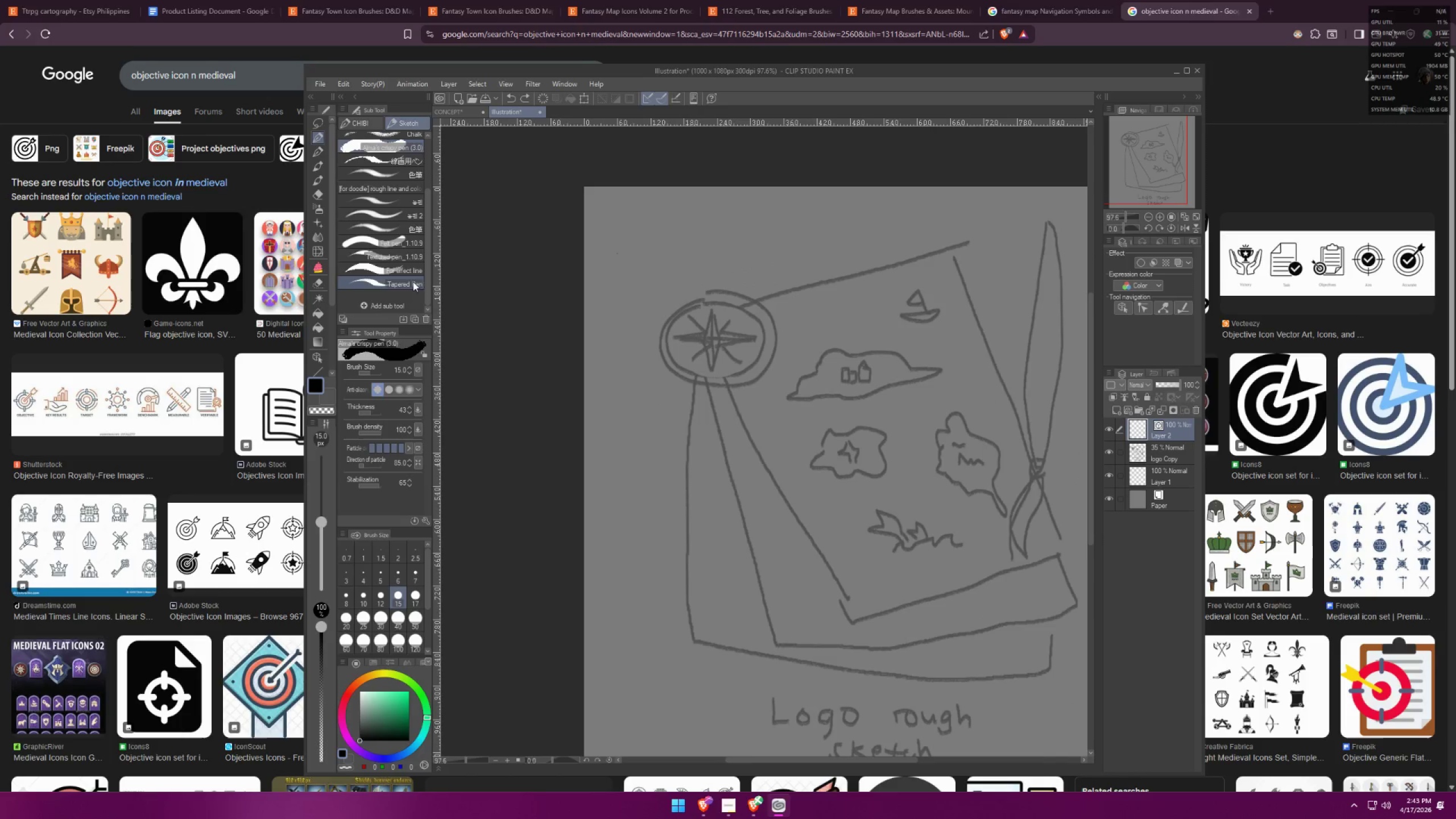 
left_click_drag(start_coordinate=[698, 322], to_coordinate=[861, 570])
 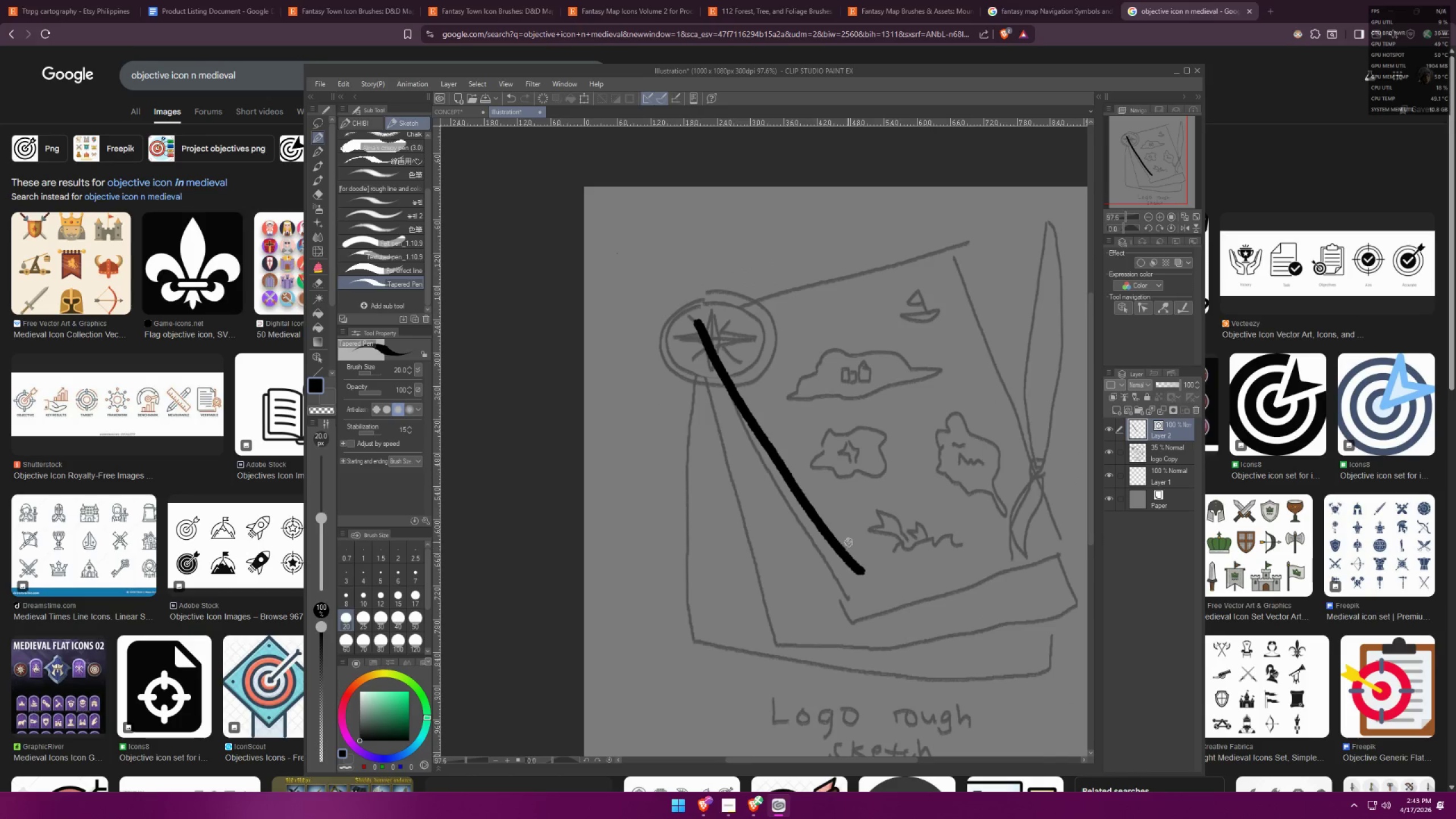 
key(Control+ControlLeft)
 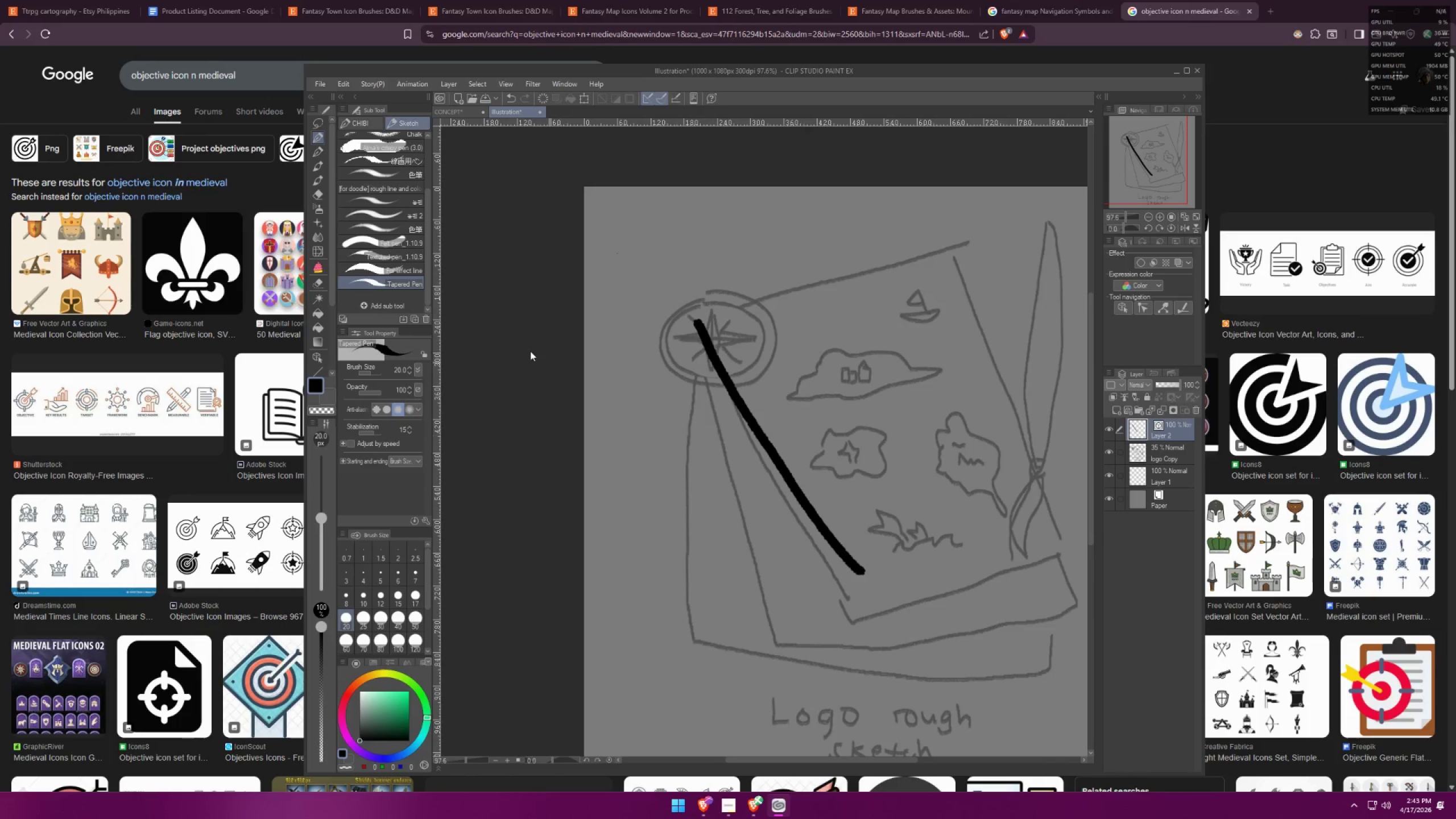 
key(Control+Z)
 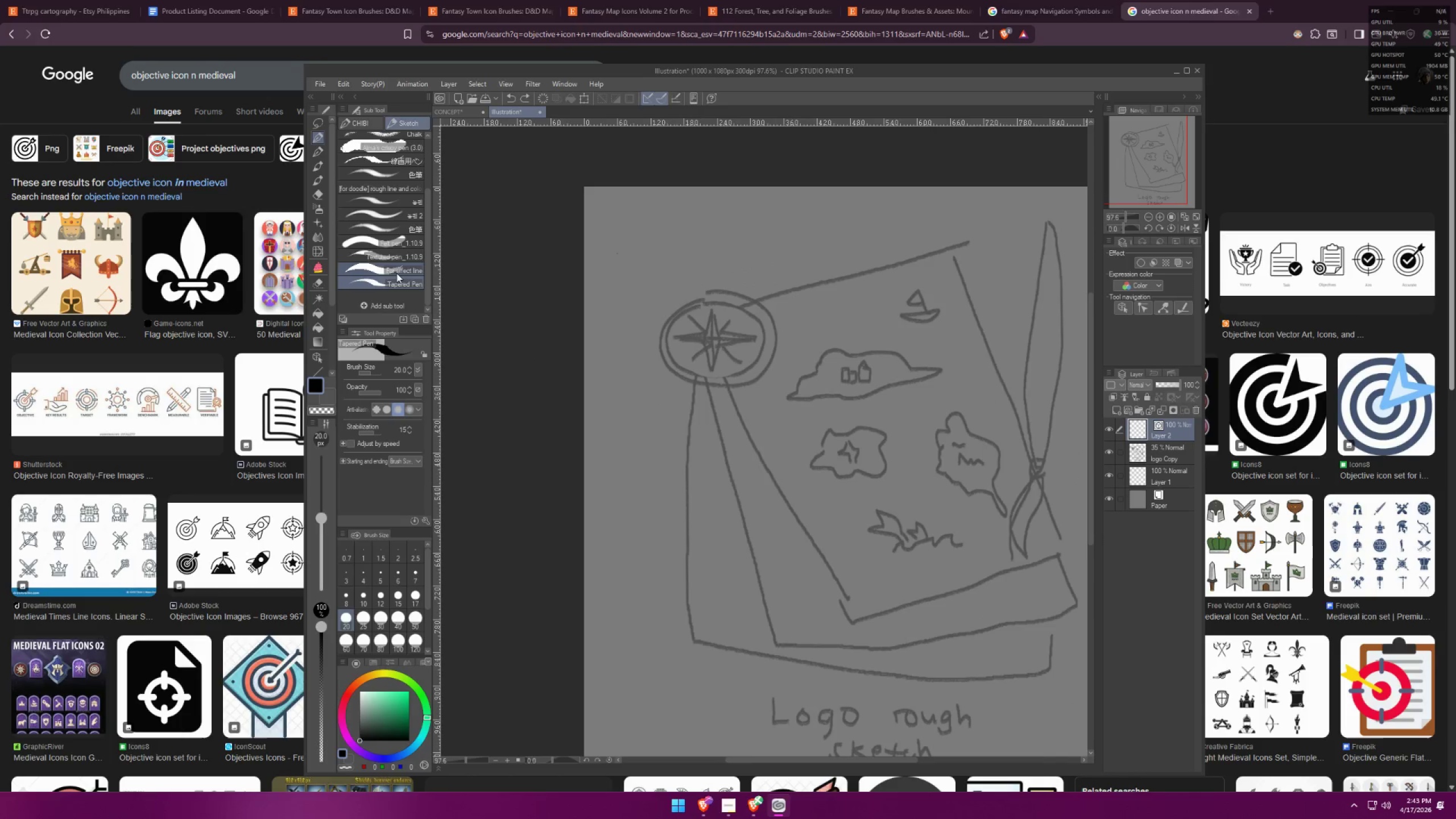 
left_click([391, 264])
 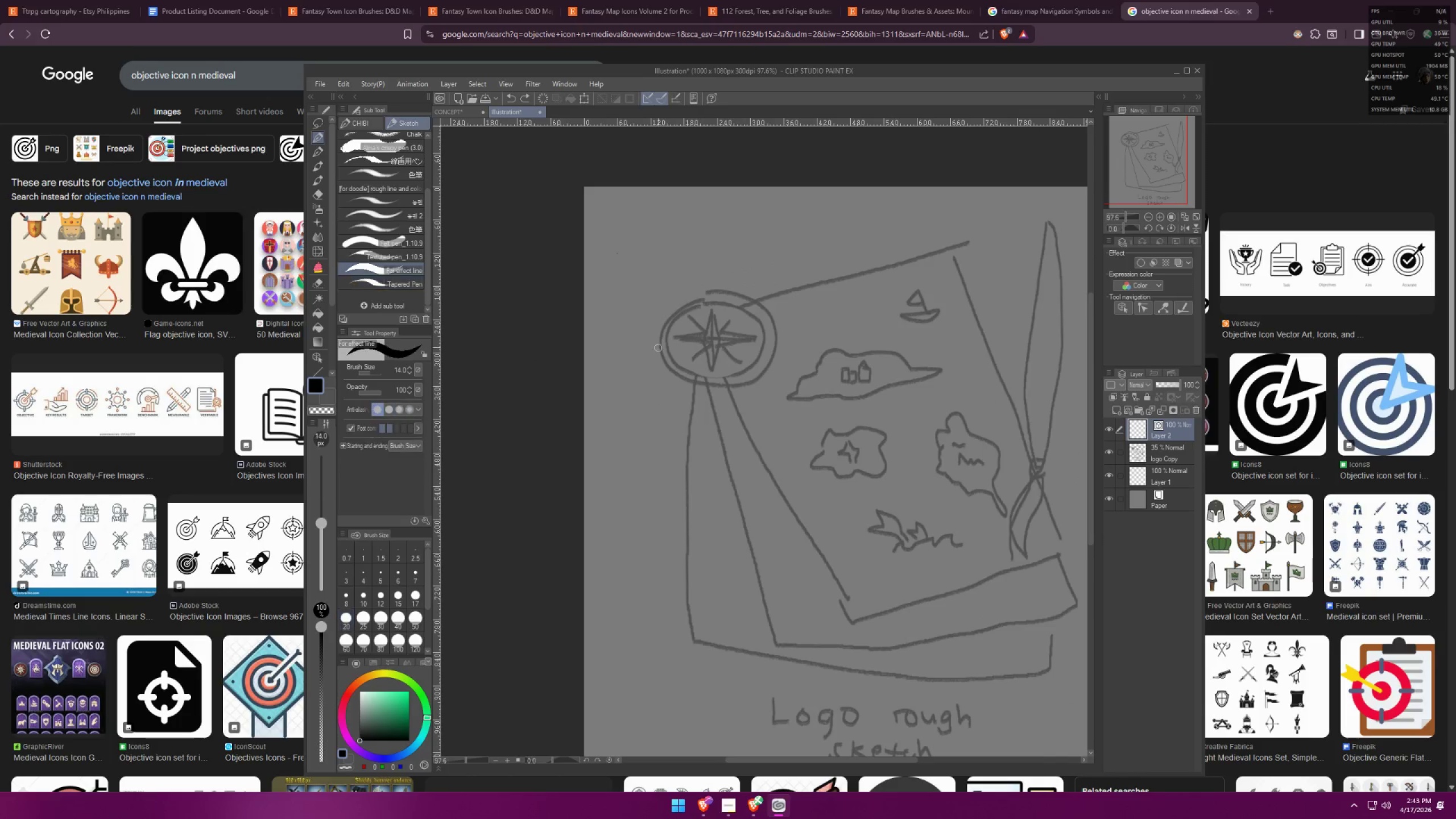 
left_click_drag(start_coordinate=[655, 334], to_coordinate=[823, 603])
 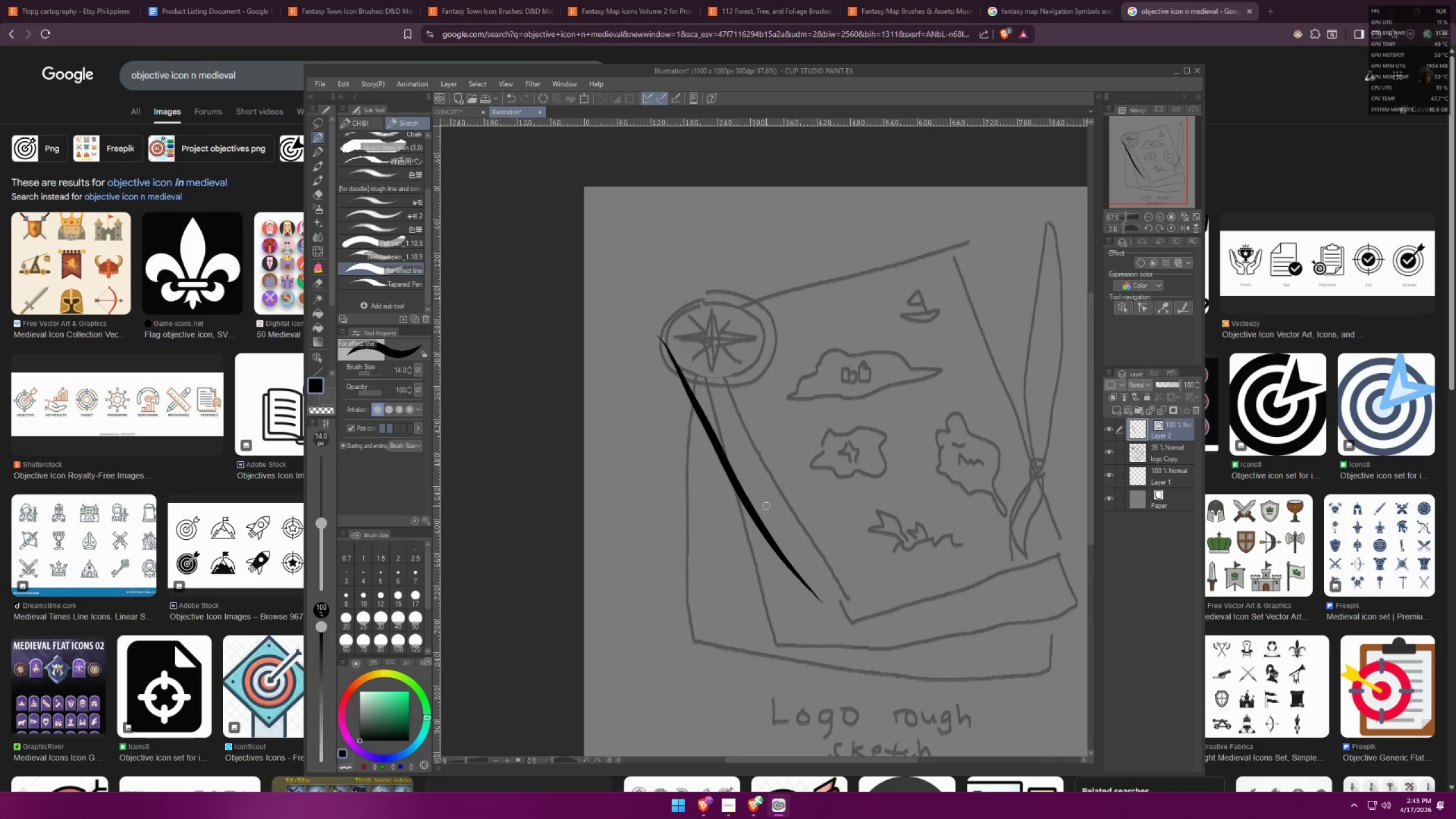 
key(Control+ControlLeft)
 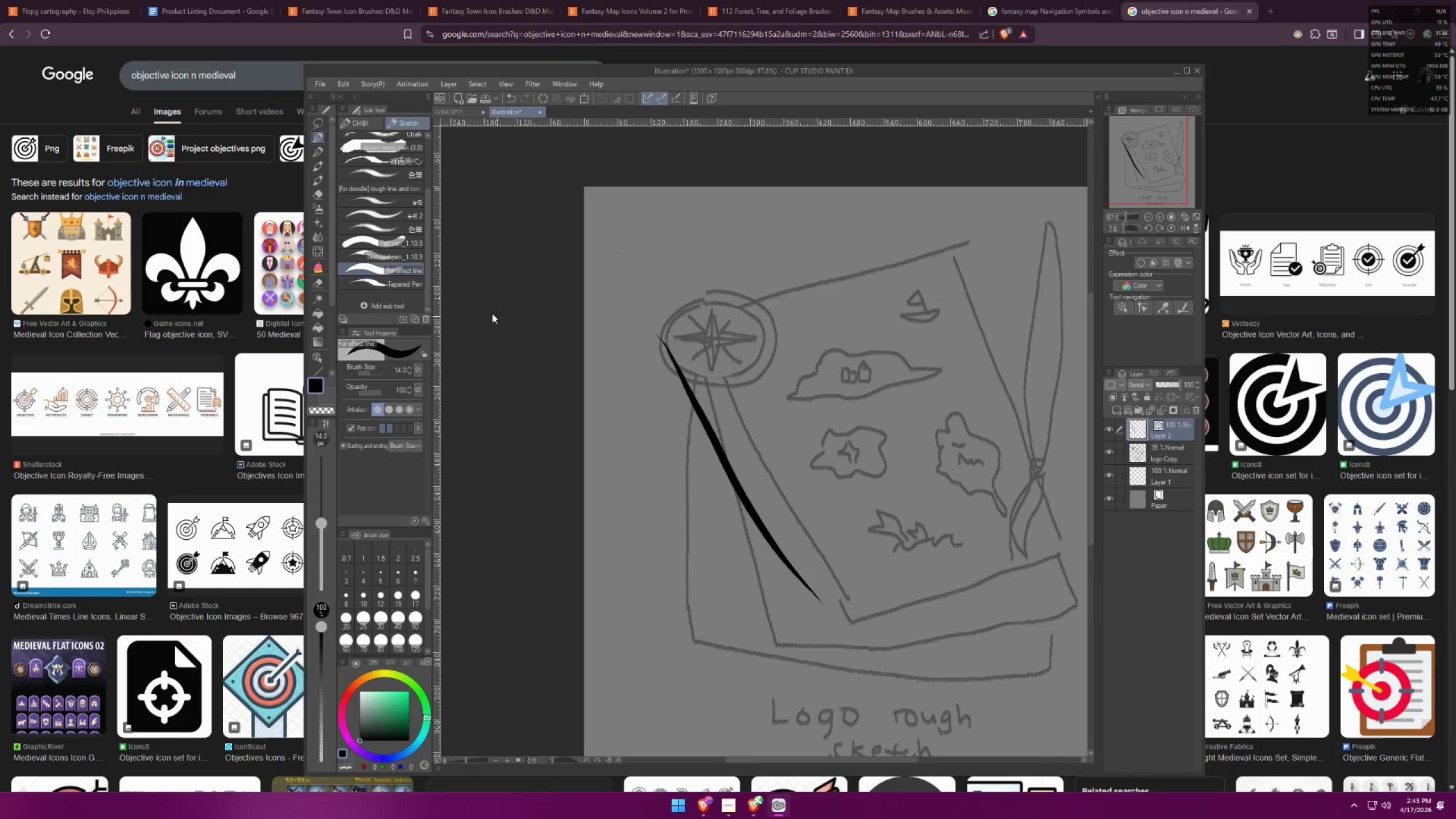 
key(Control+Z)
 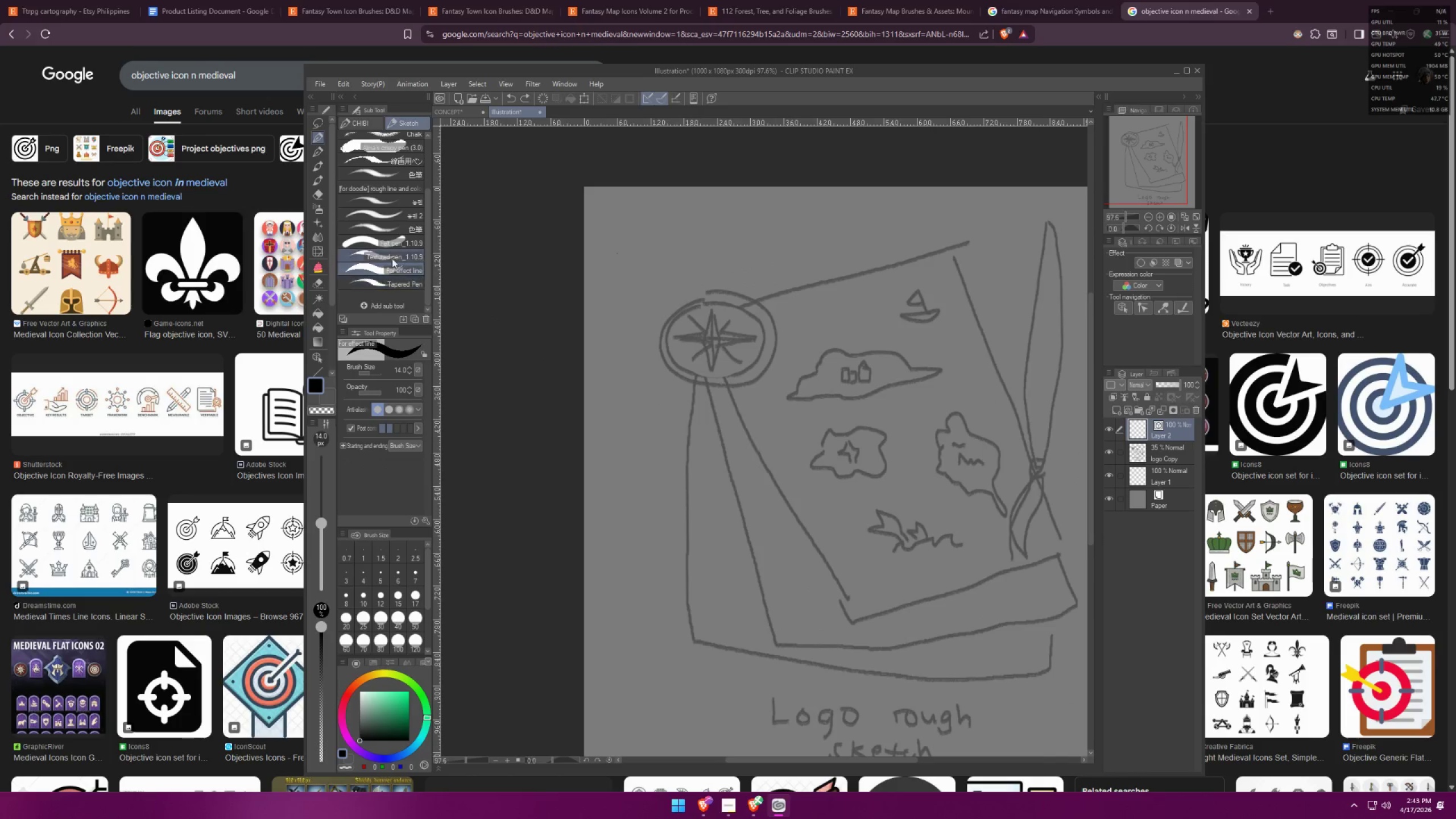 
left_click([391, 255])
 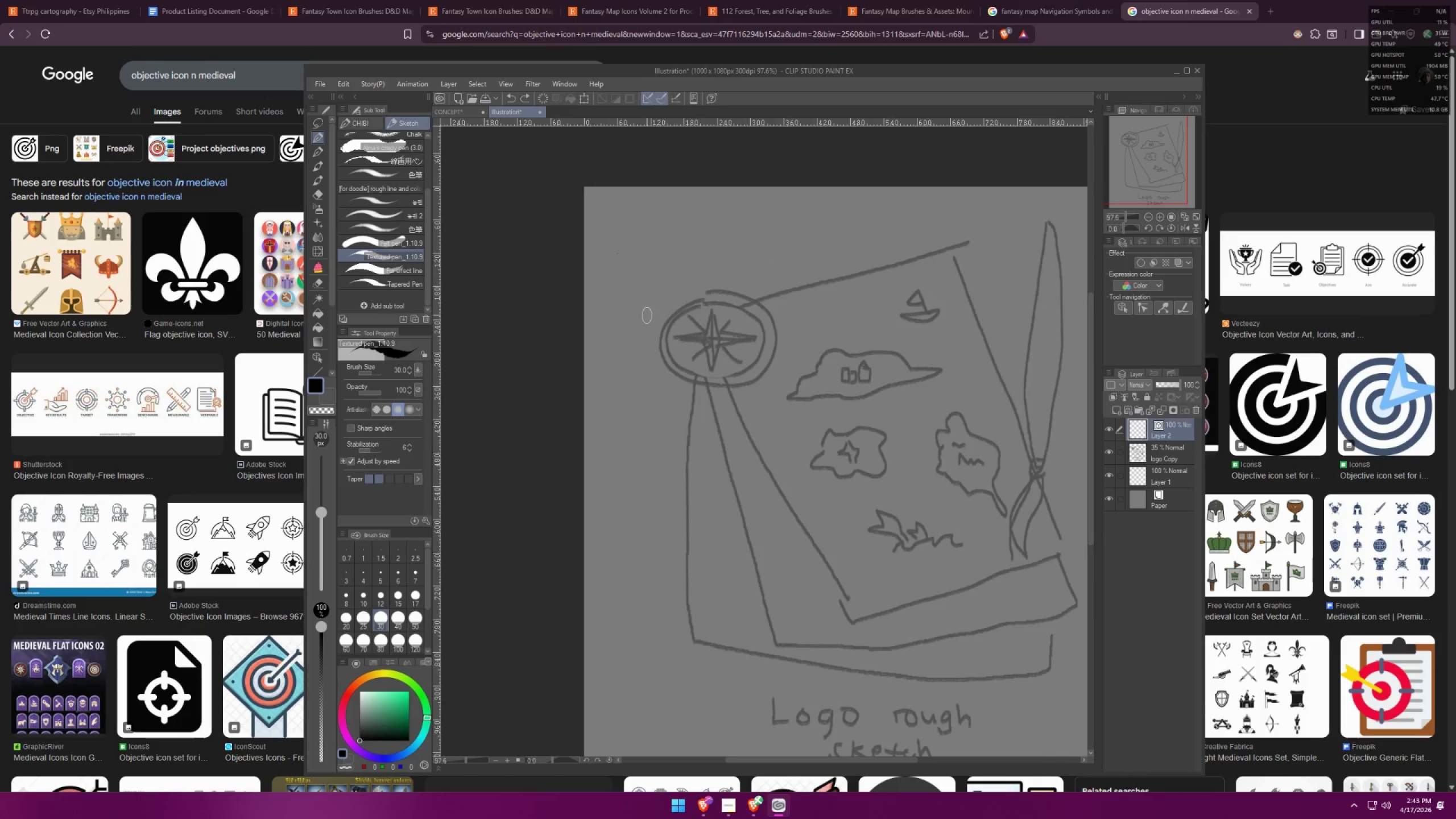 
left_click_drag(start_coordinate=[645, 300], to_coordinate=[819, 589])
 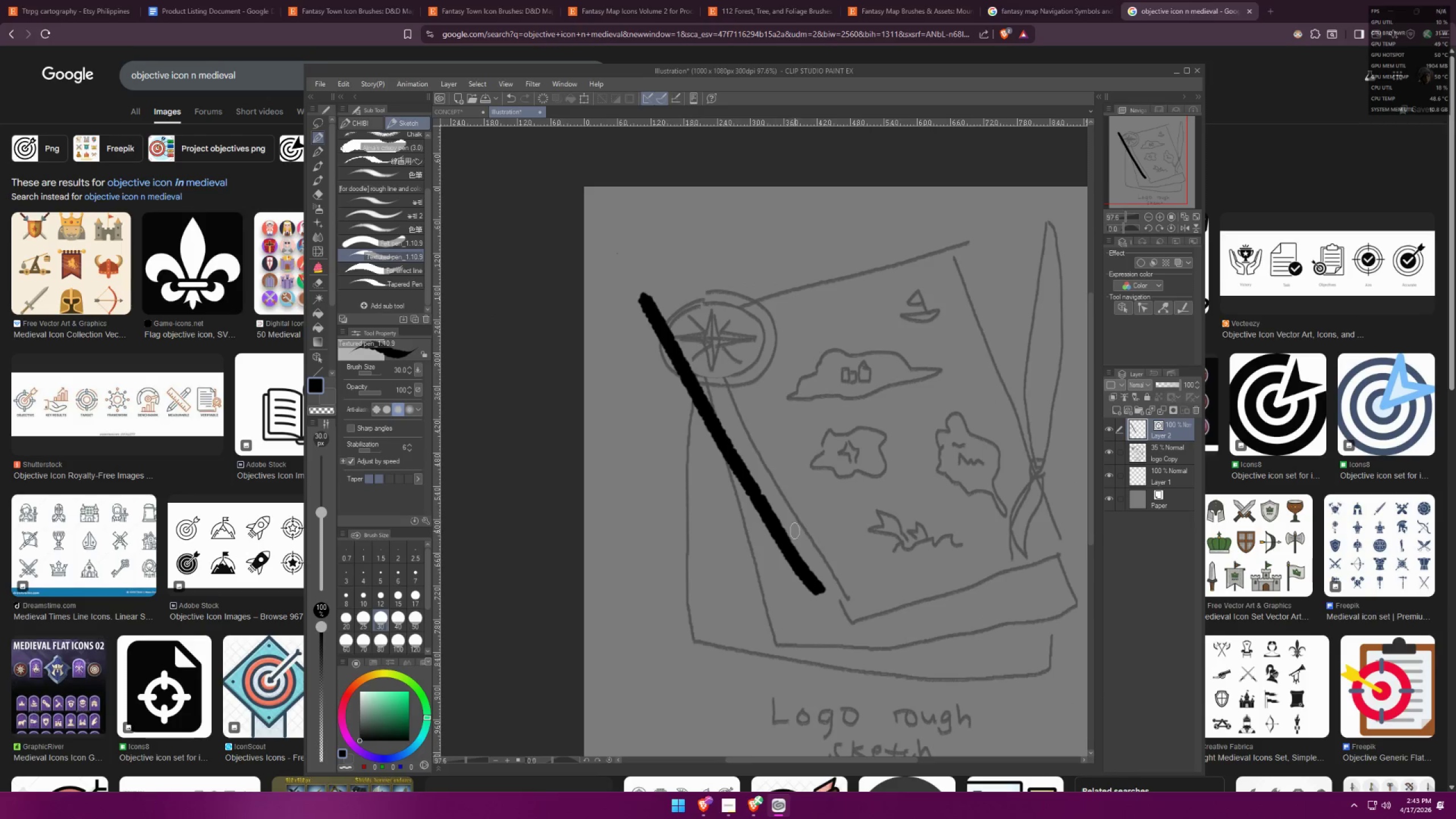 
key(Control+ControlLeft)
 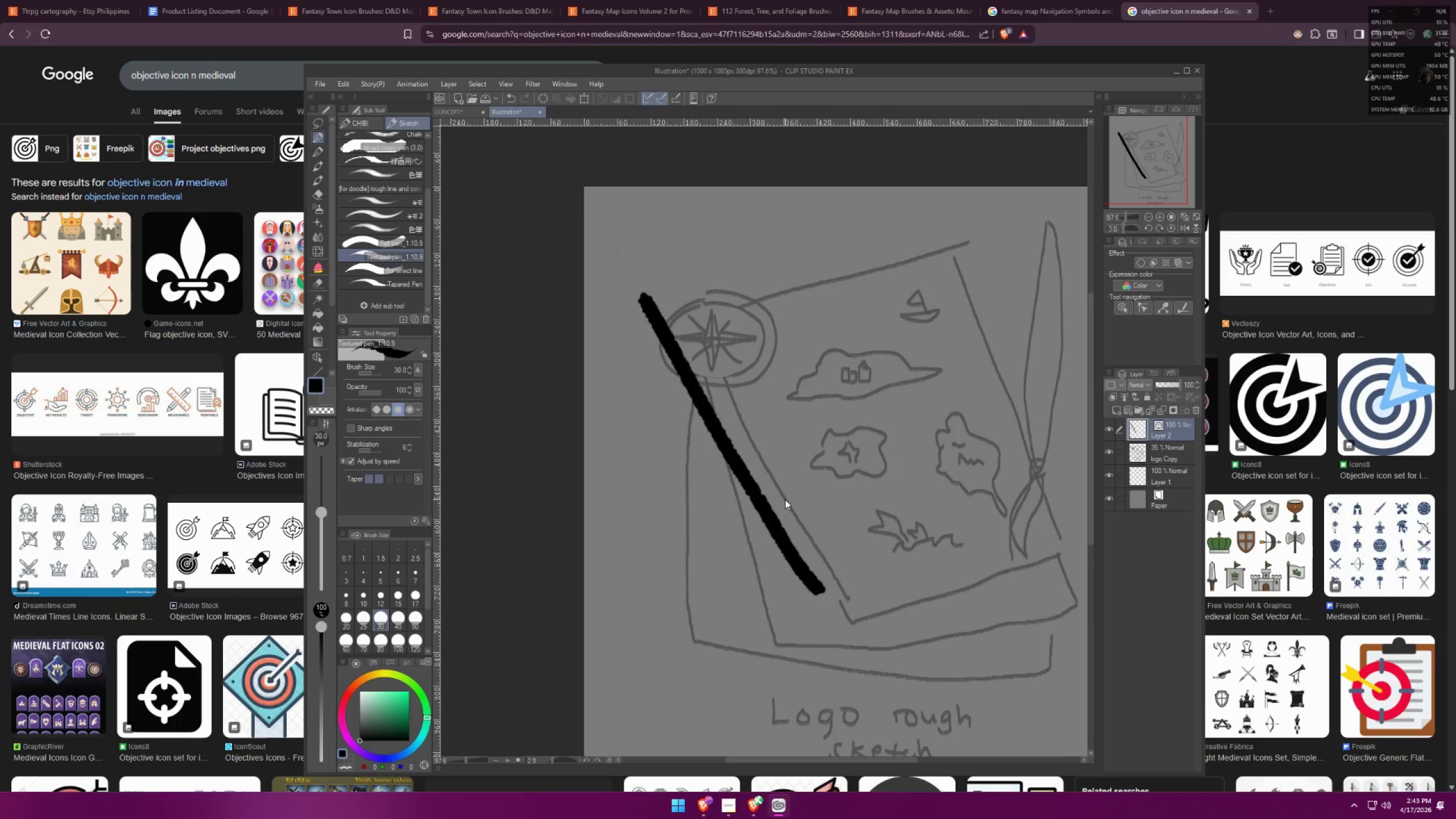 
key(Control+Z)
 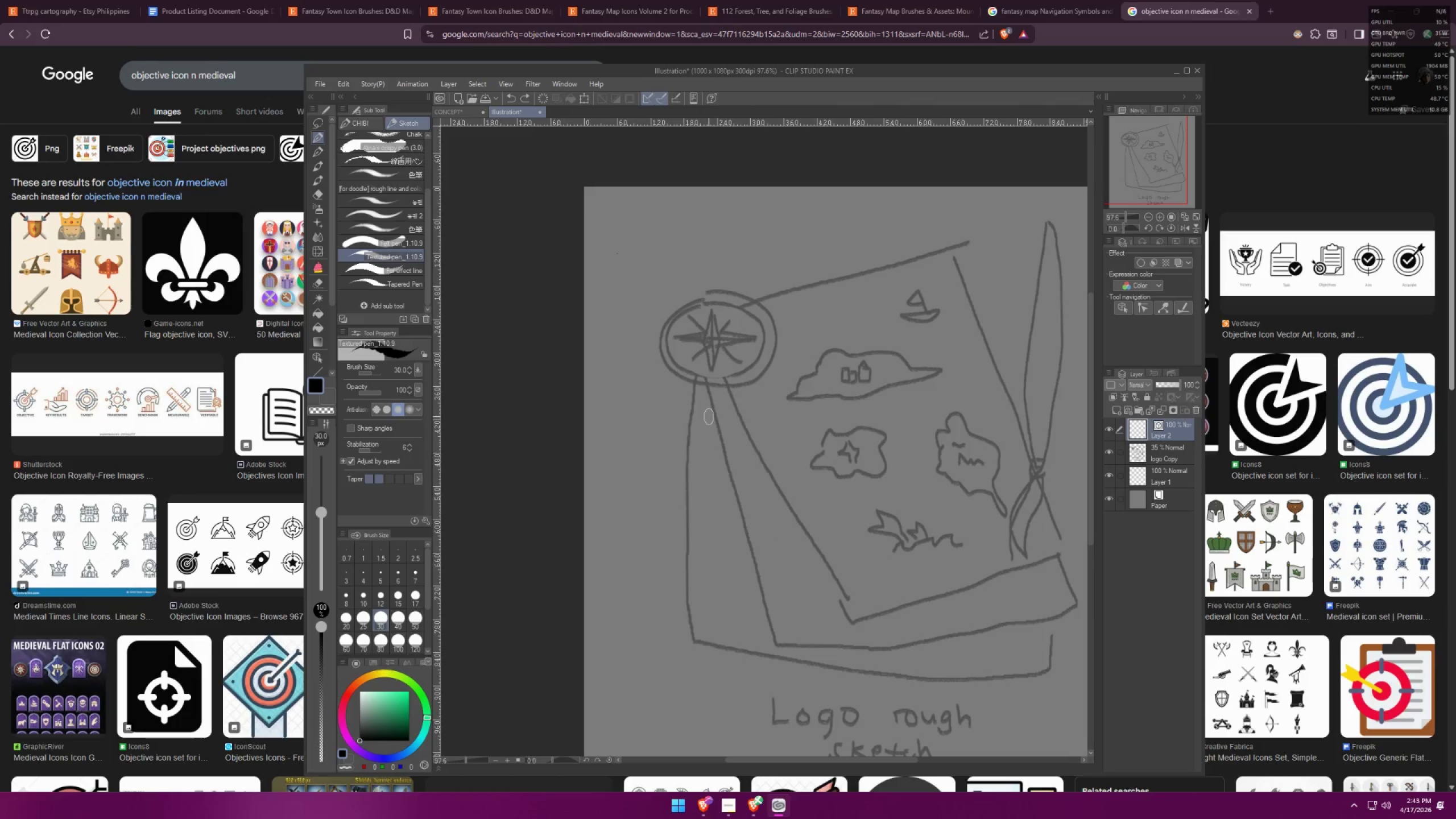 
key(BracketLeft)
 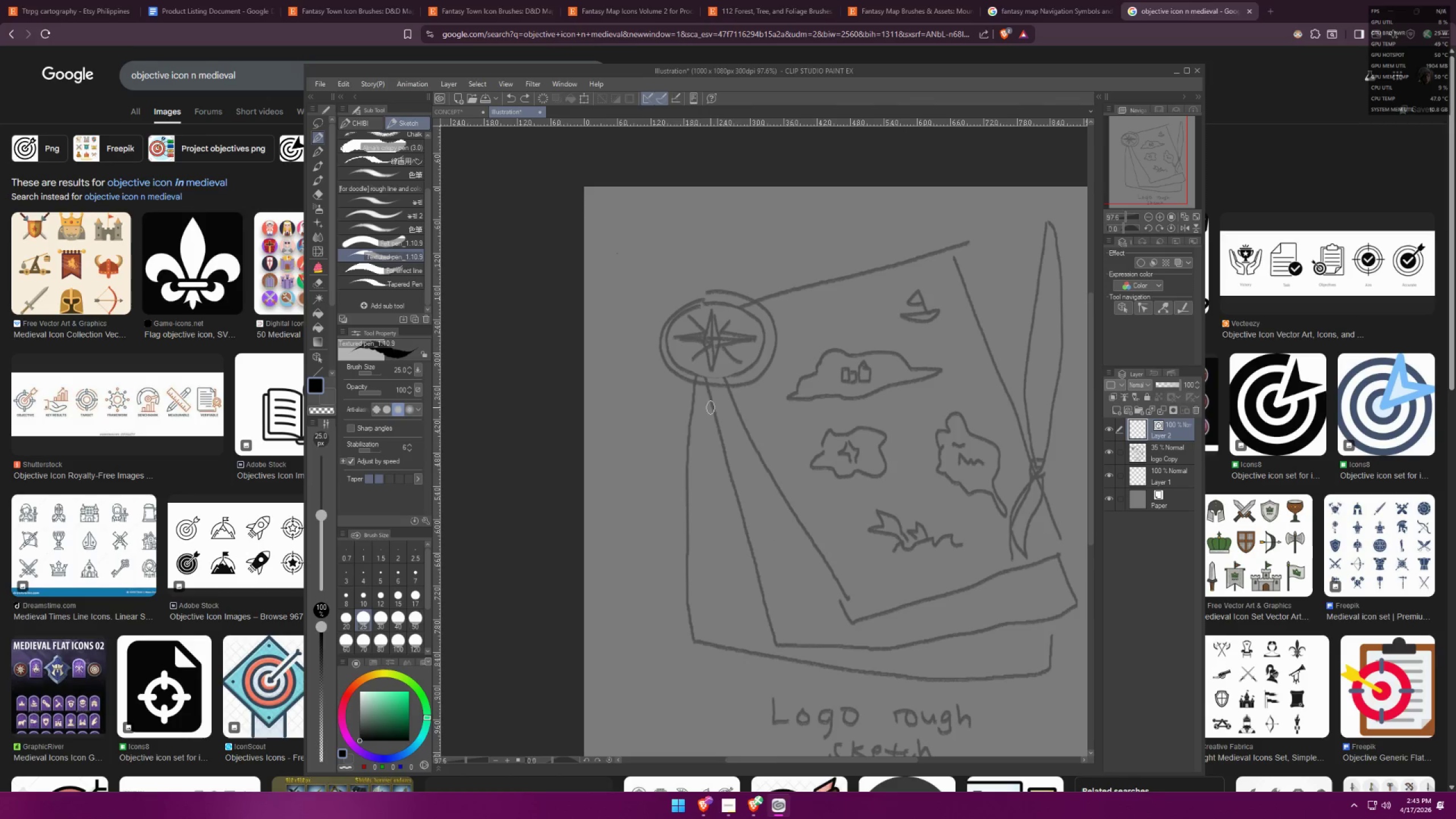 
key(BracketLeft)
 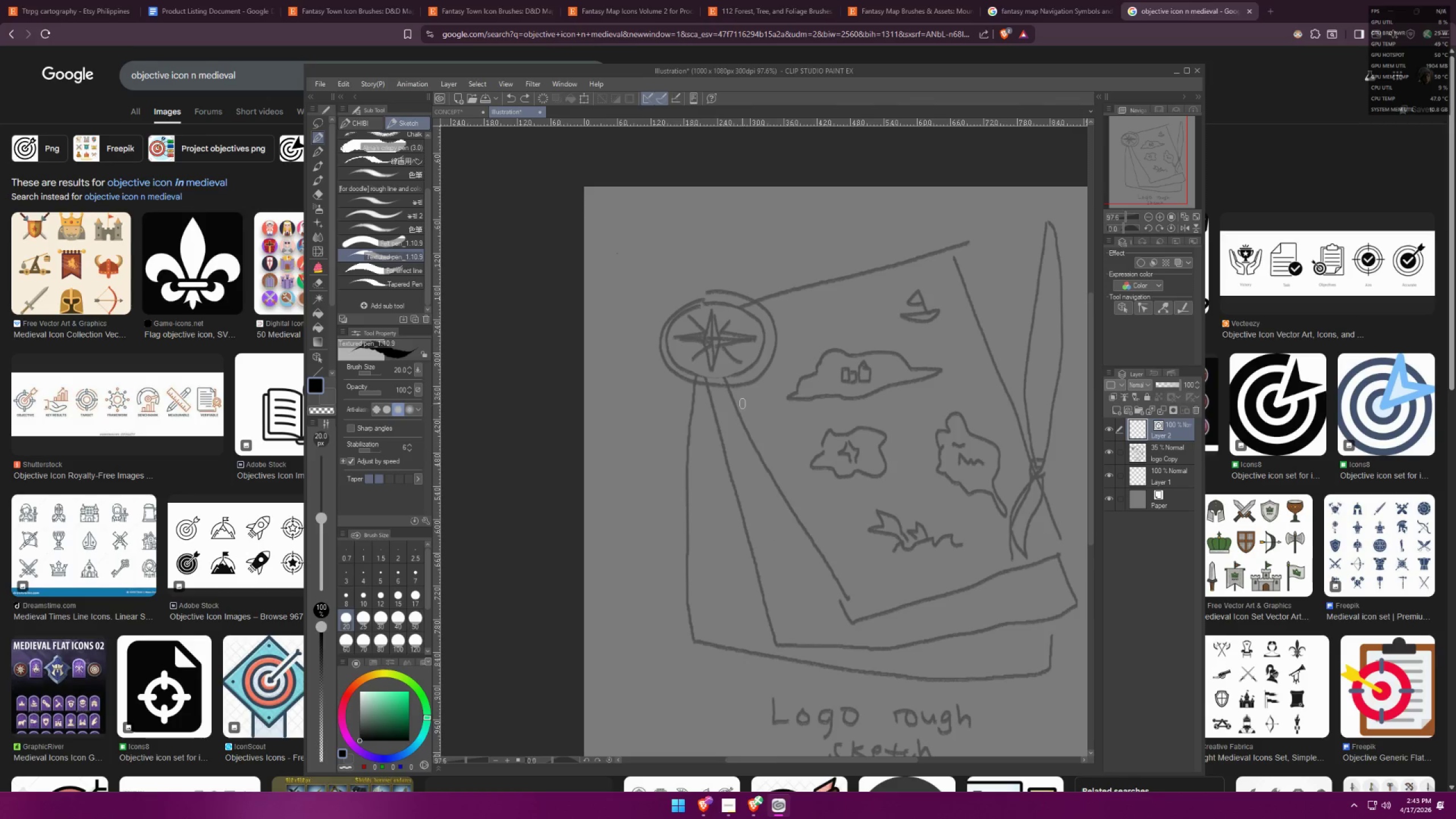 
left_click_drag(start_coordinate=[717, 372], to_coordinate=[850, 630])
 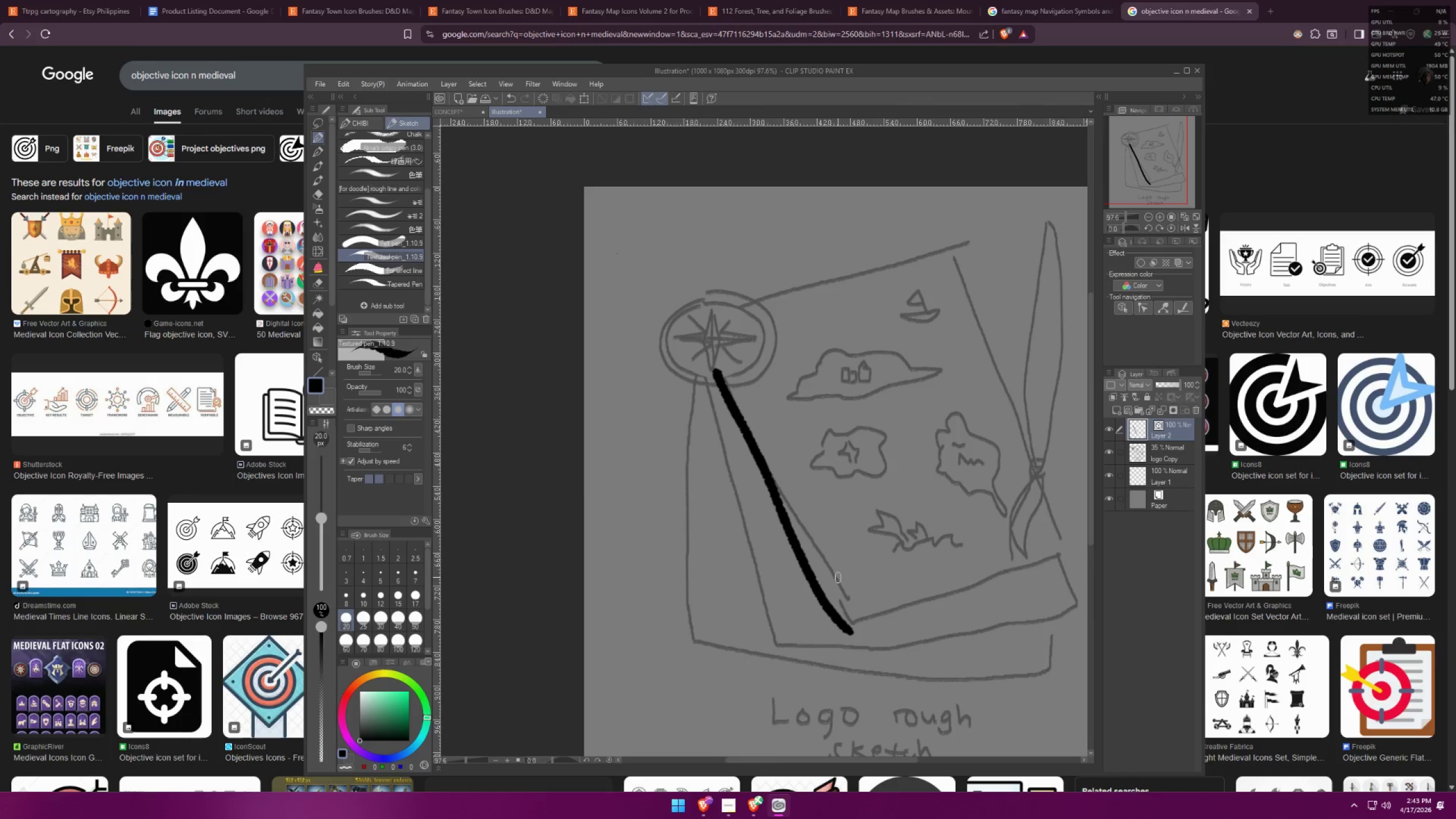 
key(Space)
 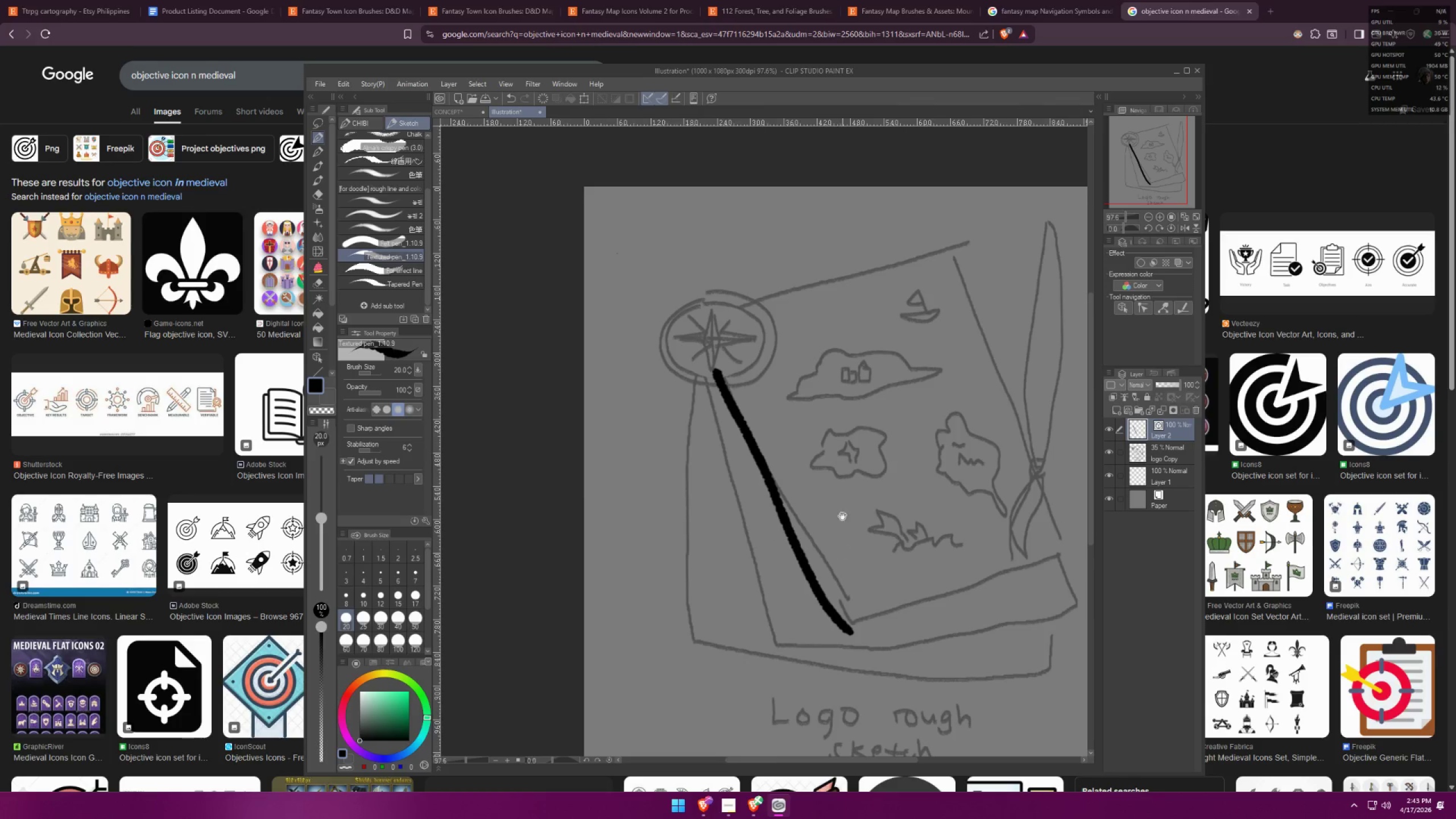 
left_click_drag(start_coordinate=[822, 490], to_coordinate=[740, 450])
 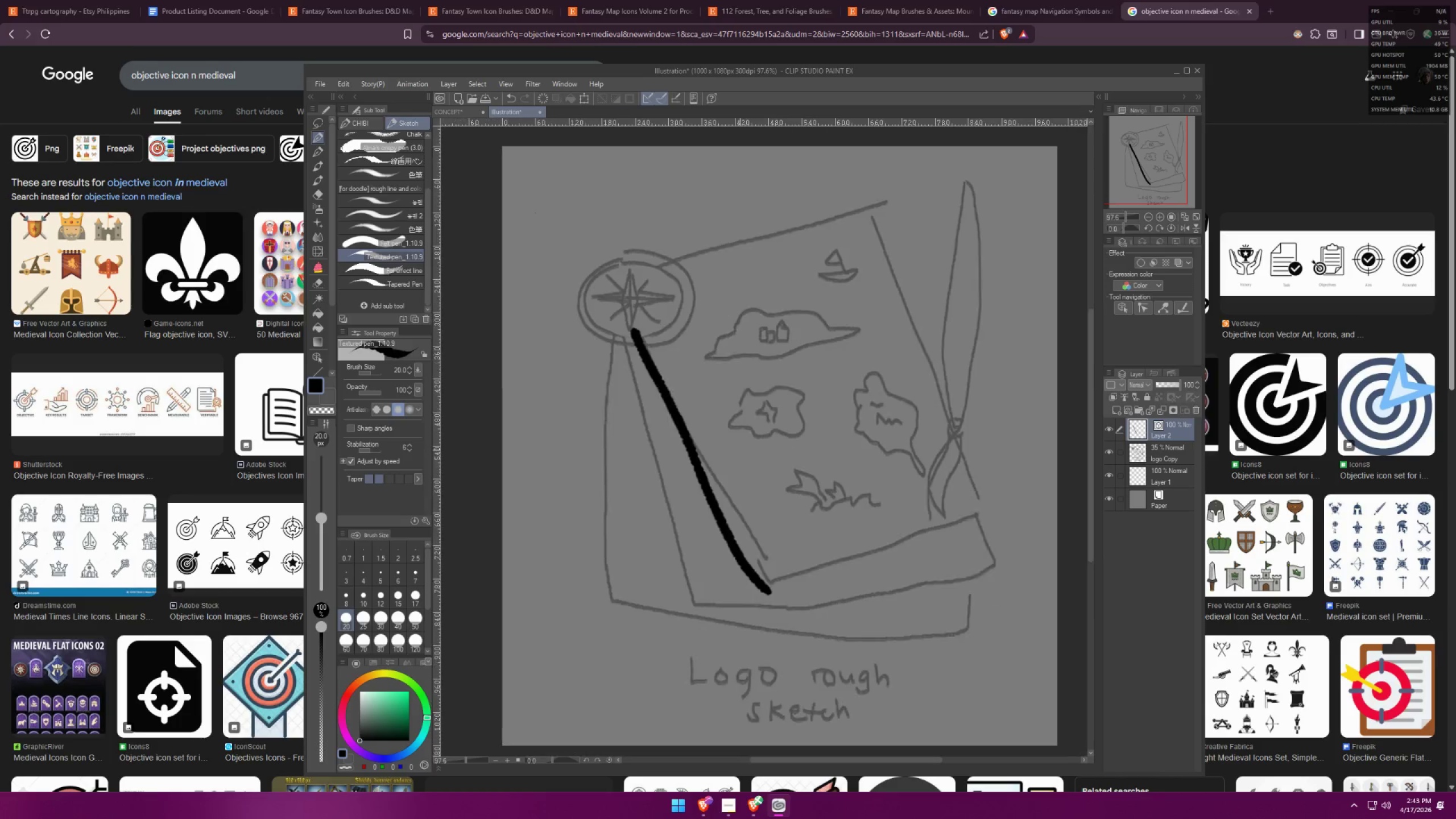 
key(Control+ControlLeft)
 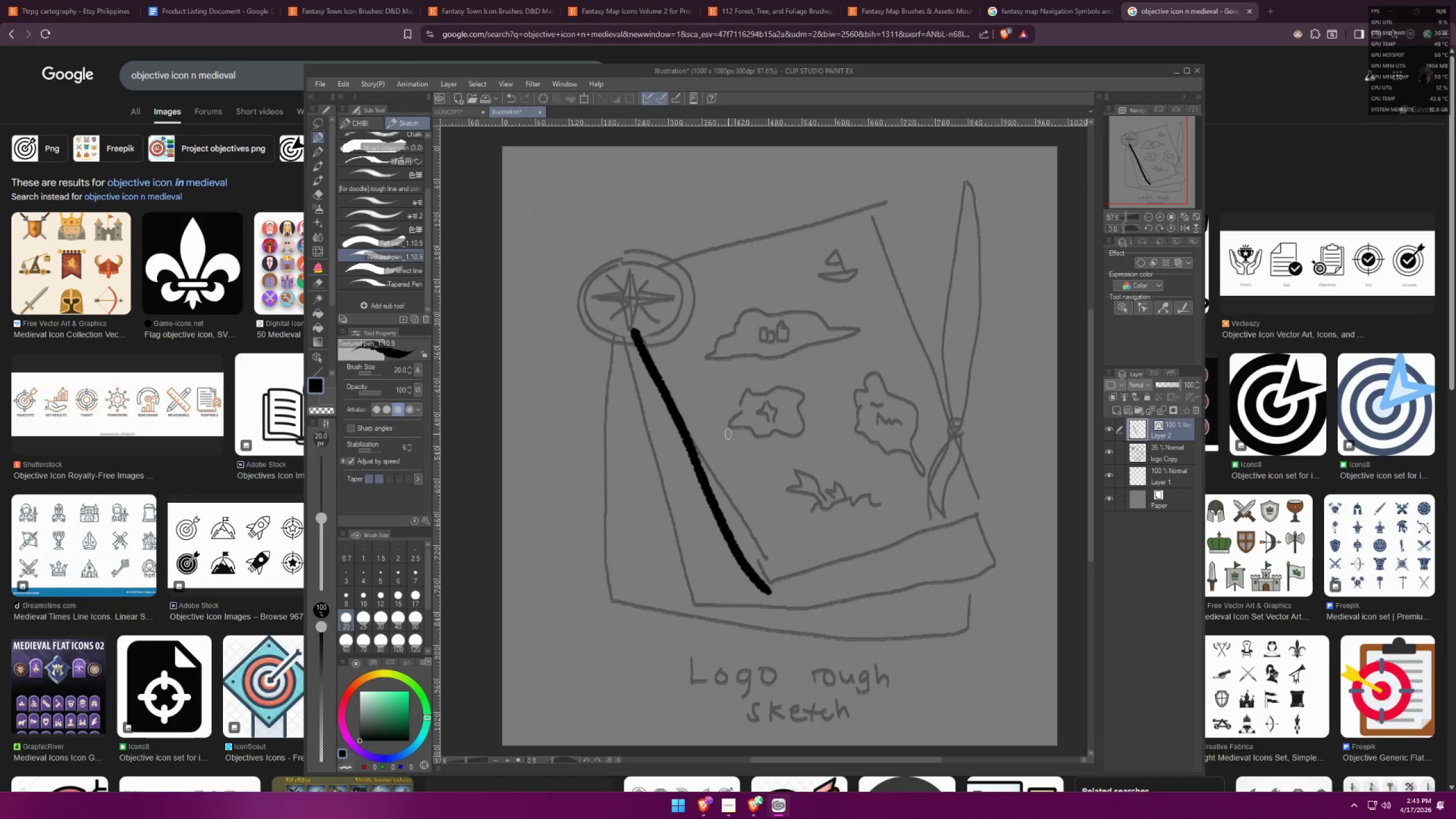 
key(Control+Z)
 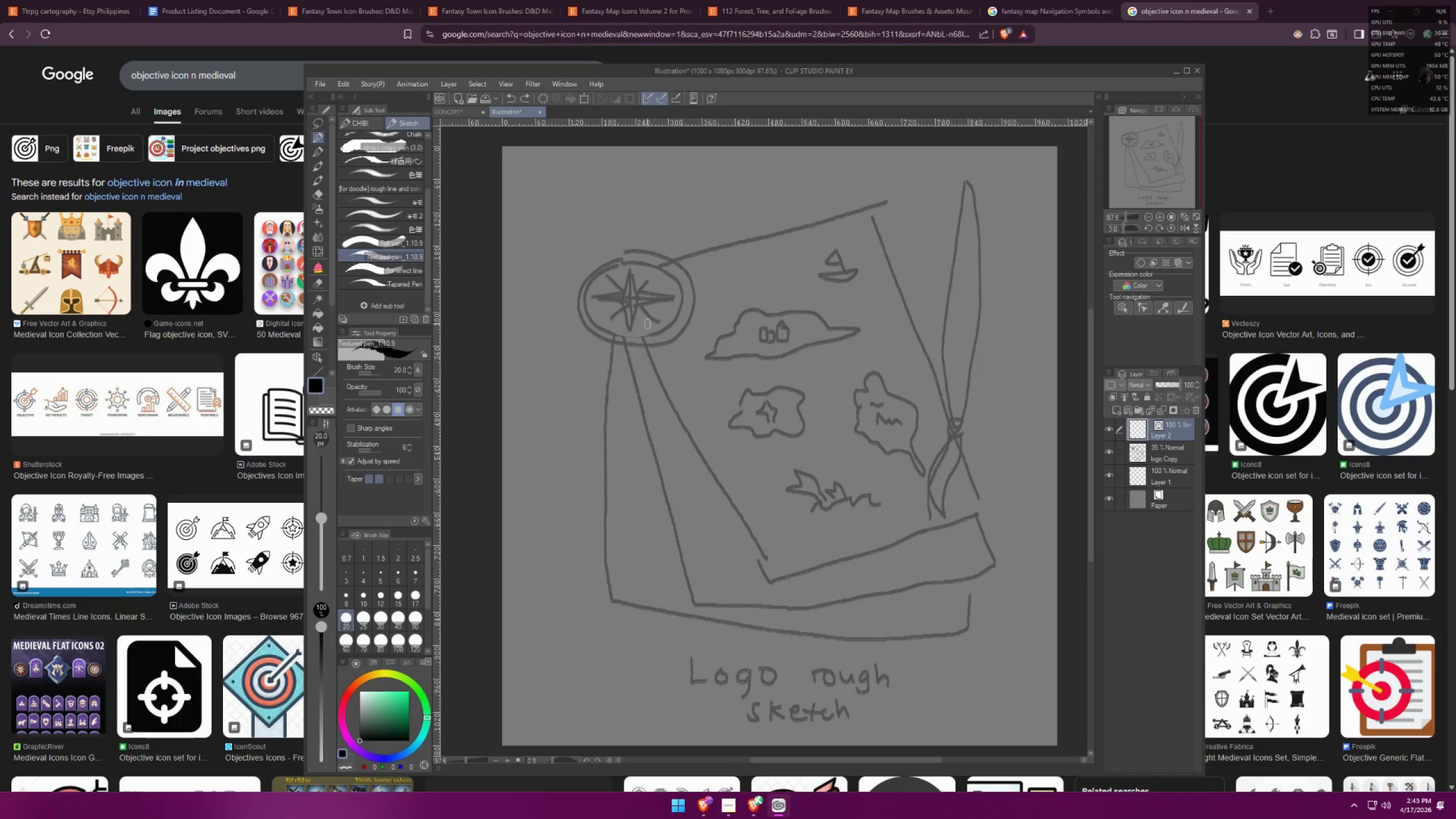 
left_click_drag(start_coordinate=[639, 319], to_coordinate=[775, 565])
 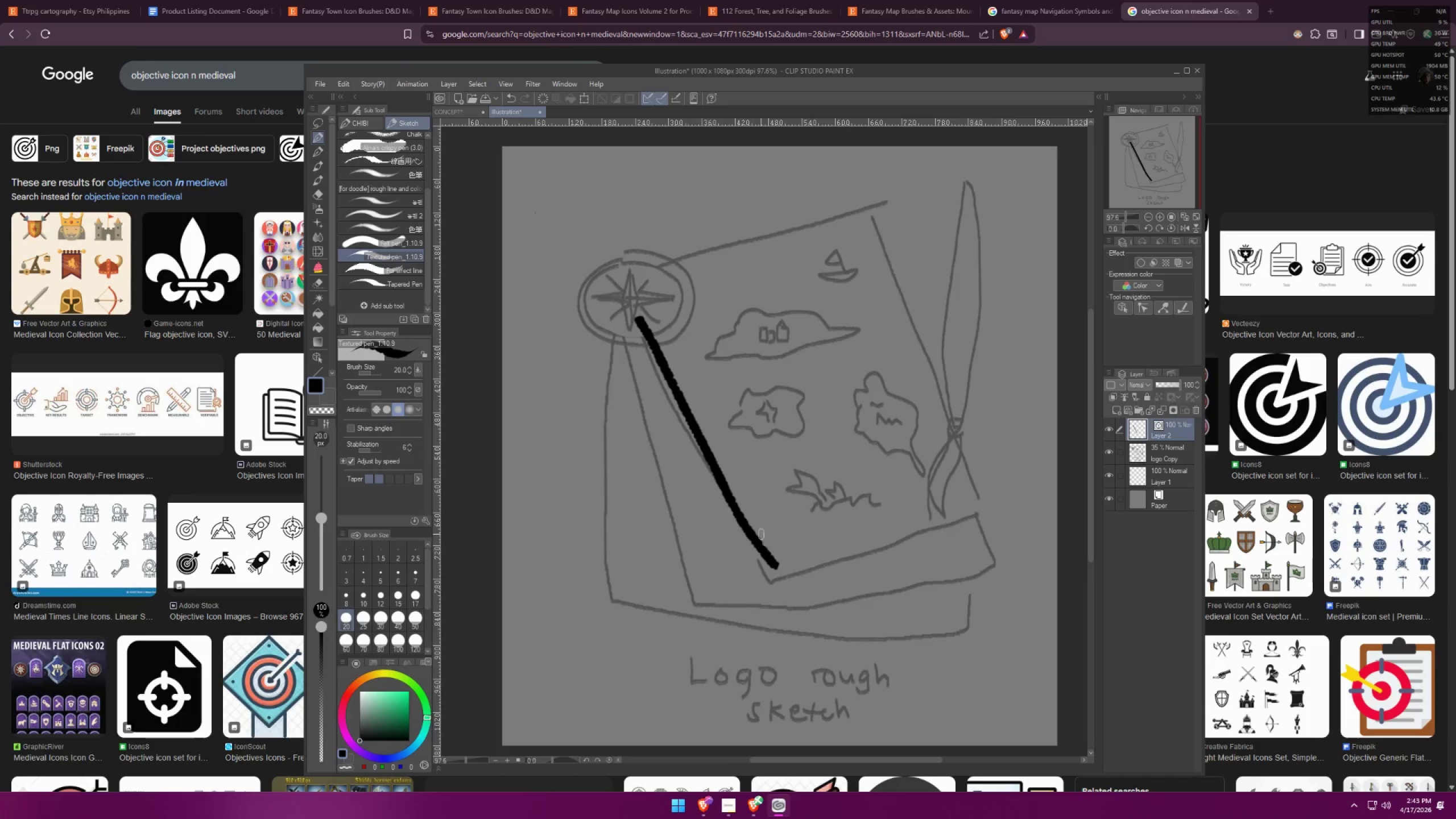 
key(Control+ControlLeft)
 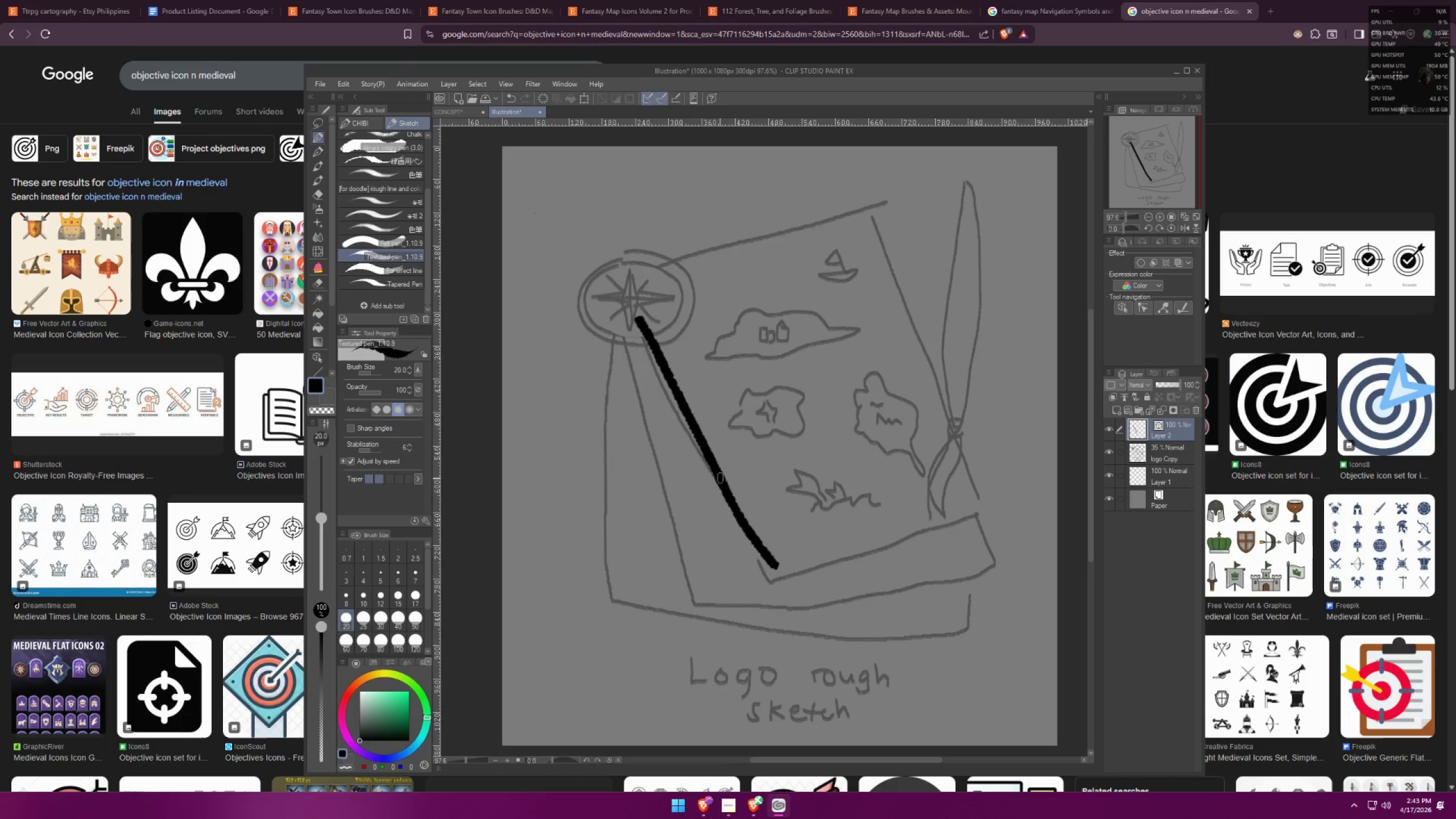 
key(Control+Z)
 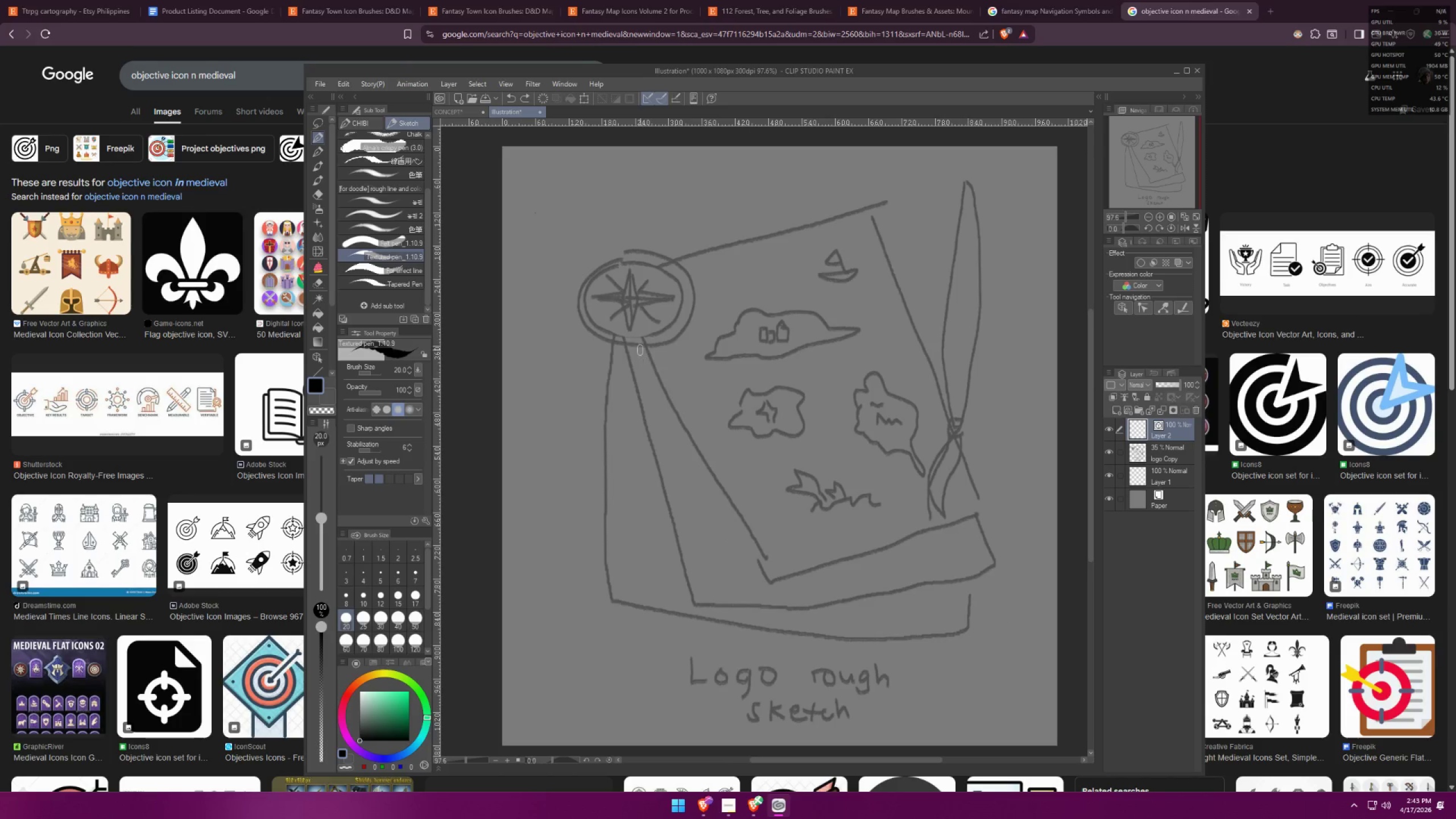 
left_click_drag(start_coordinate=[632, 333], to_coordinate=[767, 578])
 